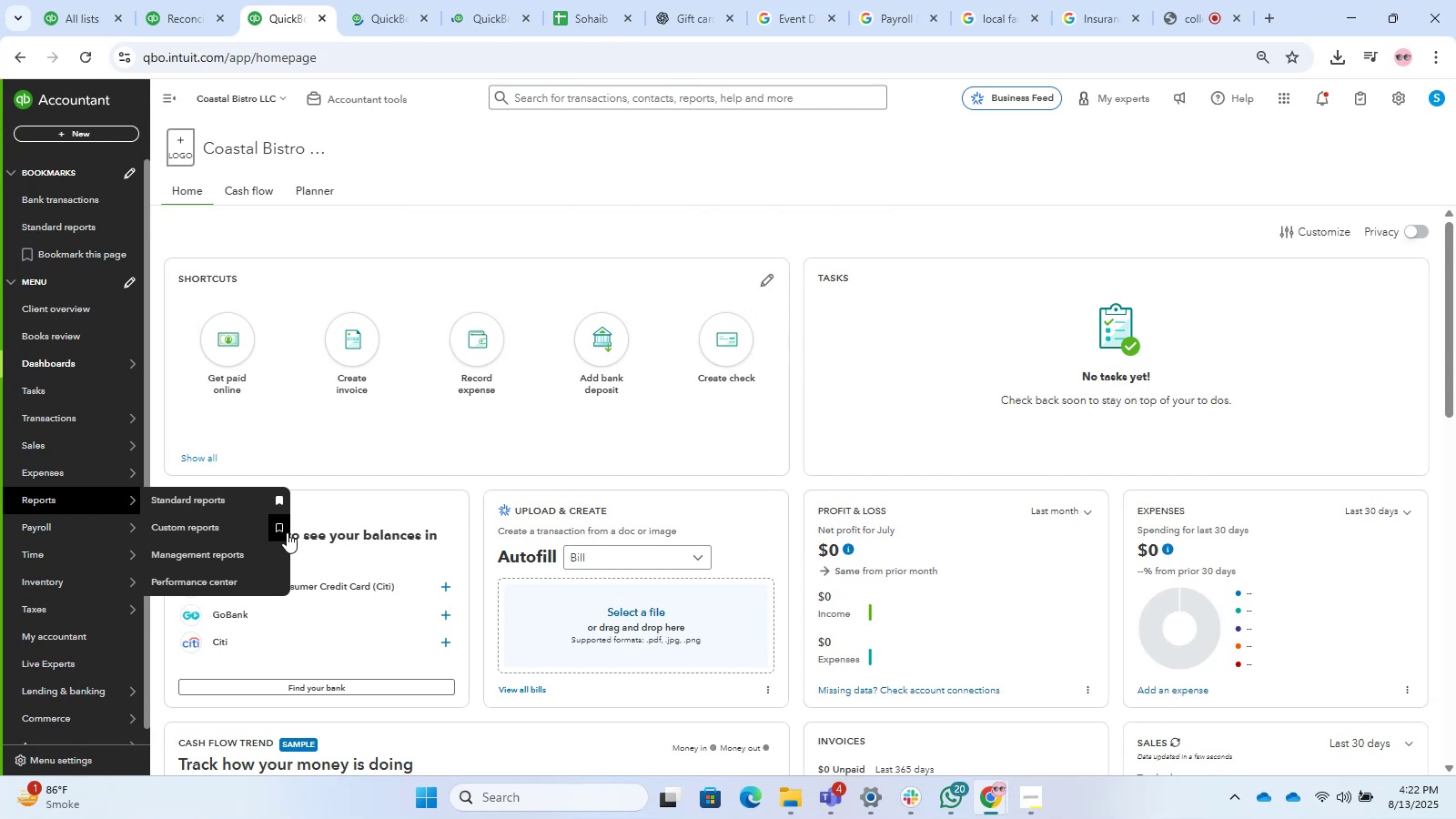 
left_click([399, 0])
 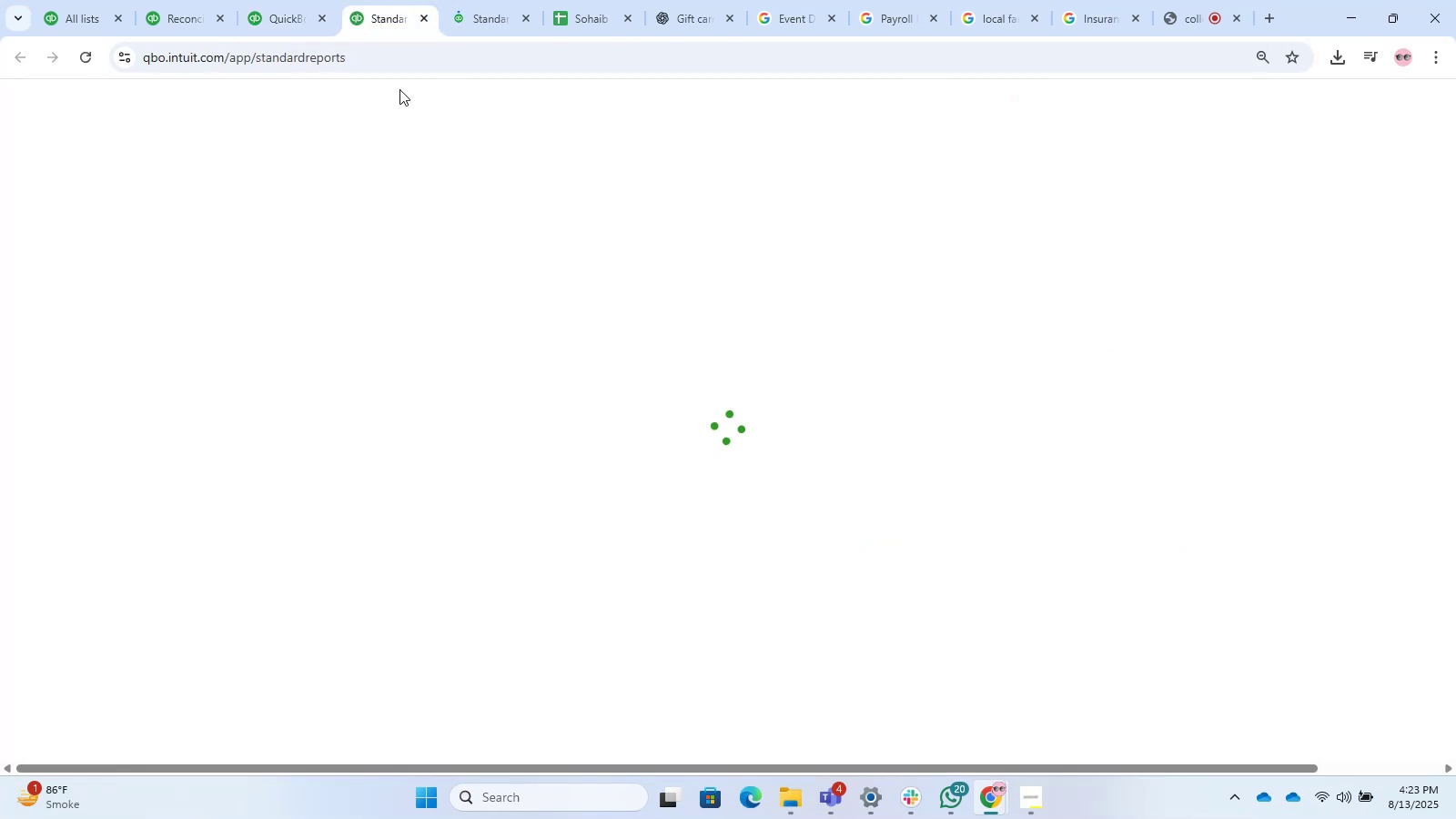 
mouse_move([375, -2])
 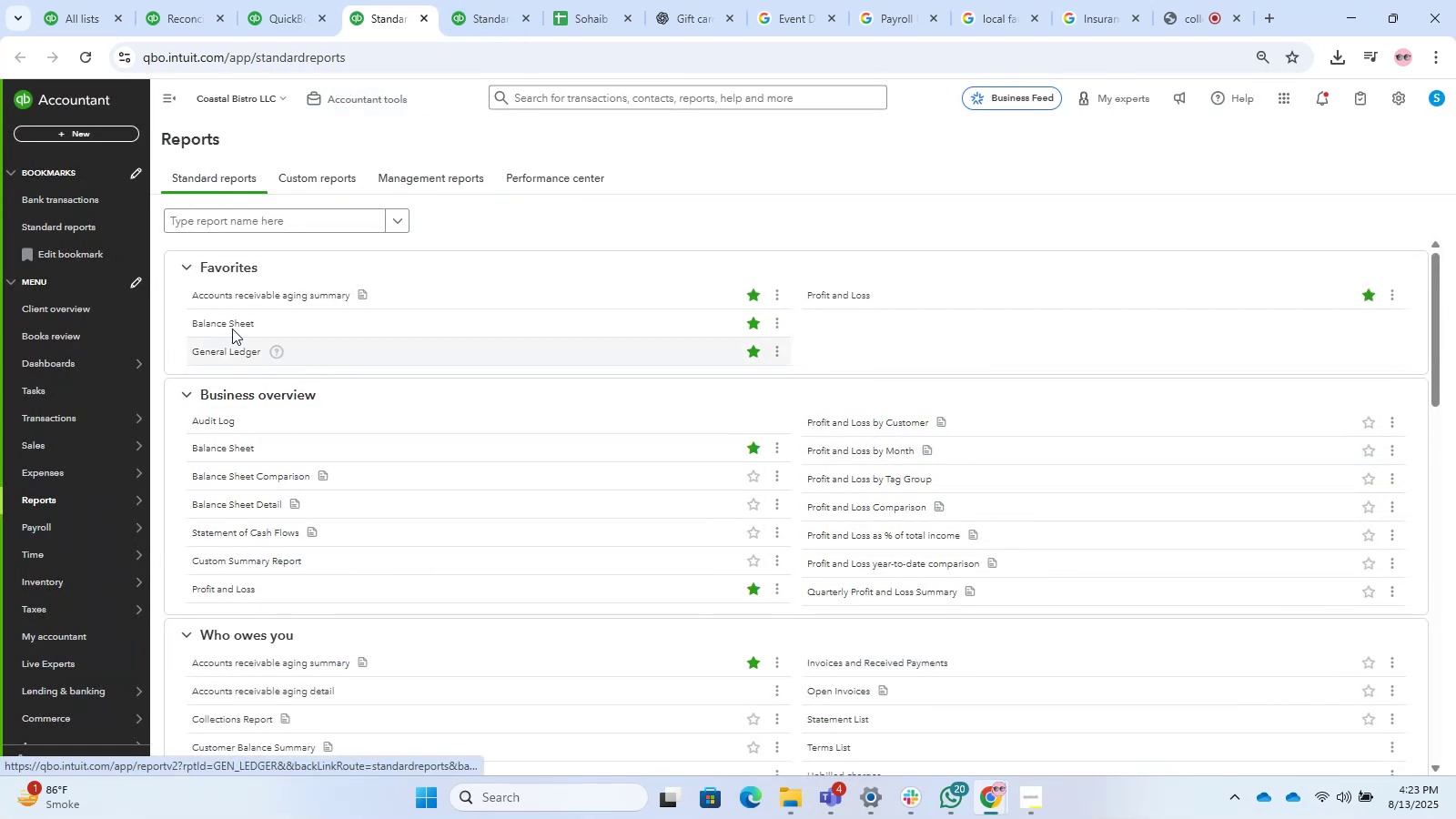 
left_click([241, 319])
 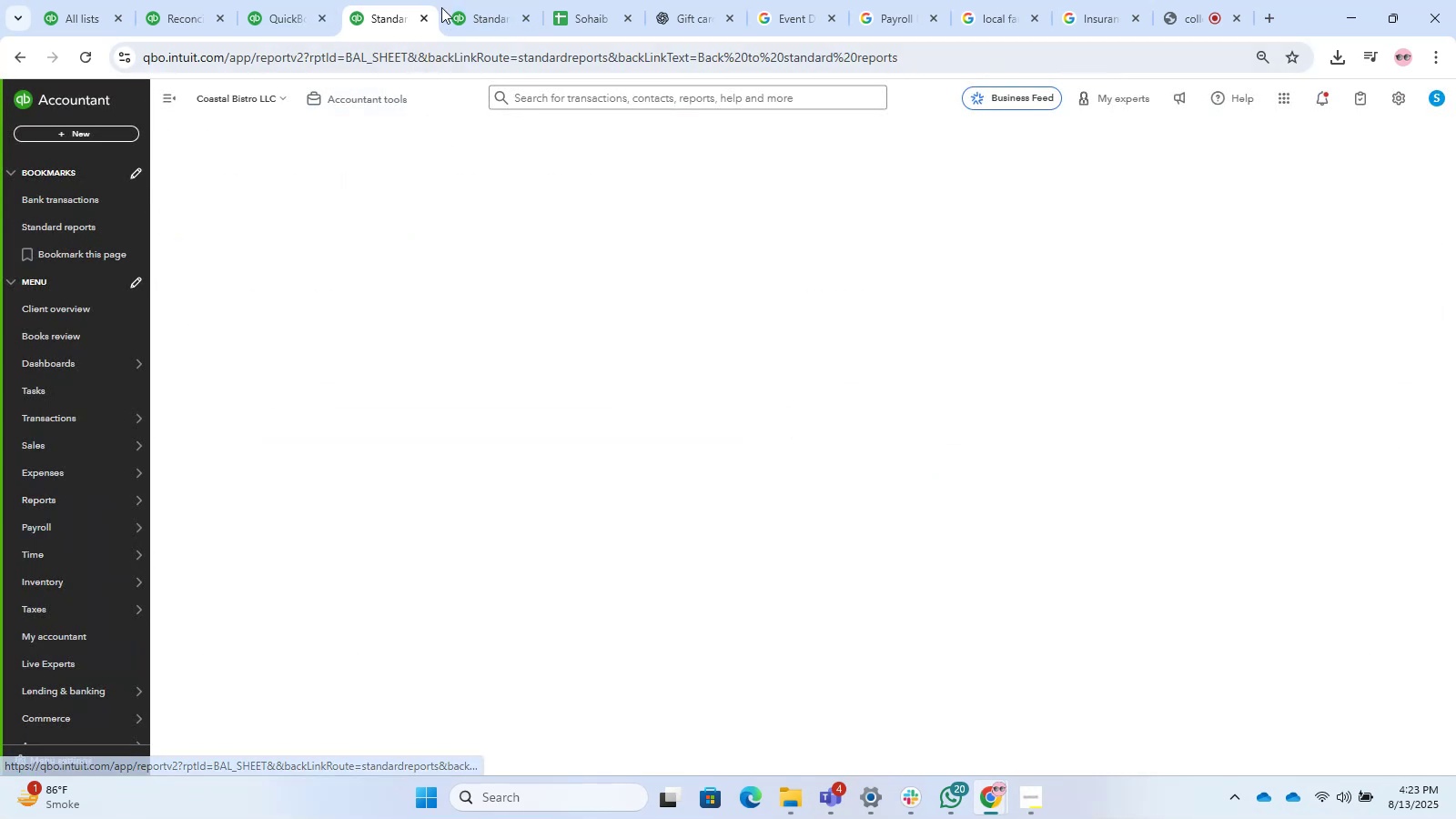 
left_click([457, 0])
 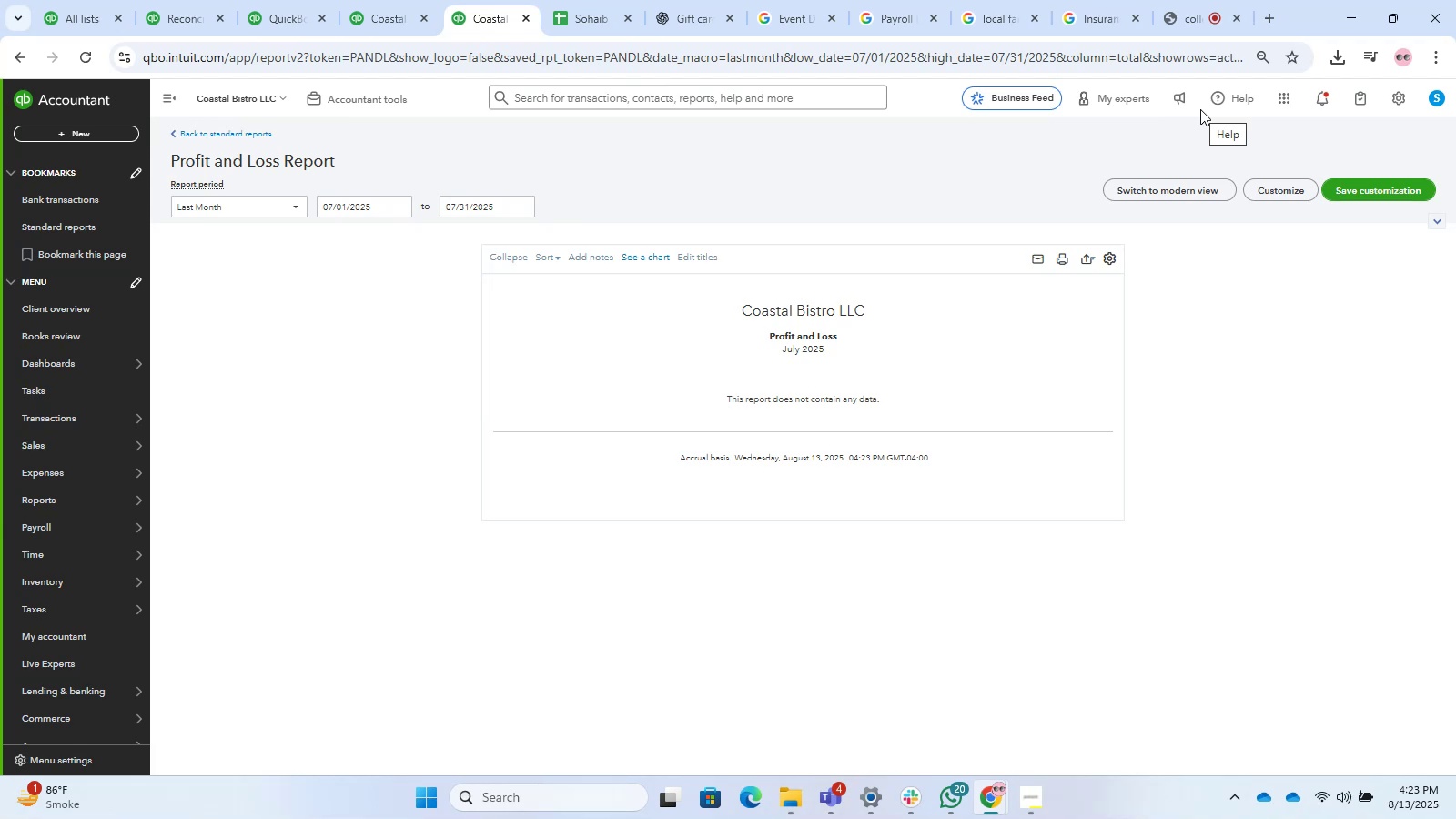 
wait(45.14)
 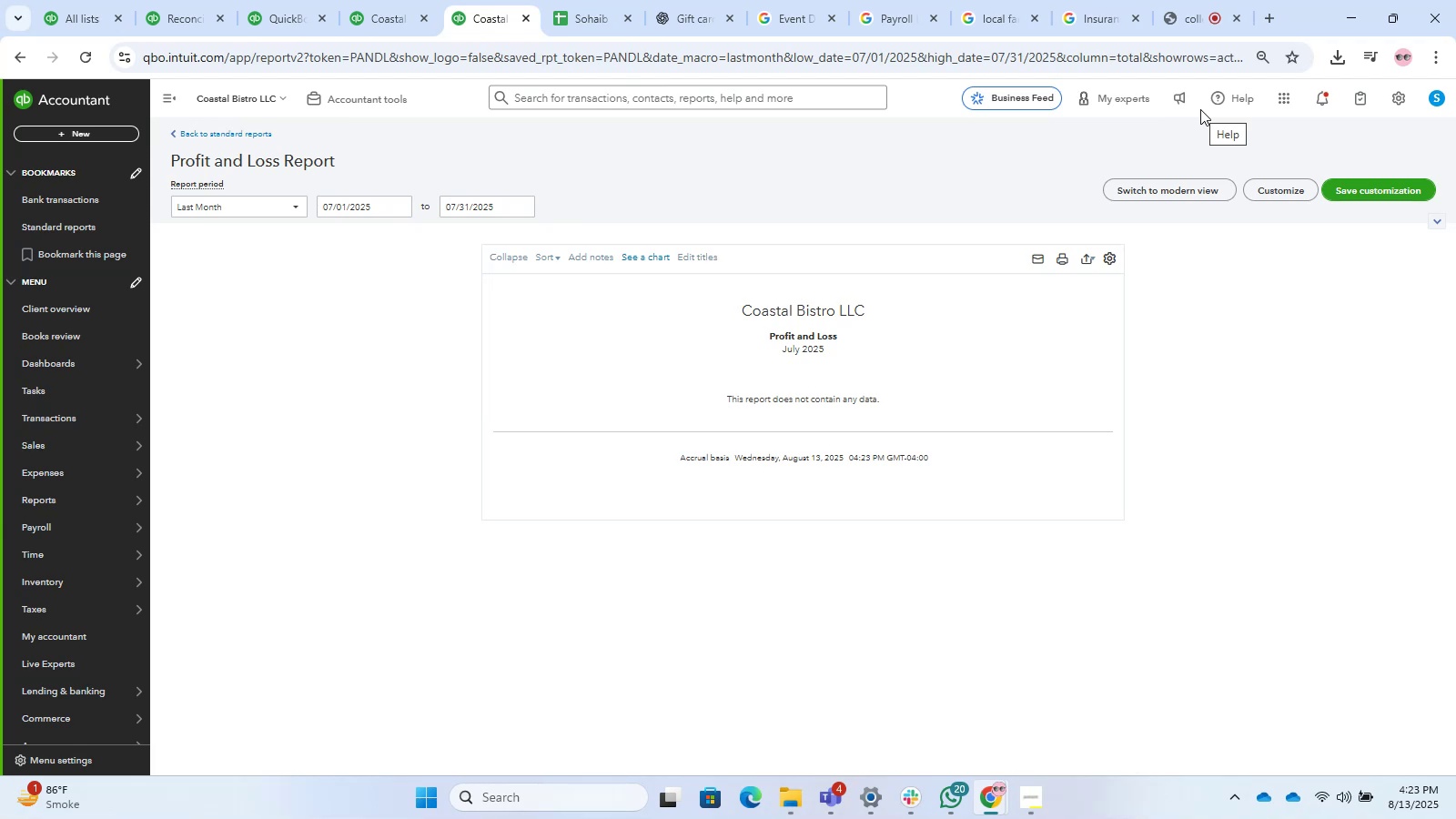 
left_click([1390, 97])
 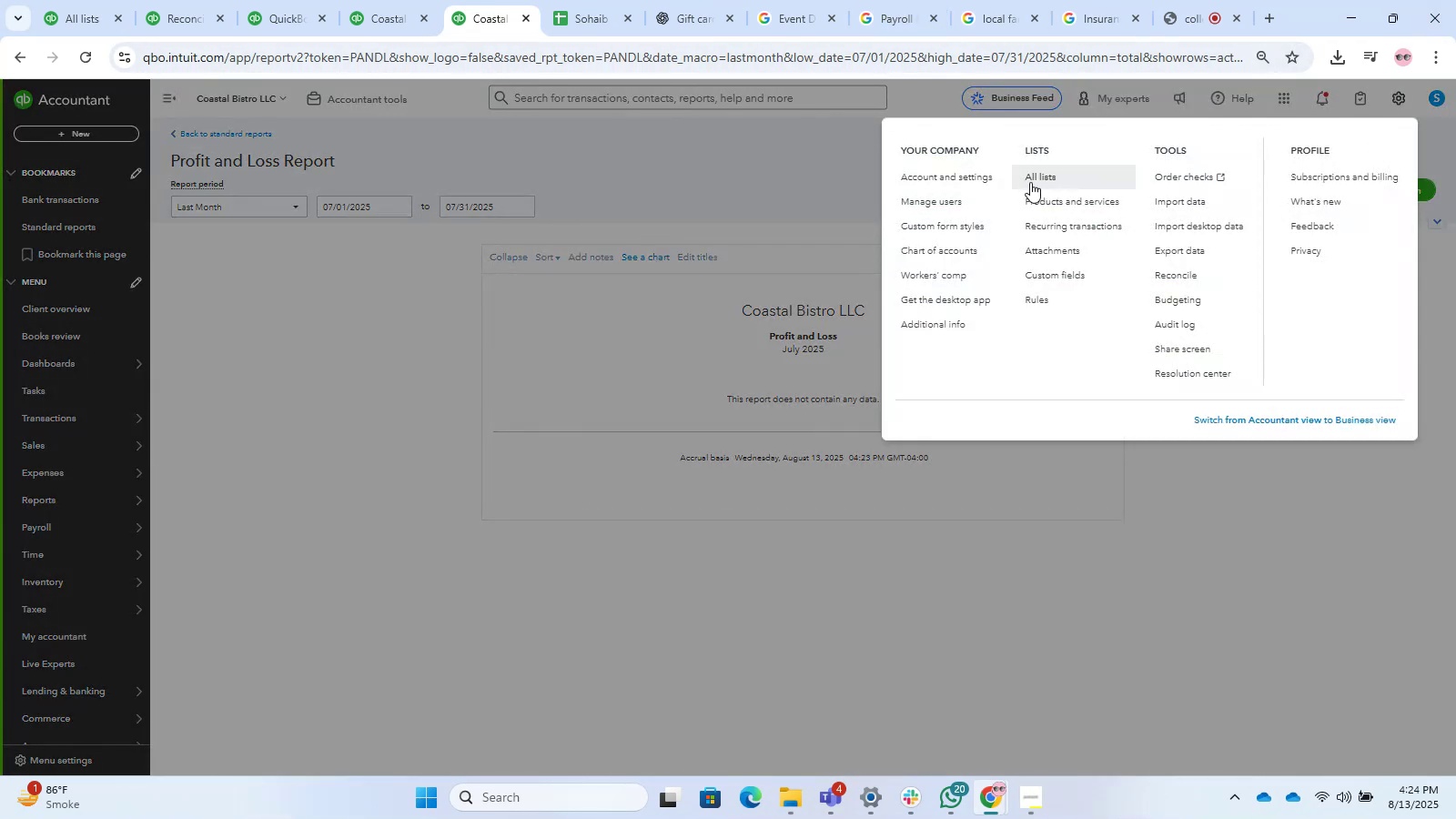 
left_click([942, 182])
 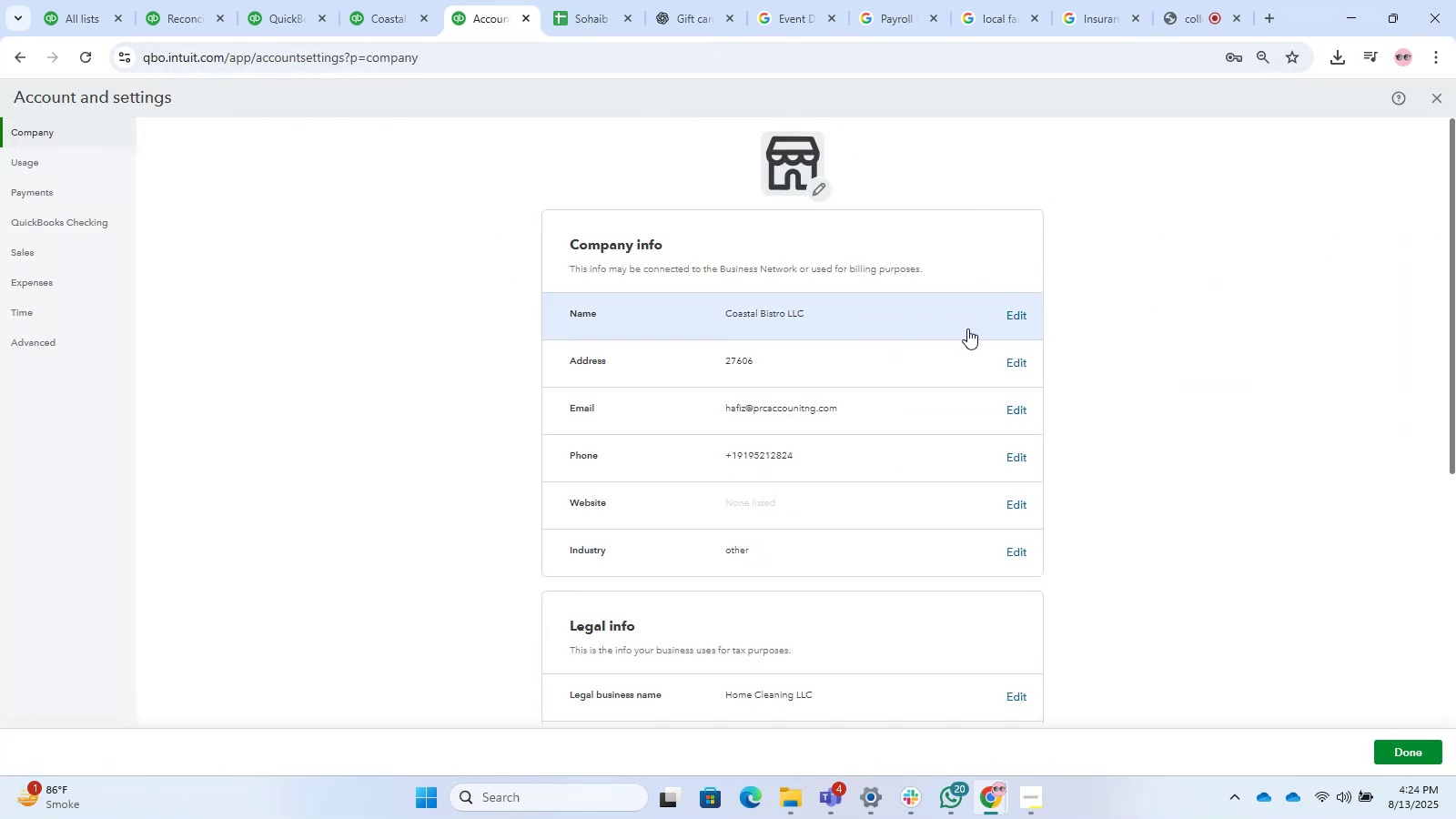 
left_click_drag(start_coordinate=[932, 328], to_coordinate=[612, 300])
 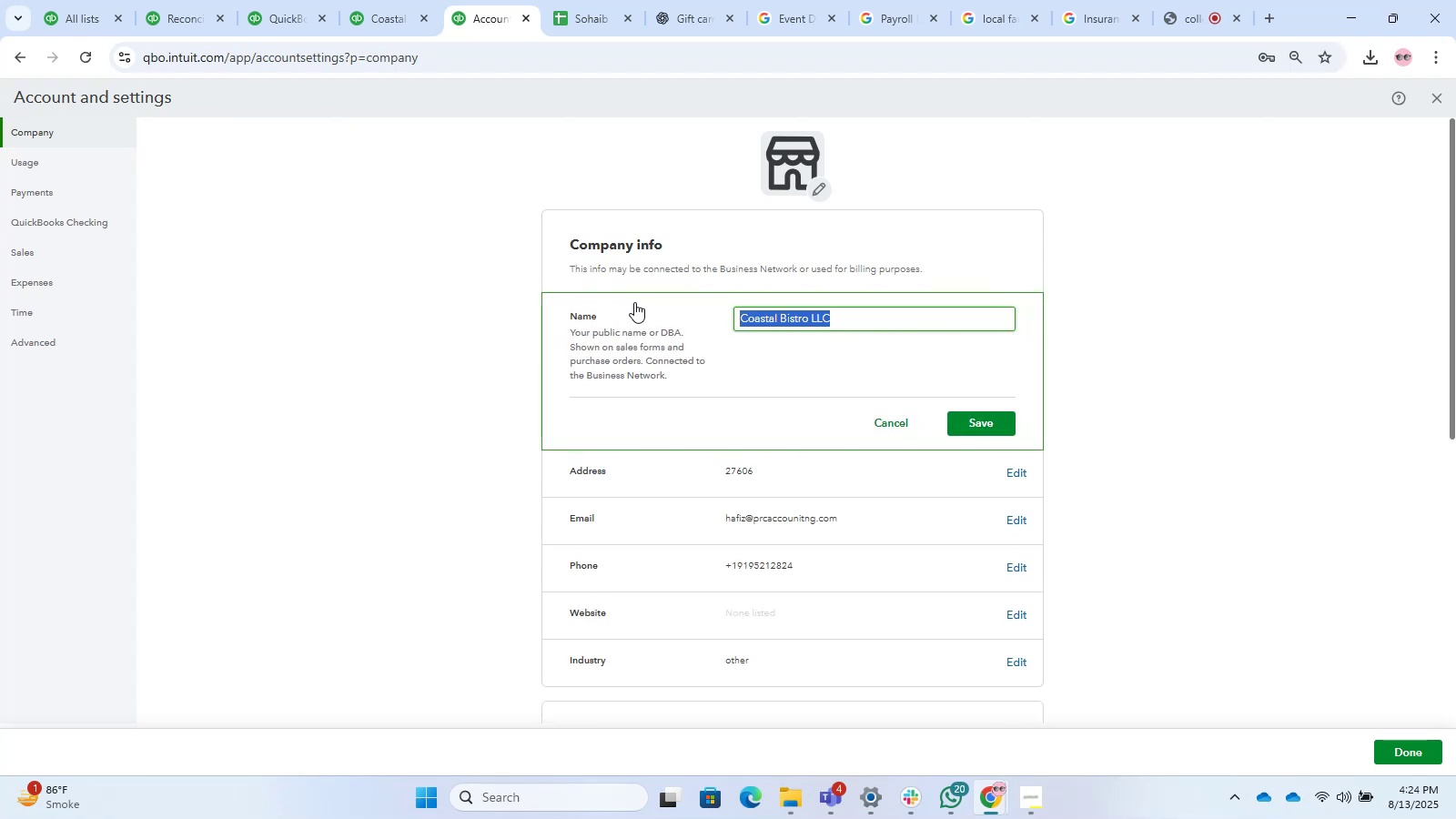 
key(Control+V)
 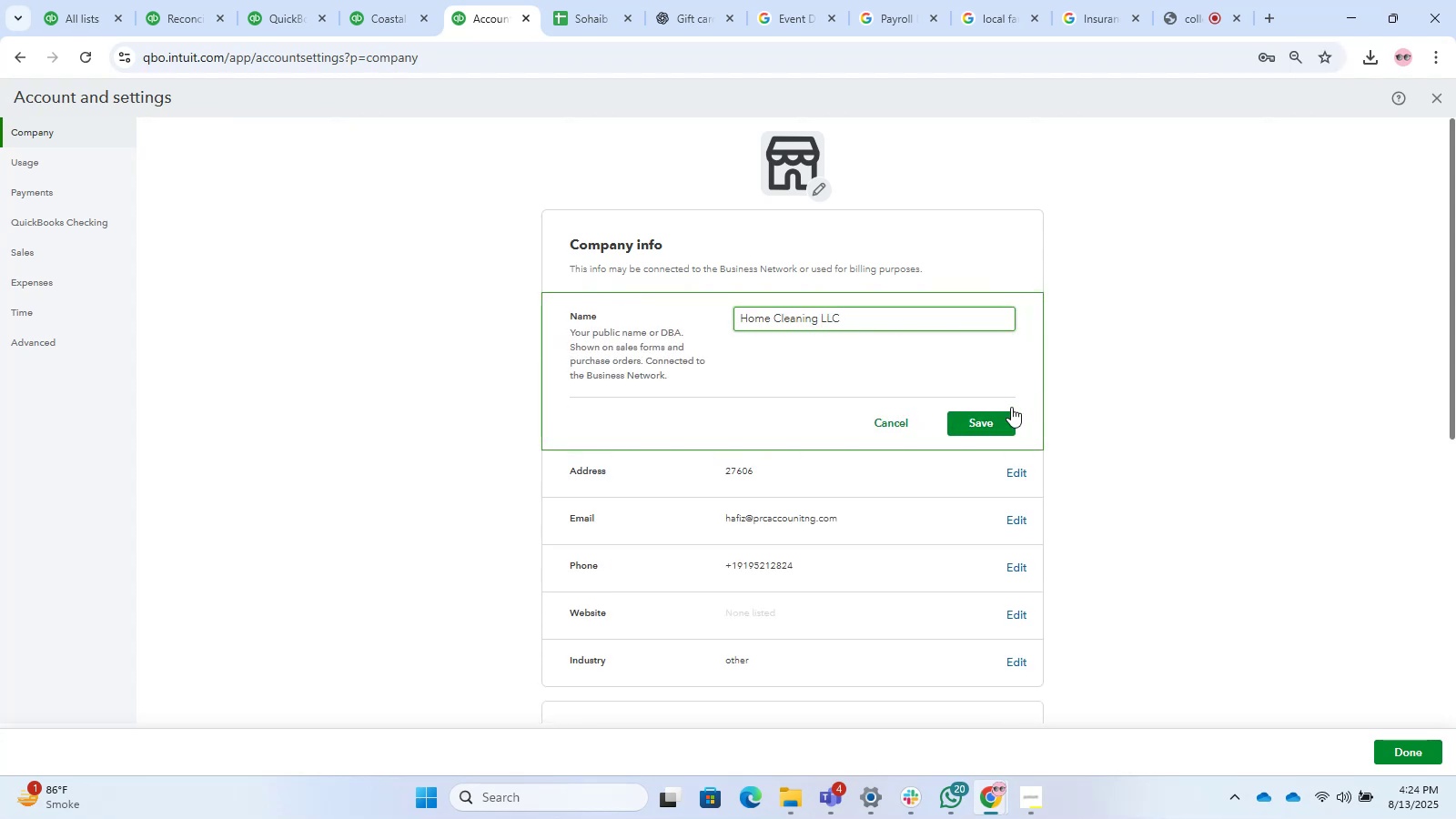 
left_click([978, 416])
 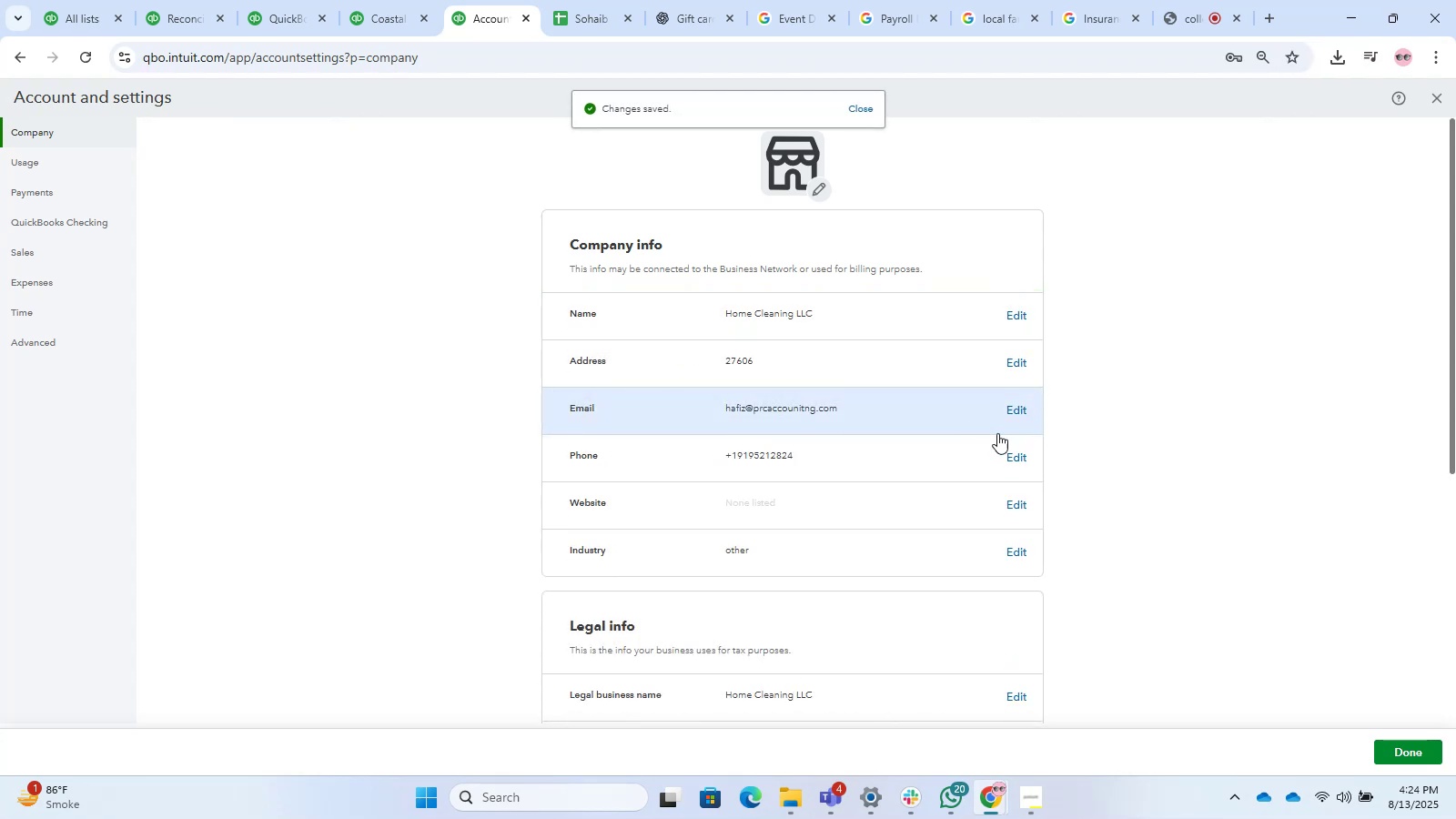 
left_click([1400, 752])
 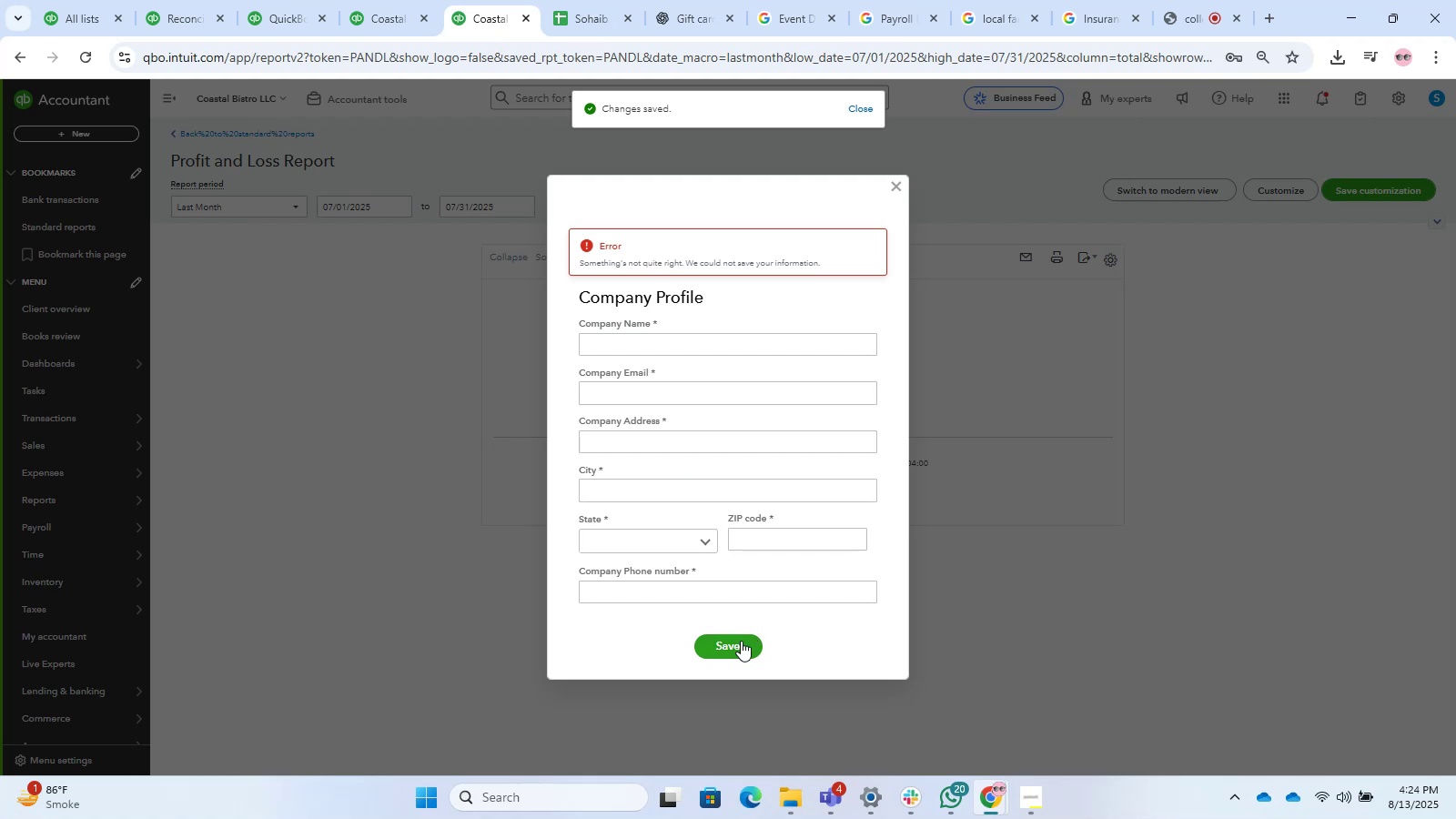 
left_click([894, 193])
 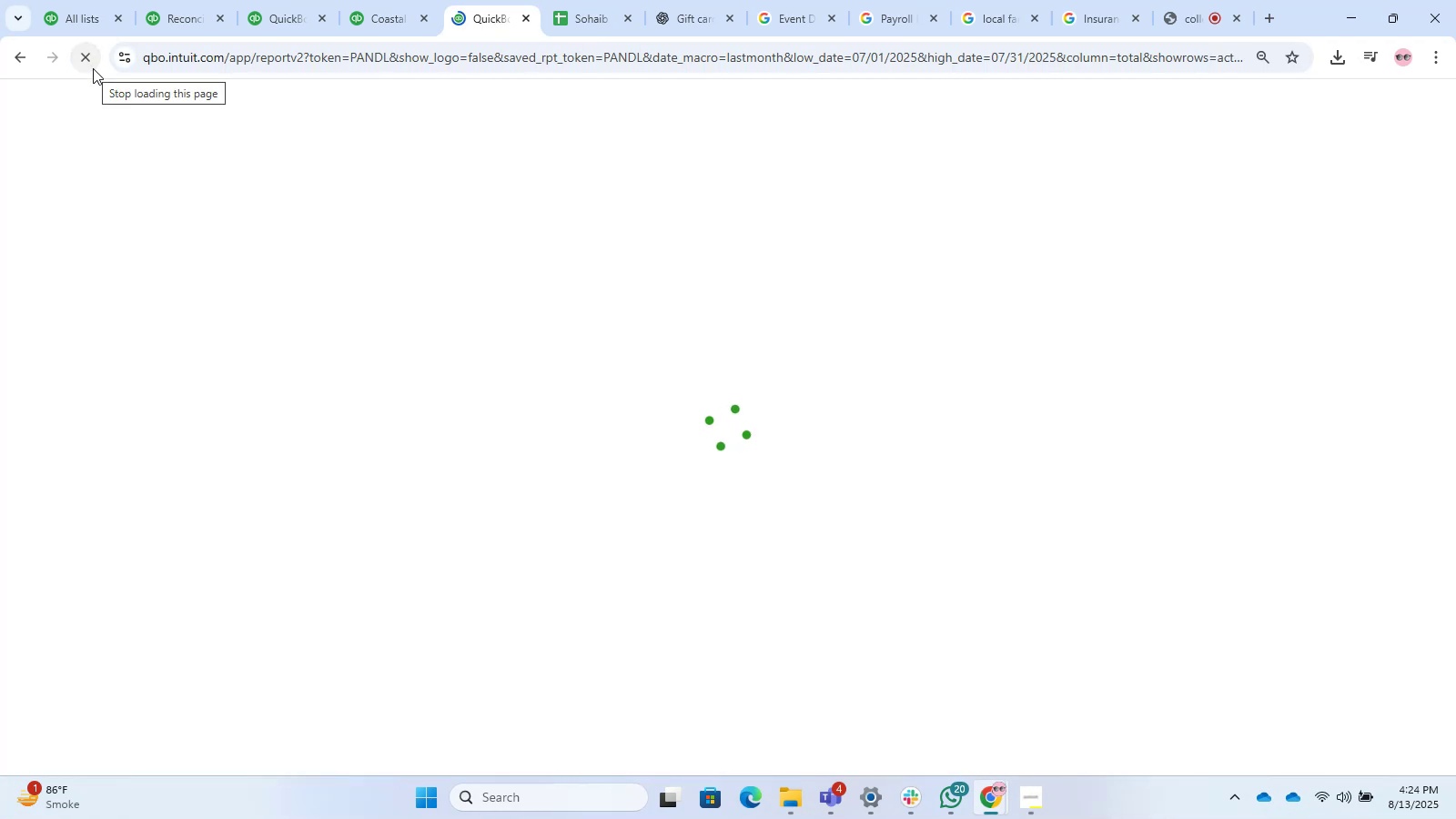 
wait(9.2)
 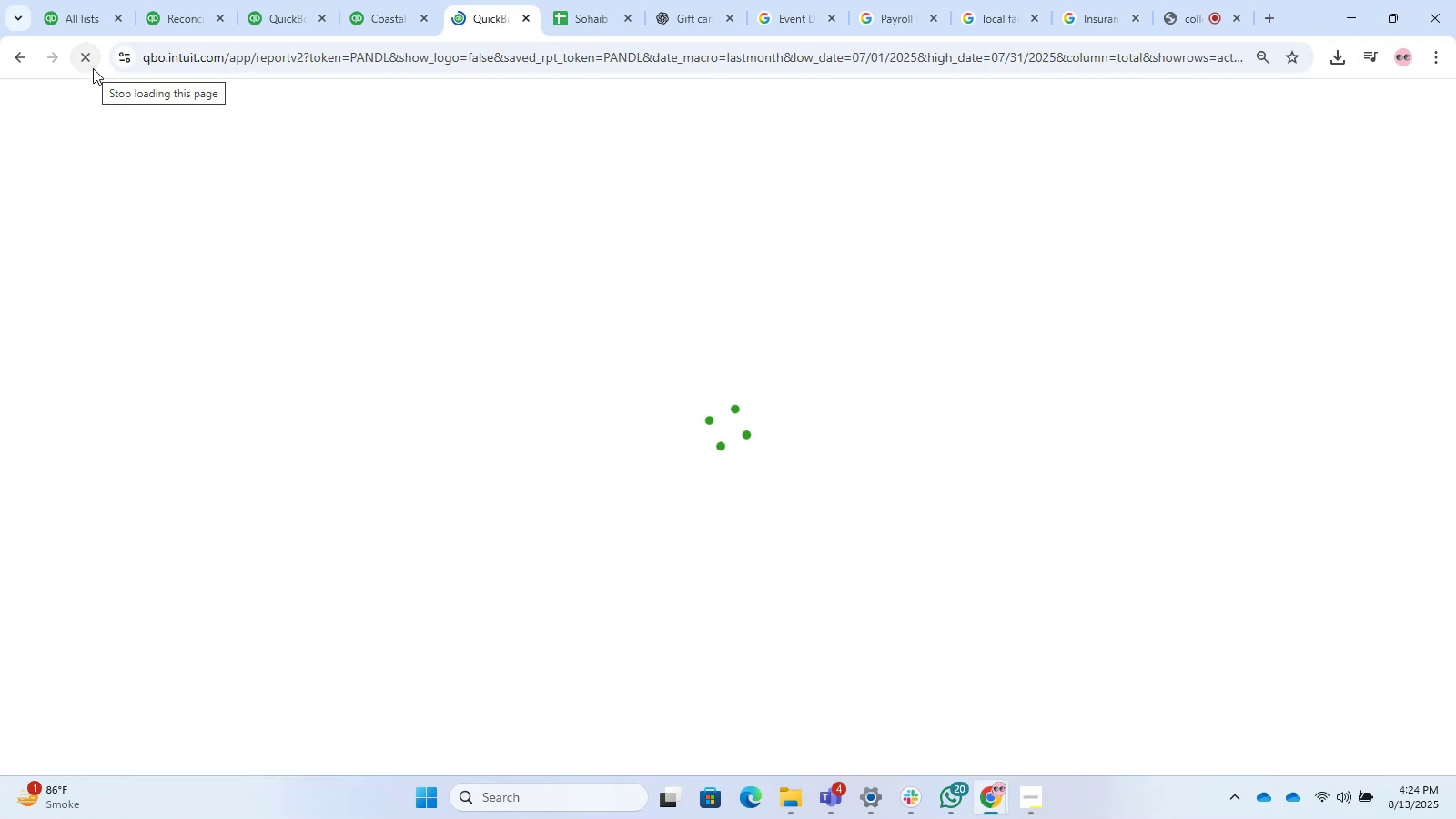 
left_click([169, 421])
 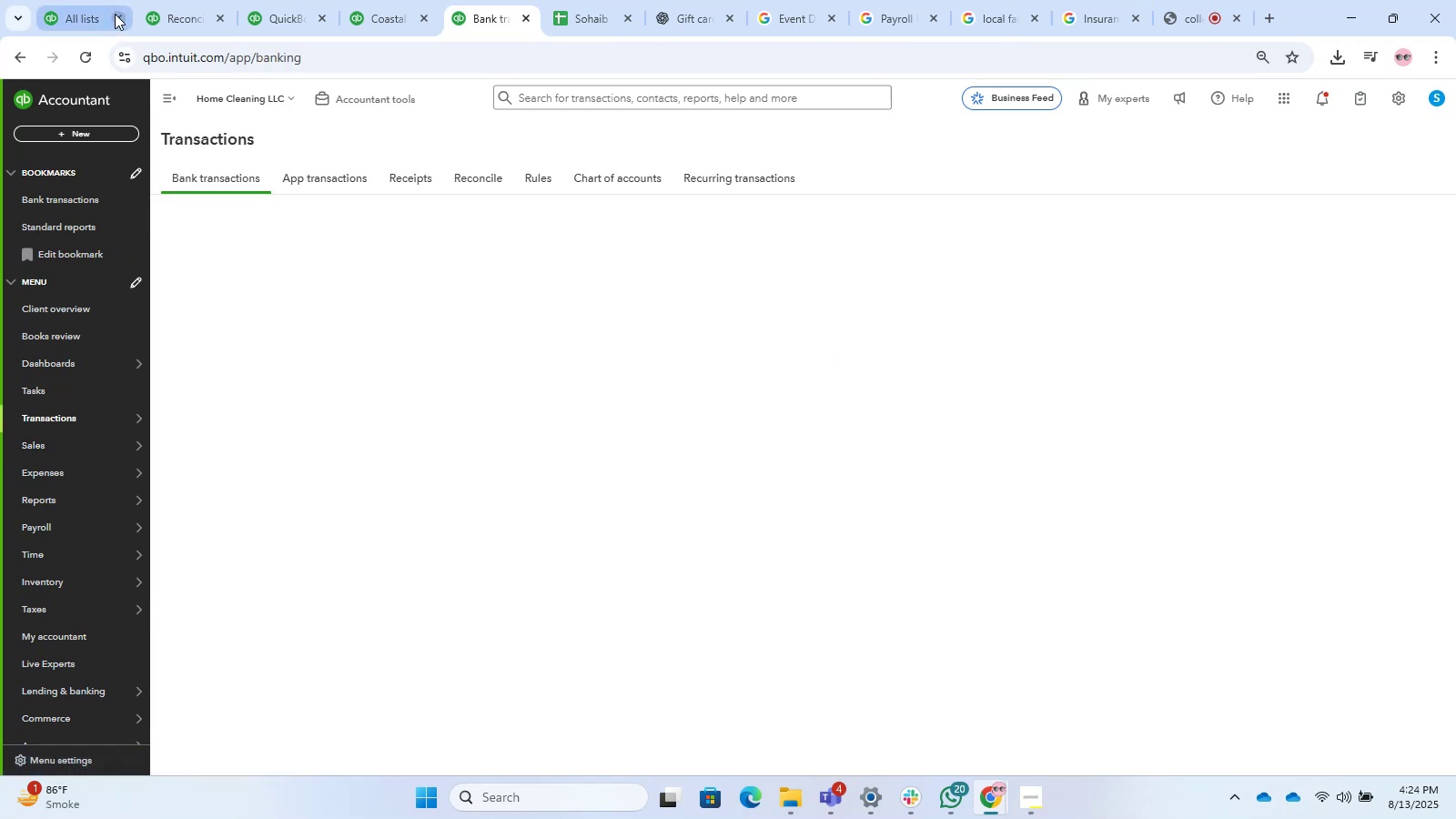 
double_click([115, 14])
 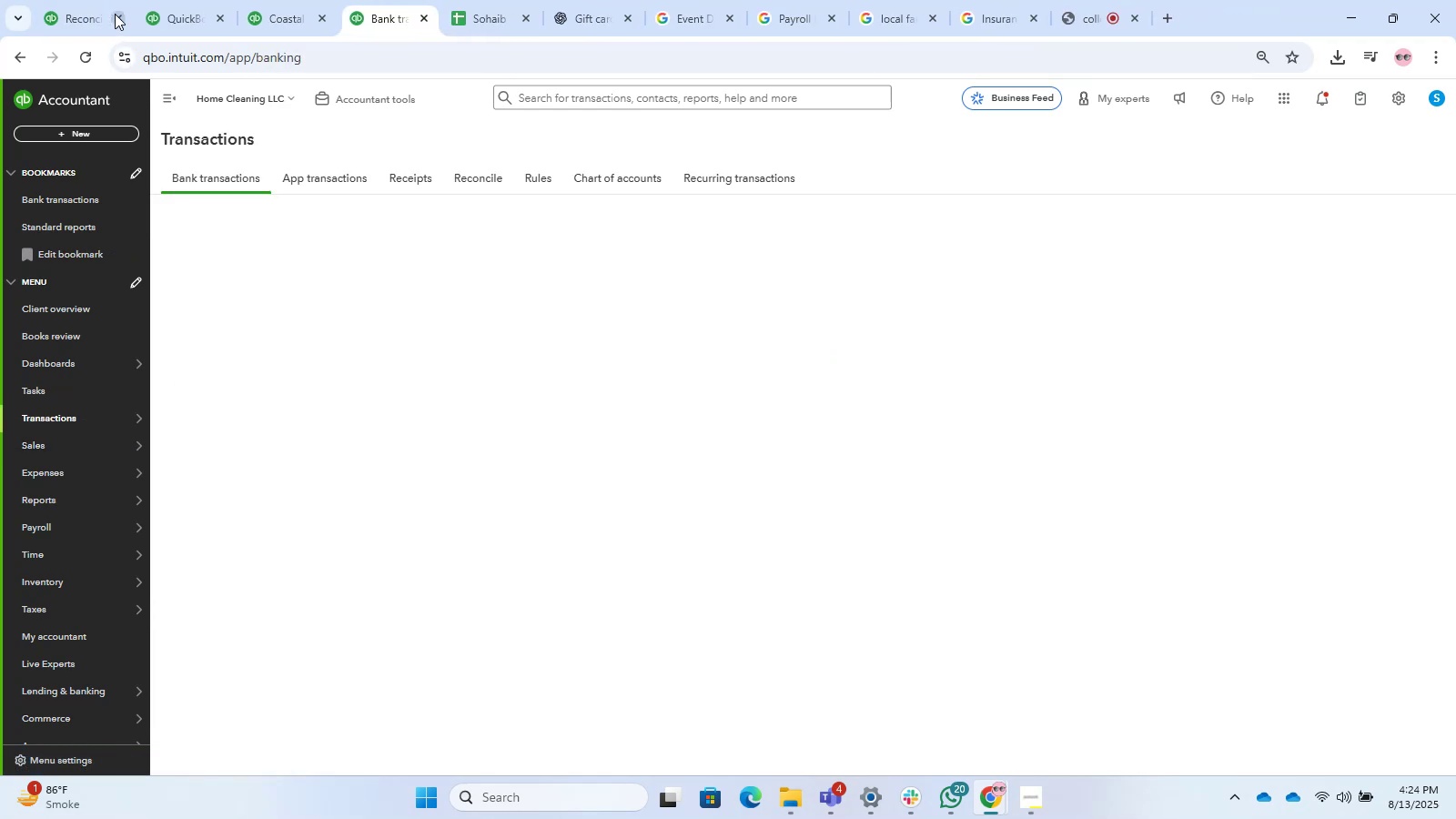 
triple_click([115, 14])
 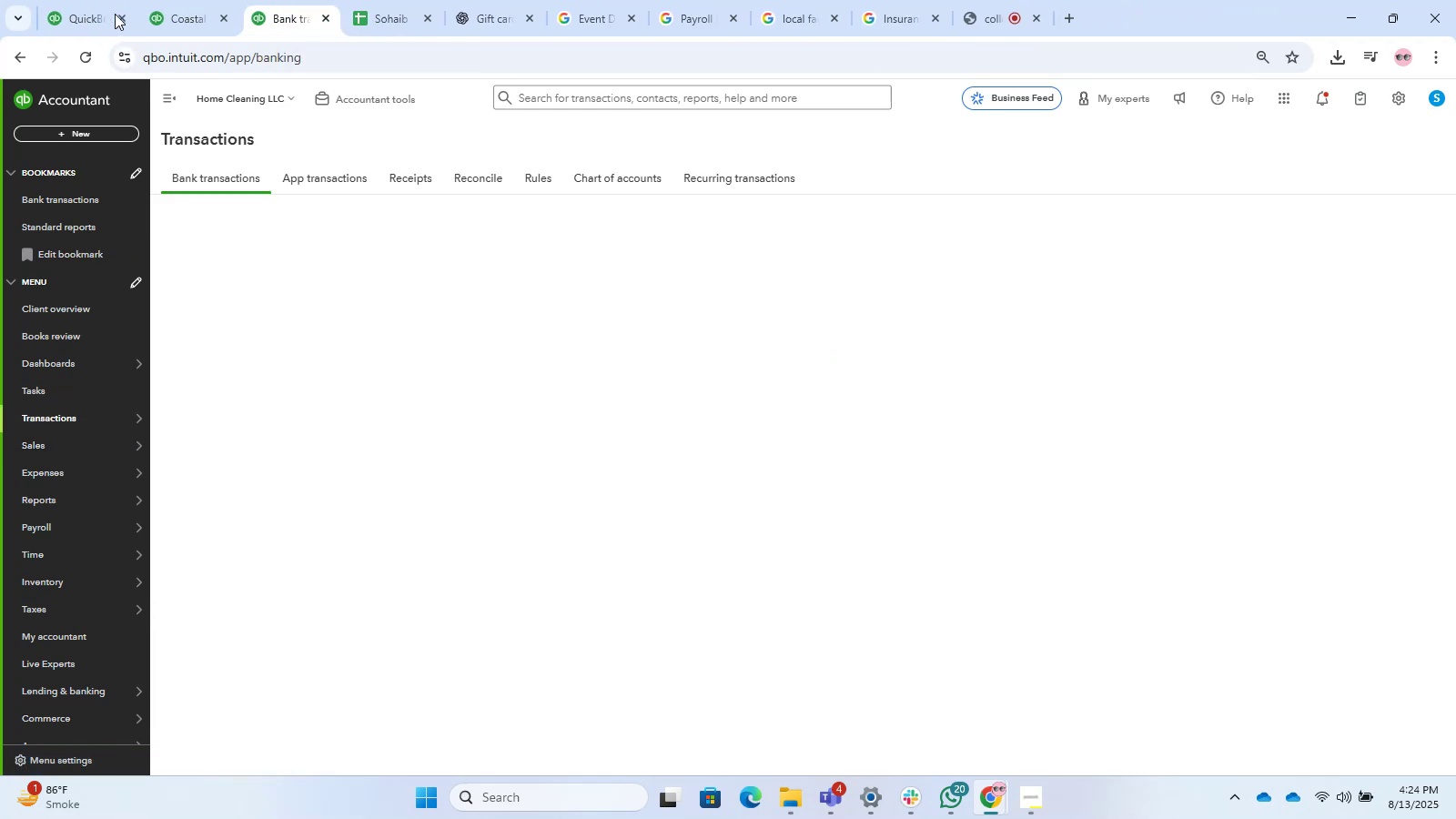 
triple_click([115, 14])
 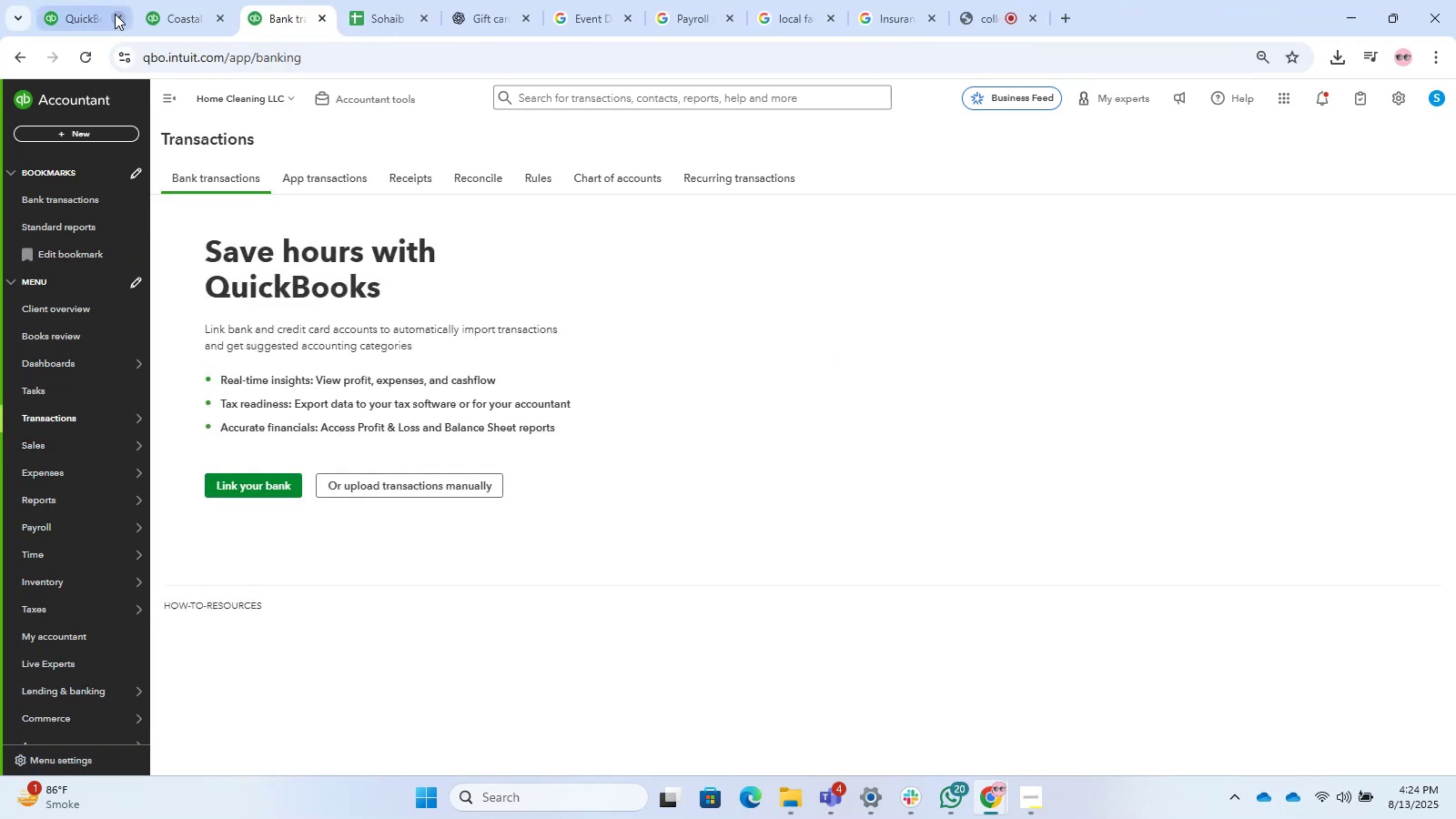 
triple_click([115, 14])
 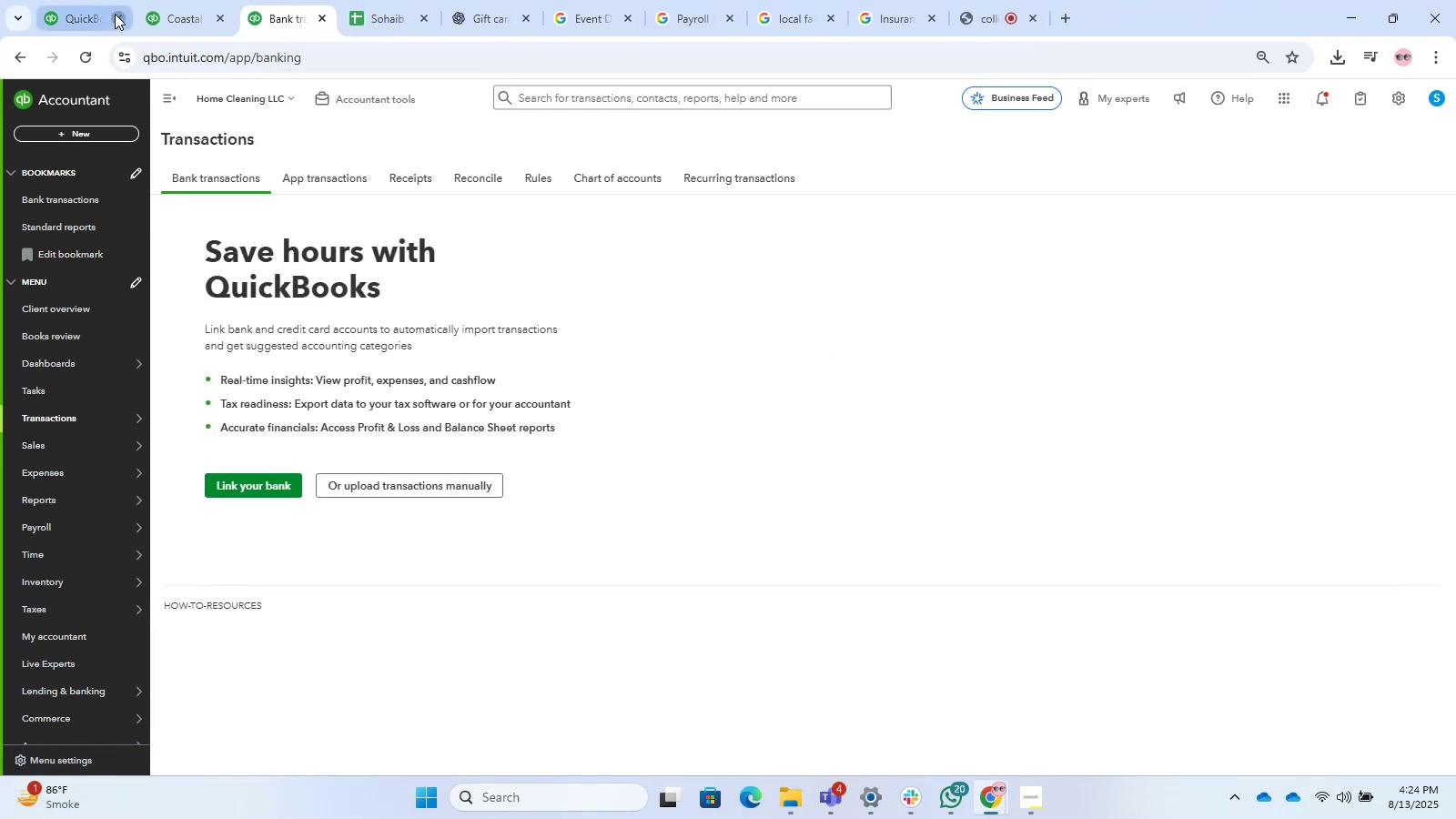 
triple_click([115, 14])
 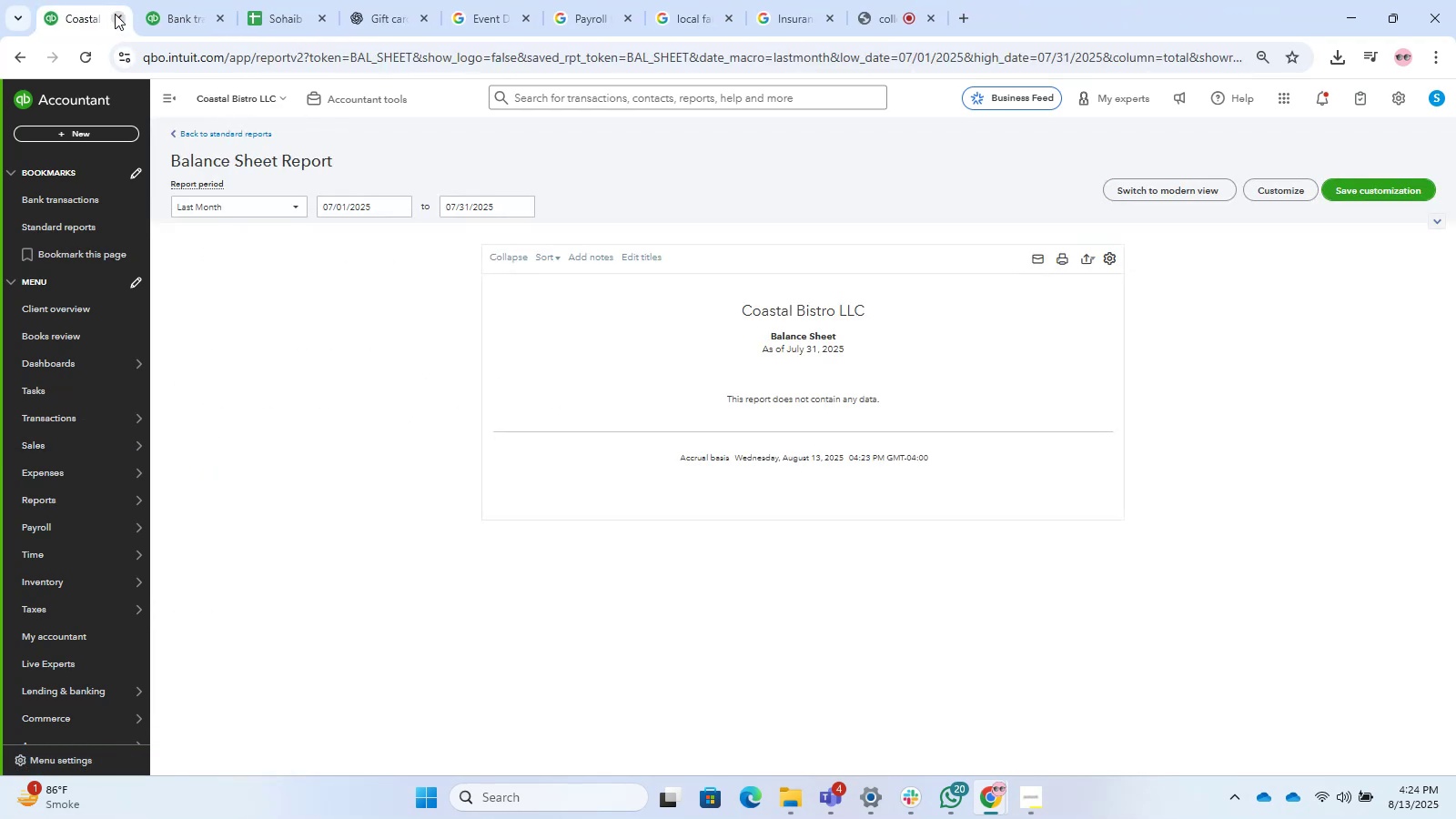 
triple_click([115, 14])
 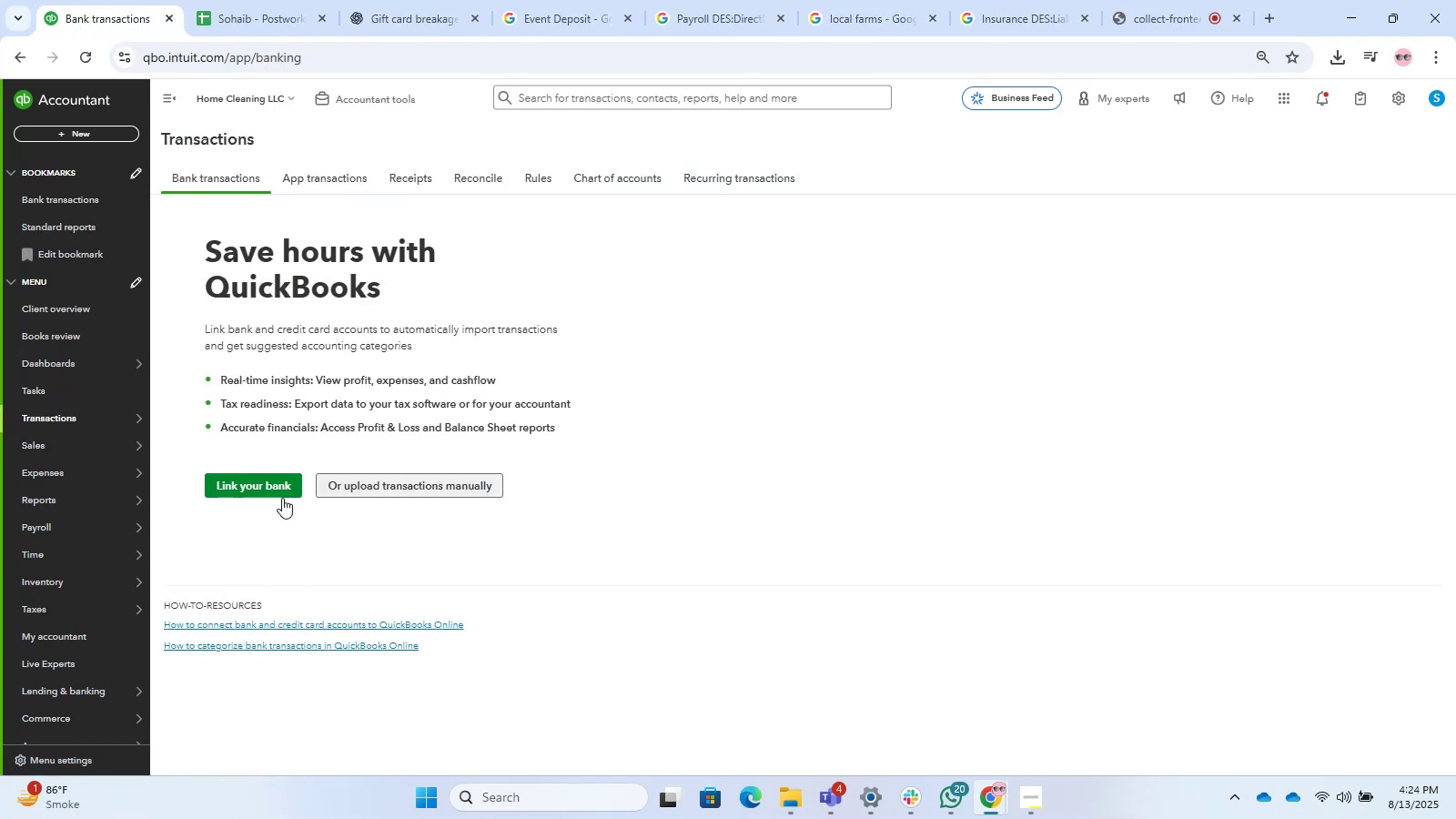 
left_click([390, 490])
 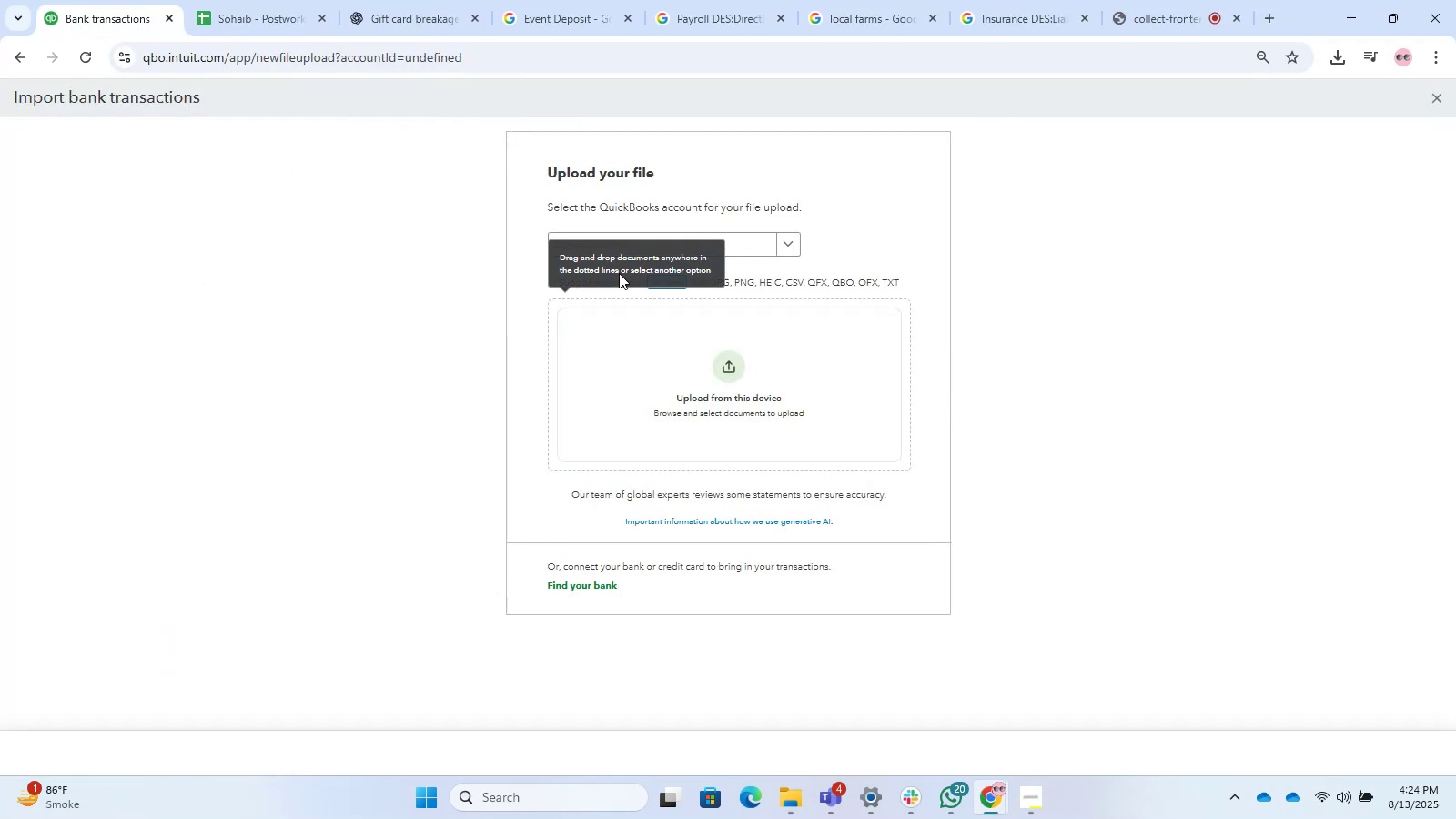 
left_click([694, 239])
 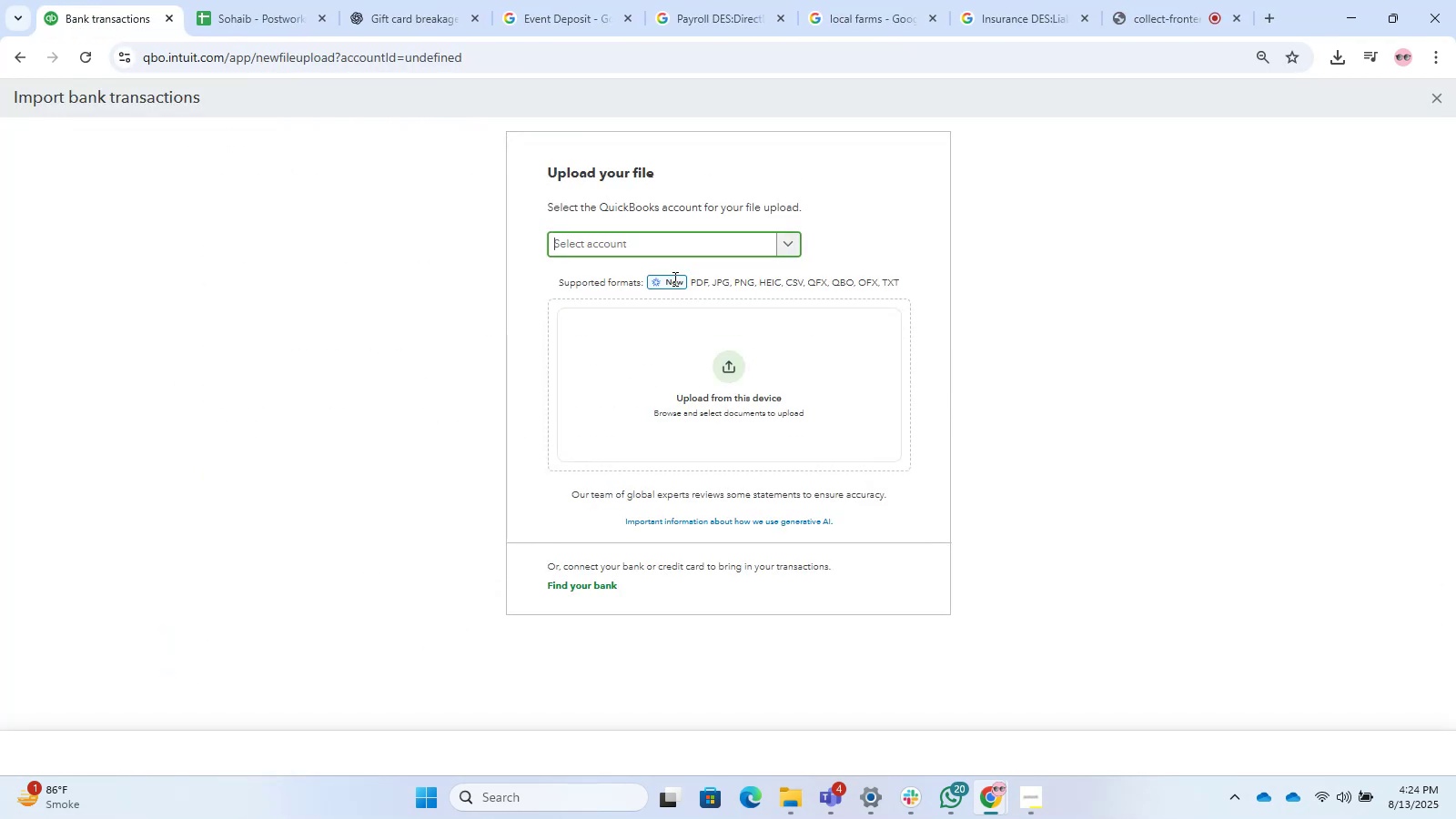 
mouse_move([801, 371])
 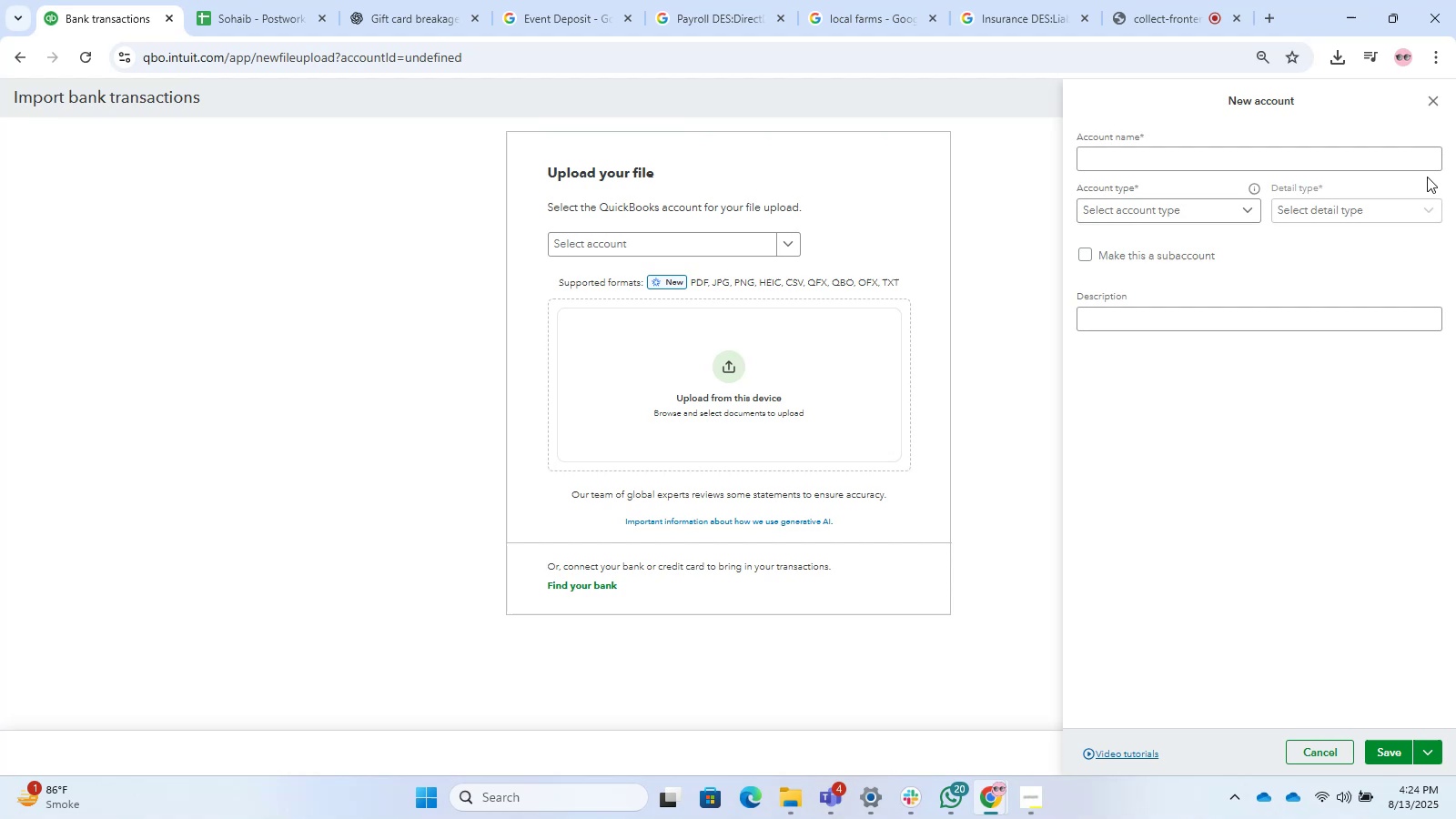 
left_click([1316, 167])
 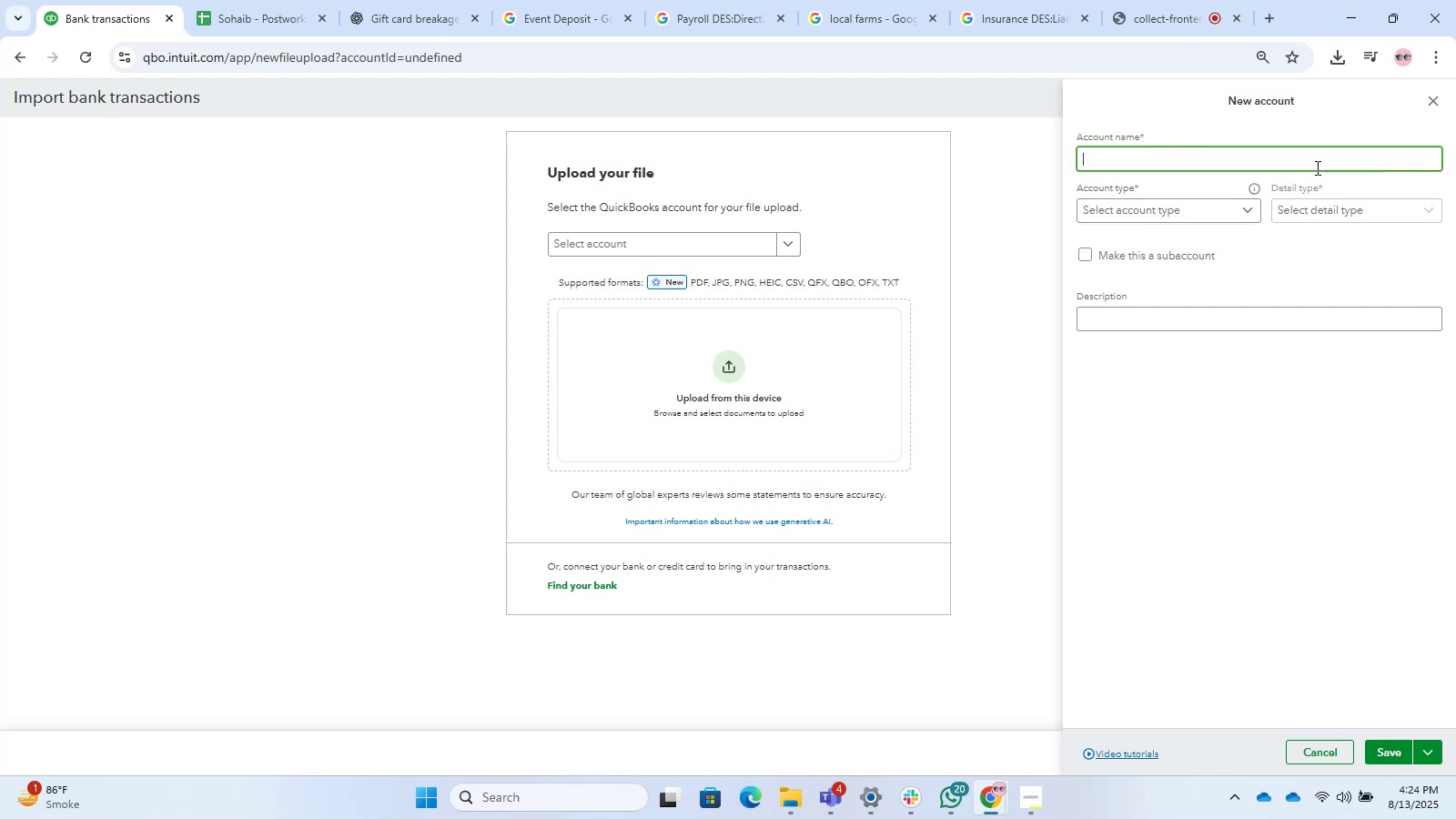 
type(Bank (2112))
 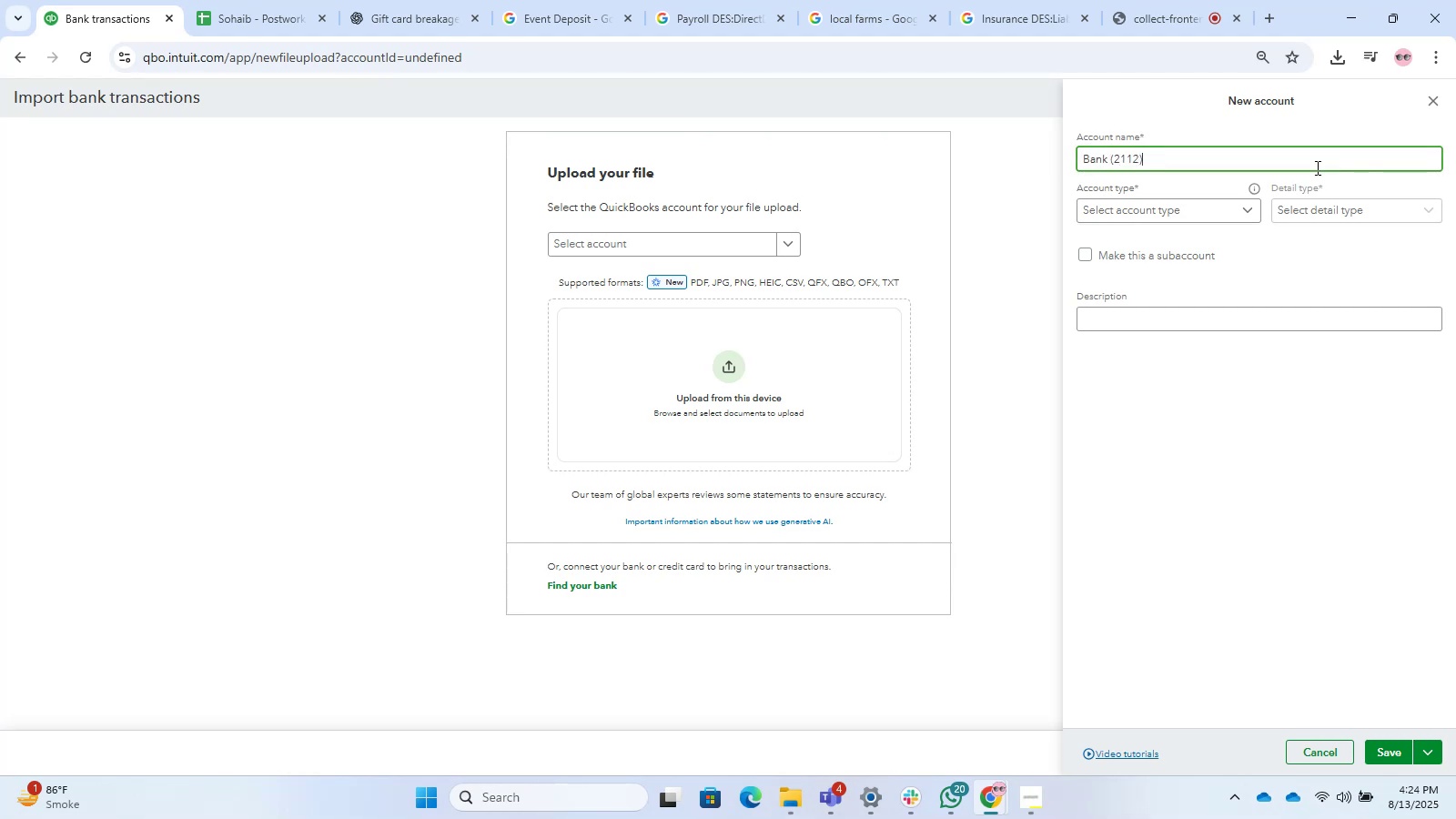 
left_click([1244, 200])
 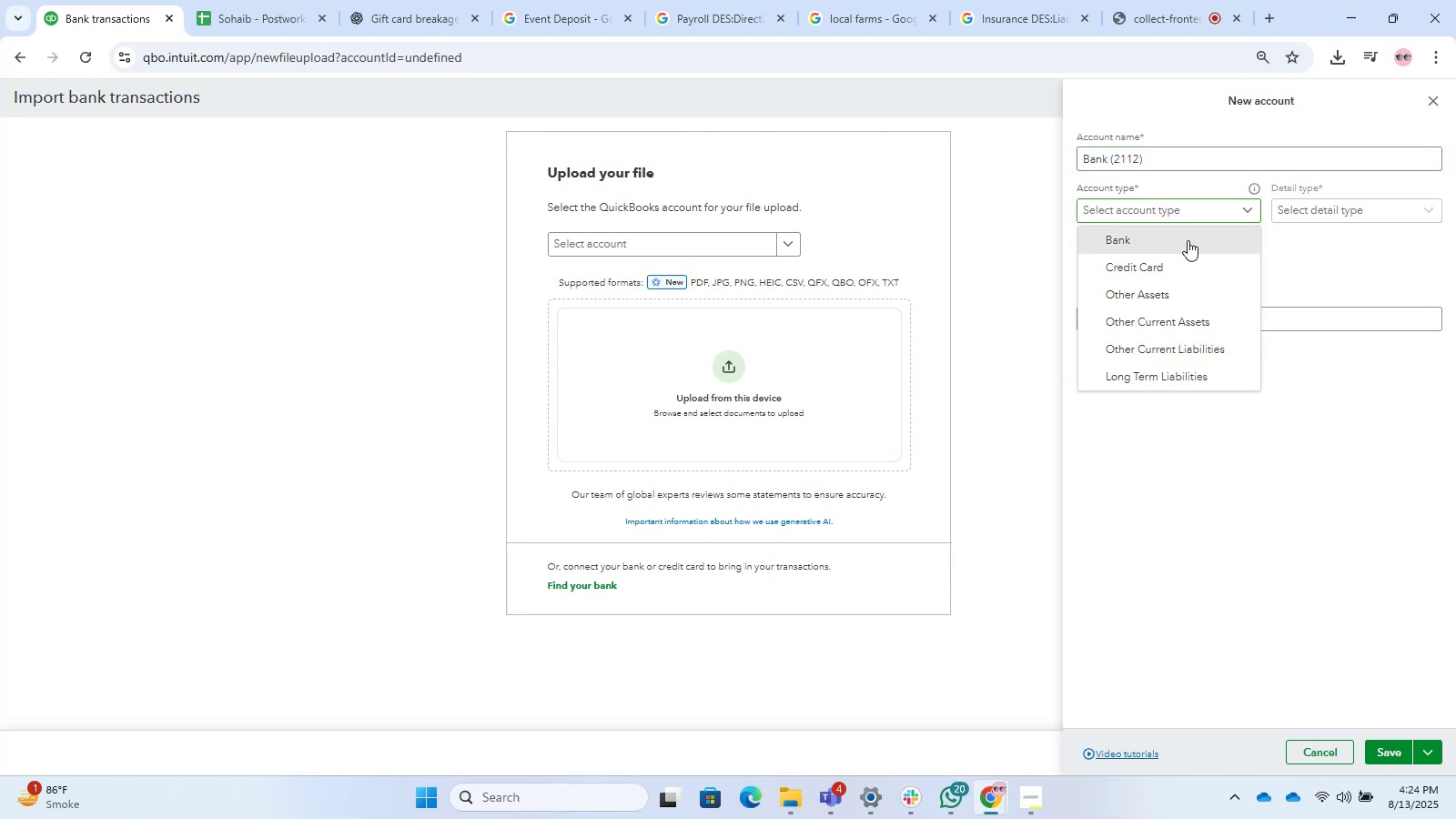 
double_click([1344, 188])
 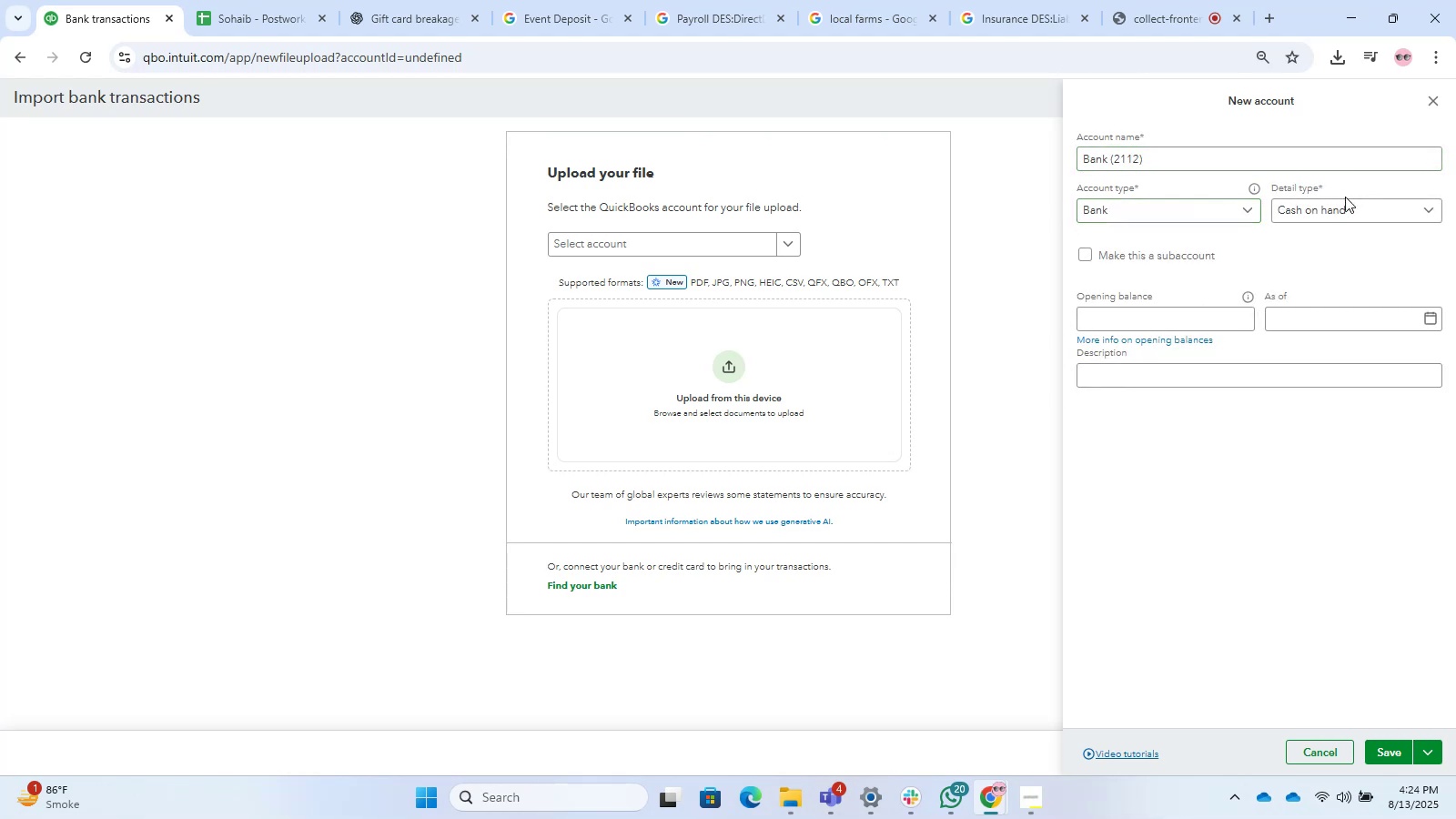 
triple_click([1345, 197])
 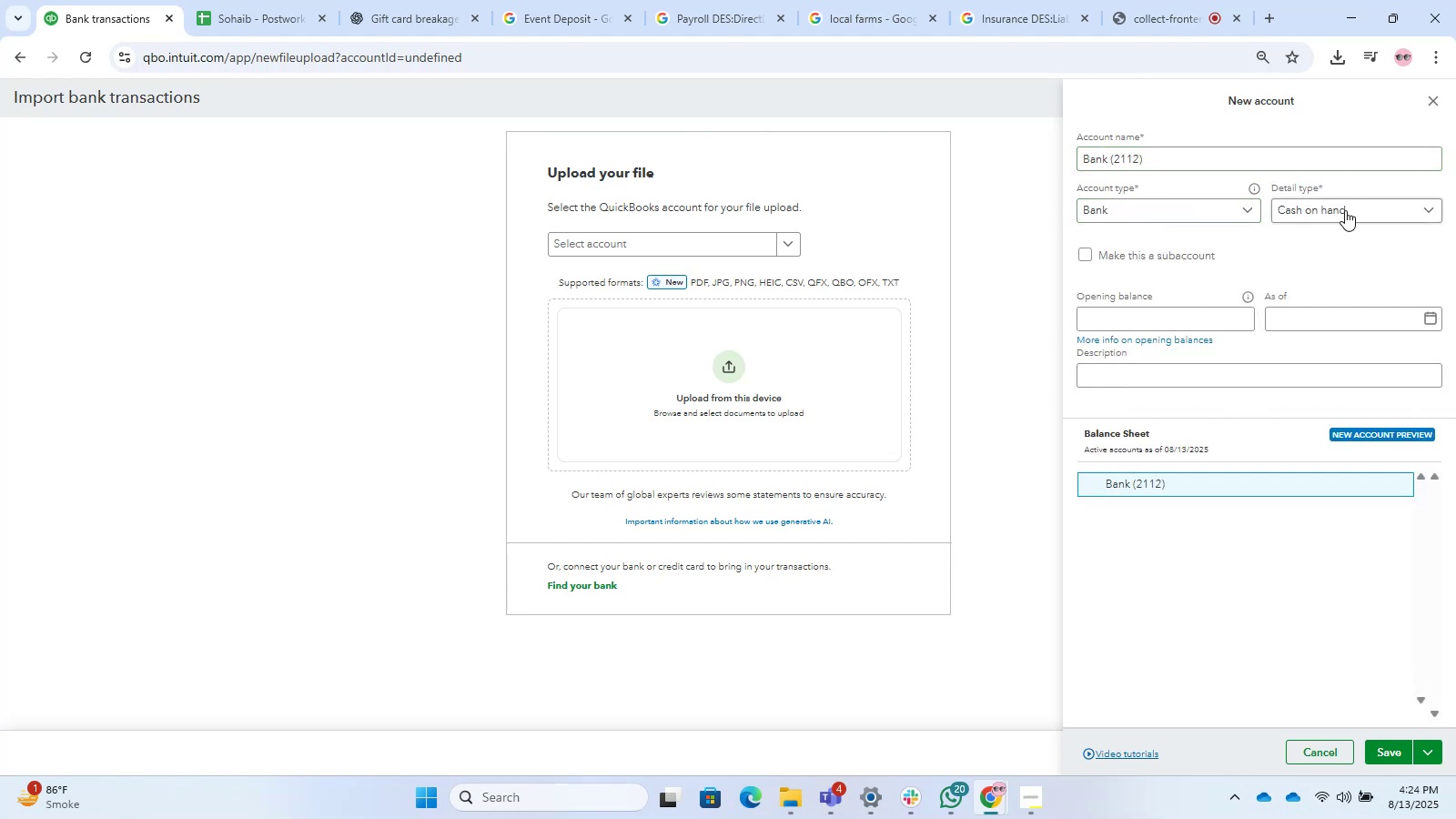 
triple_click([1345, 210])
 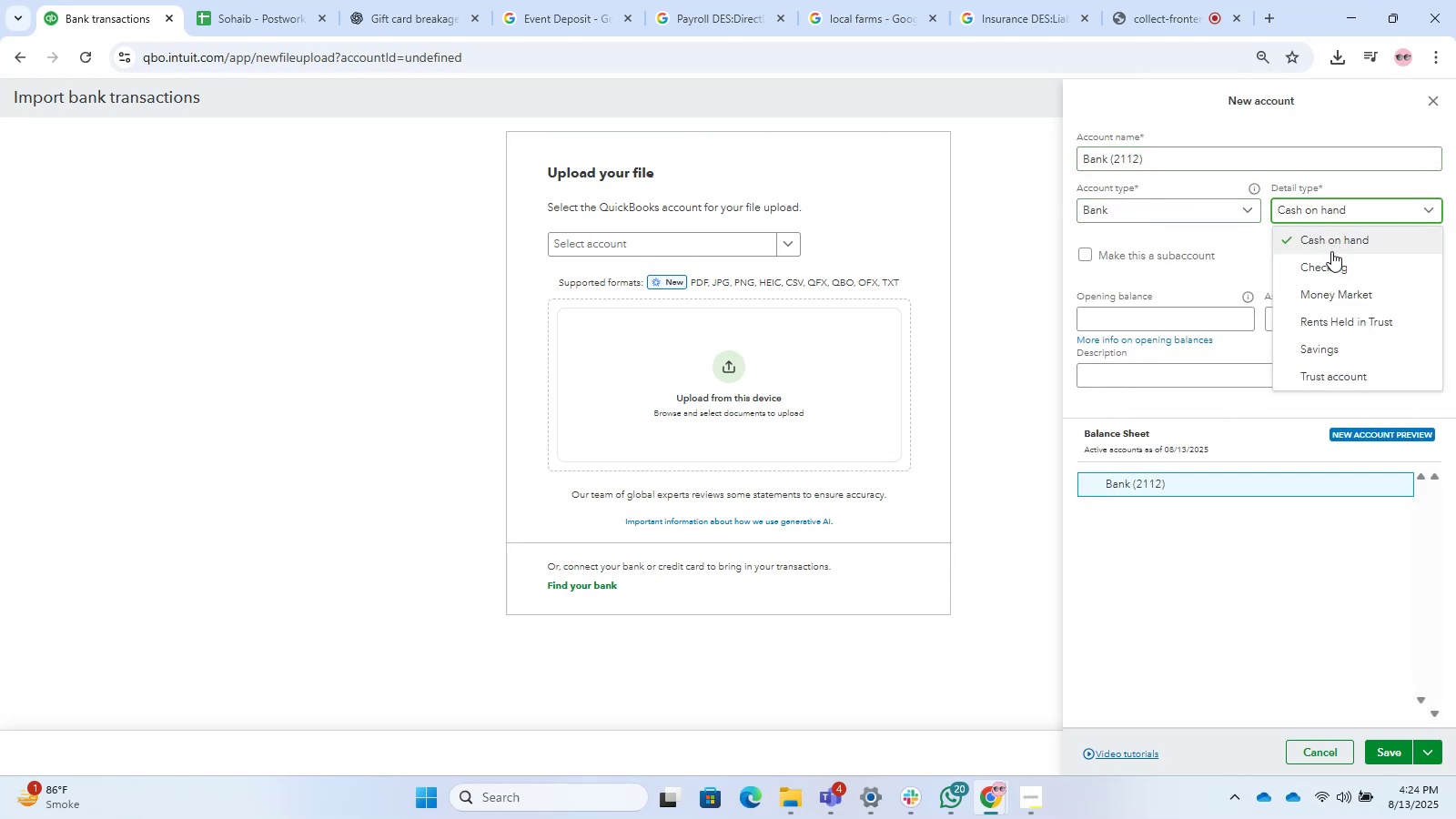 
left_click([1331, 260])
 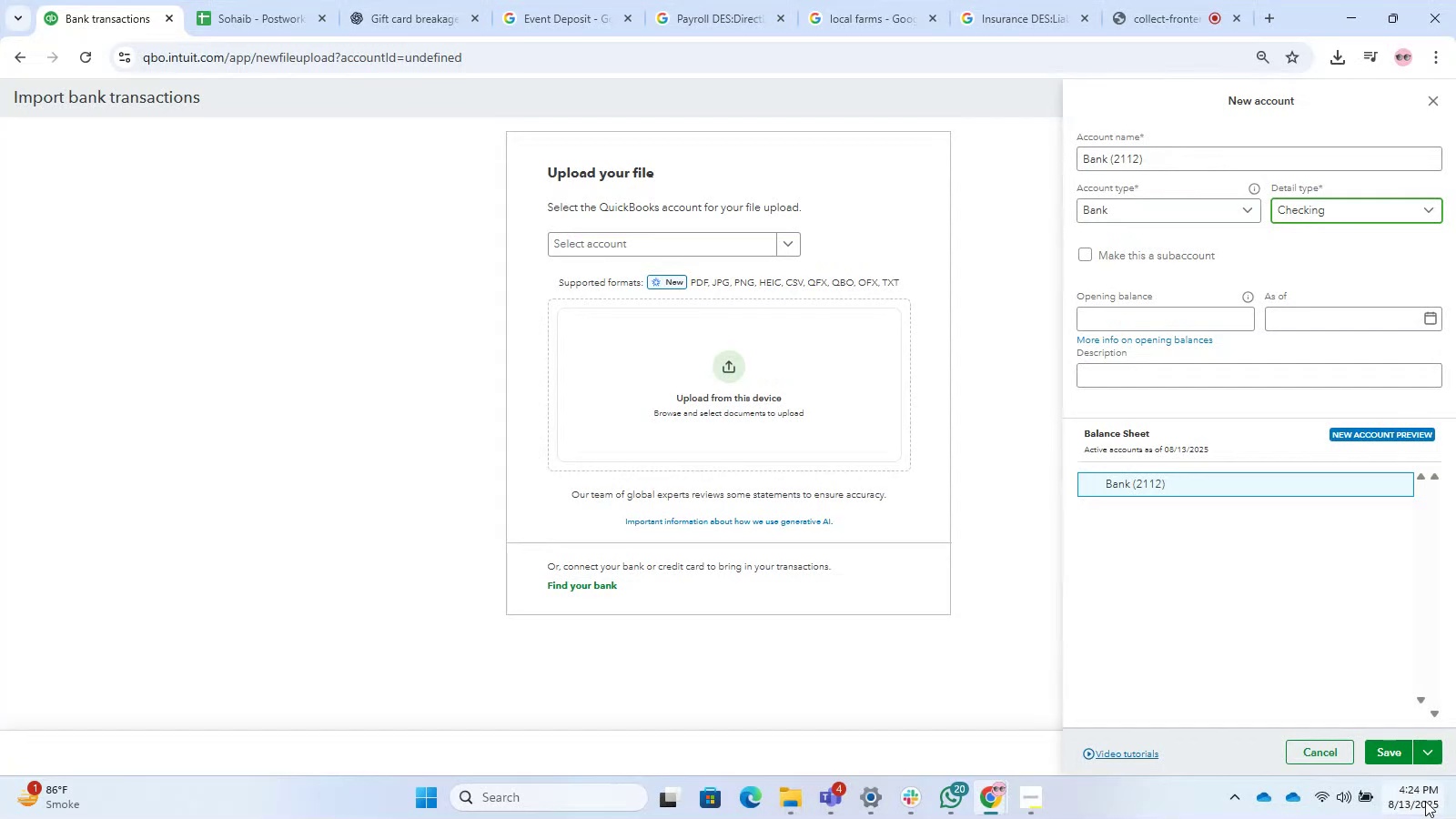 
left_click_drag(start_coordinate=[1363, 742], to_coordinate=[1370, 741])
 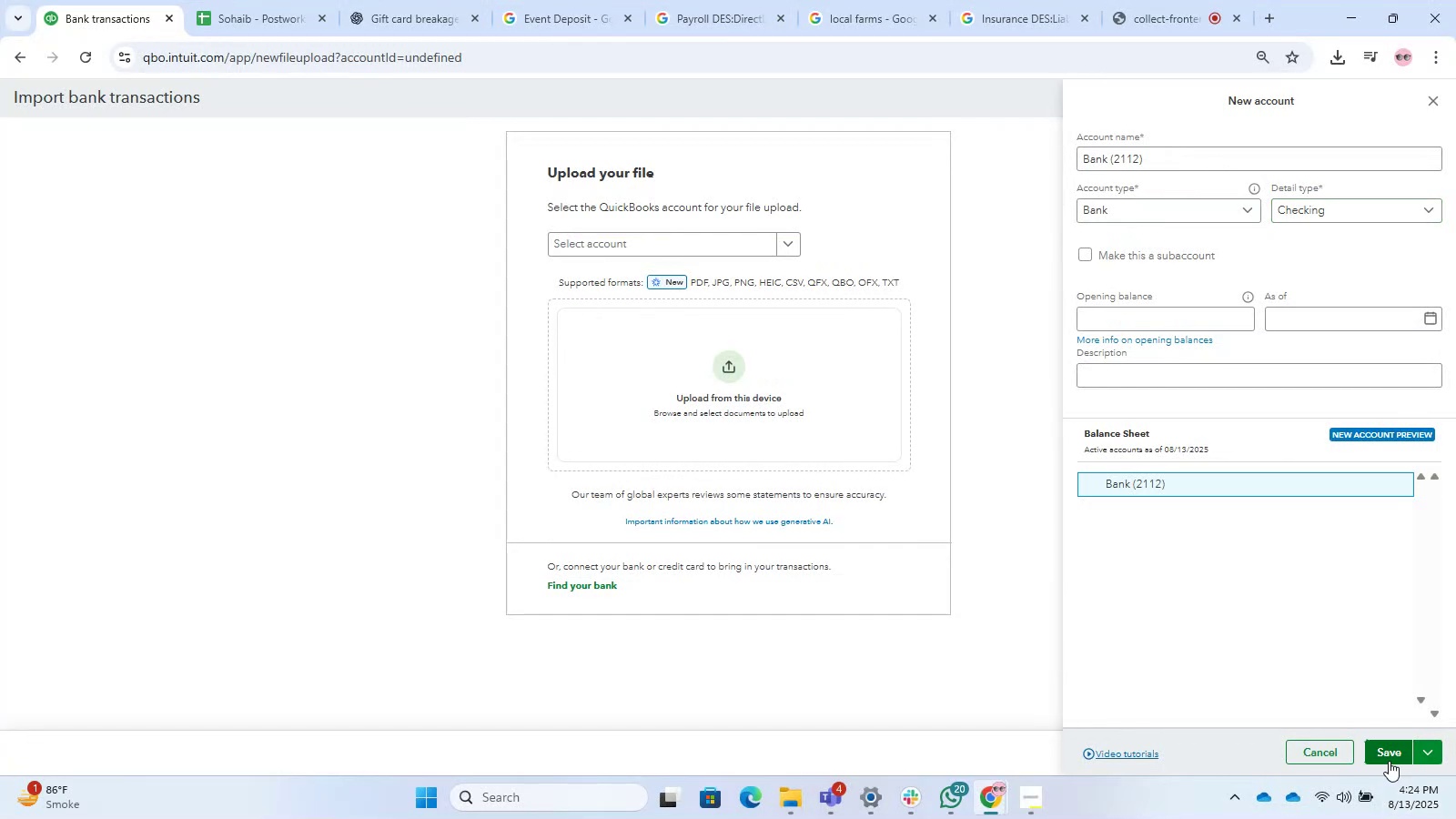 
double_click([1389, 761])
 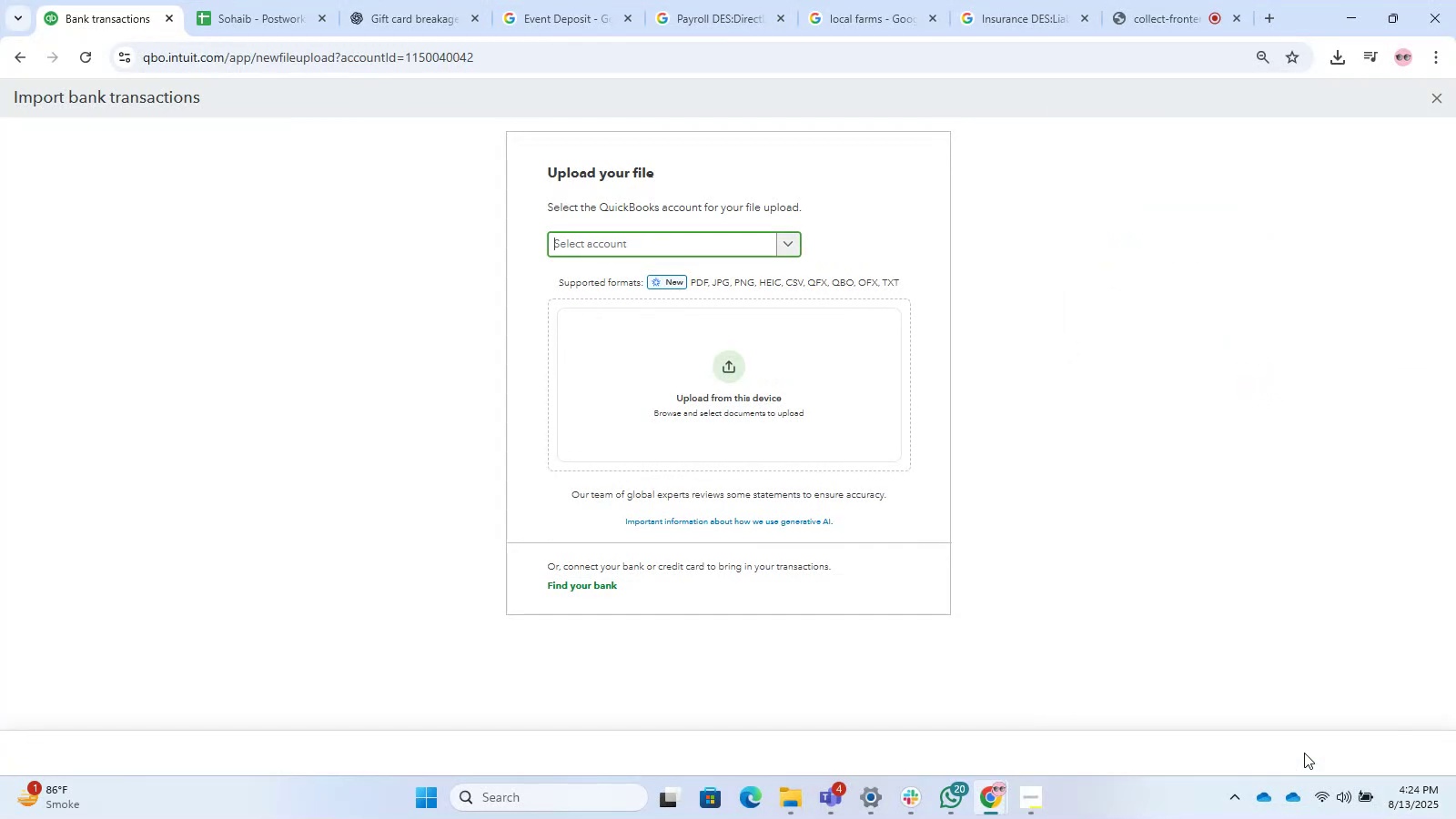 
wait(7.03)
 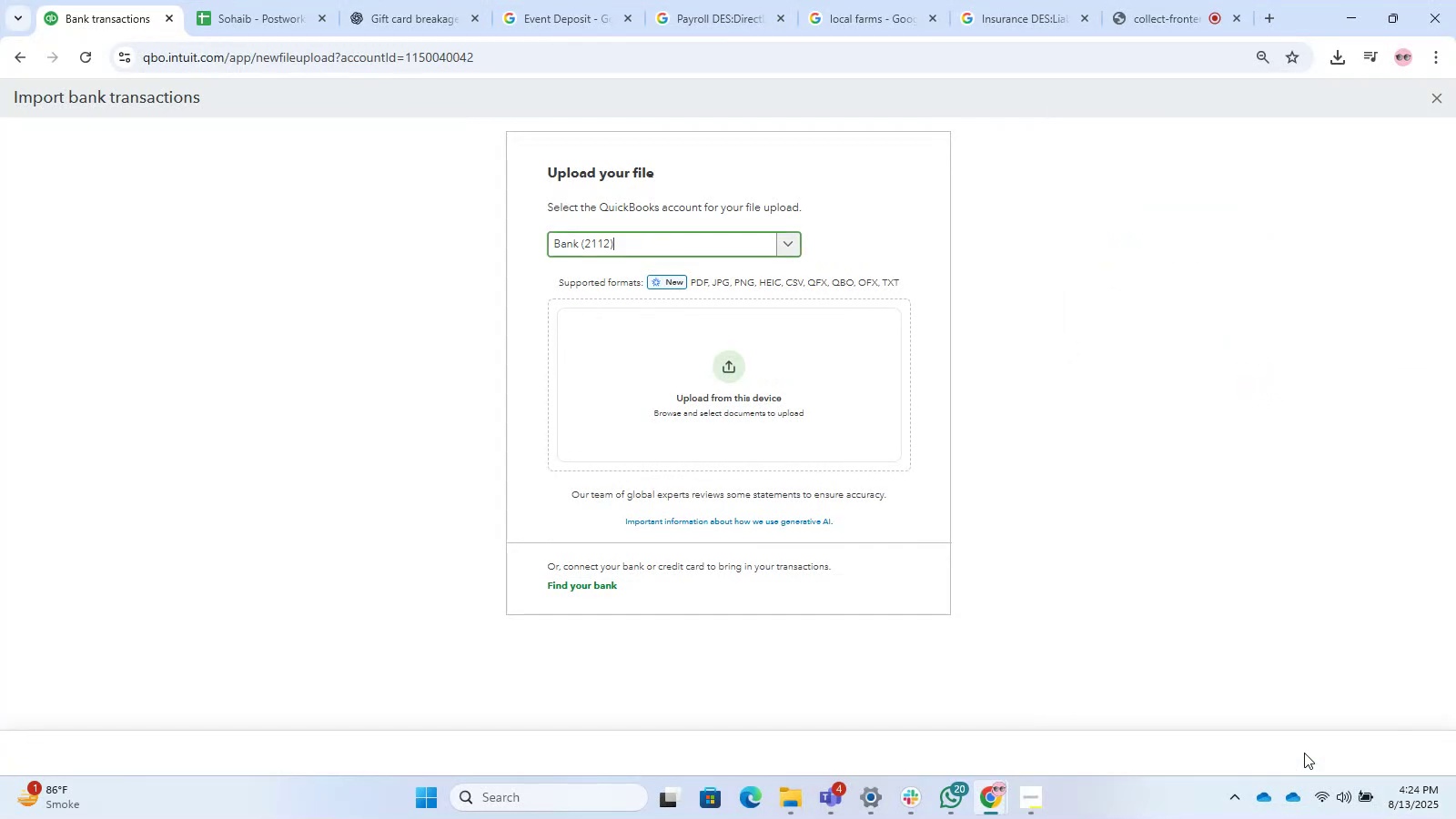 
left_click([727, 236])
 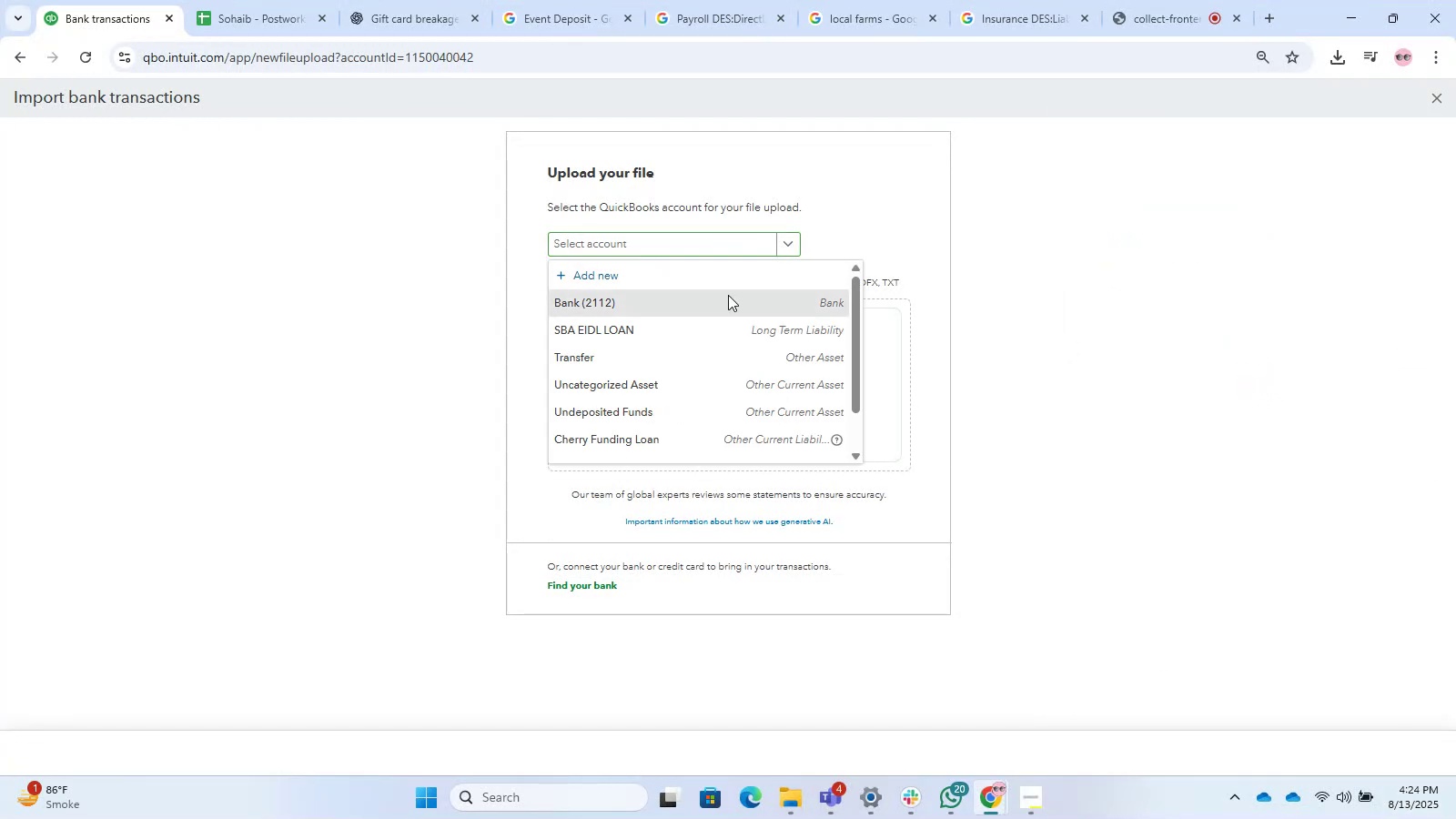 
double_click([728, 349])
 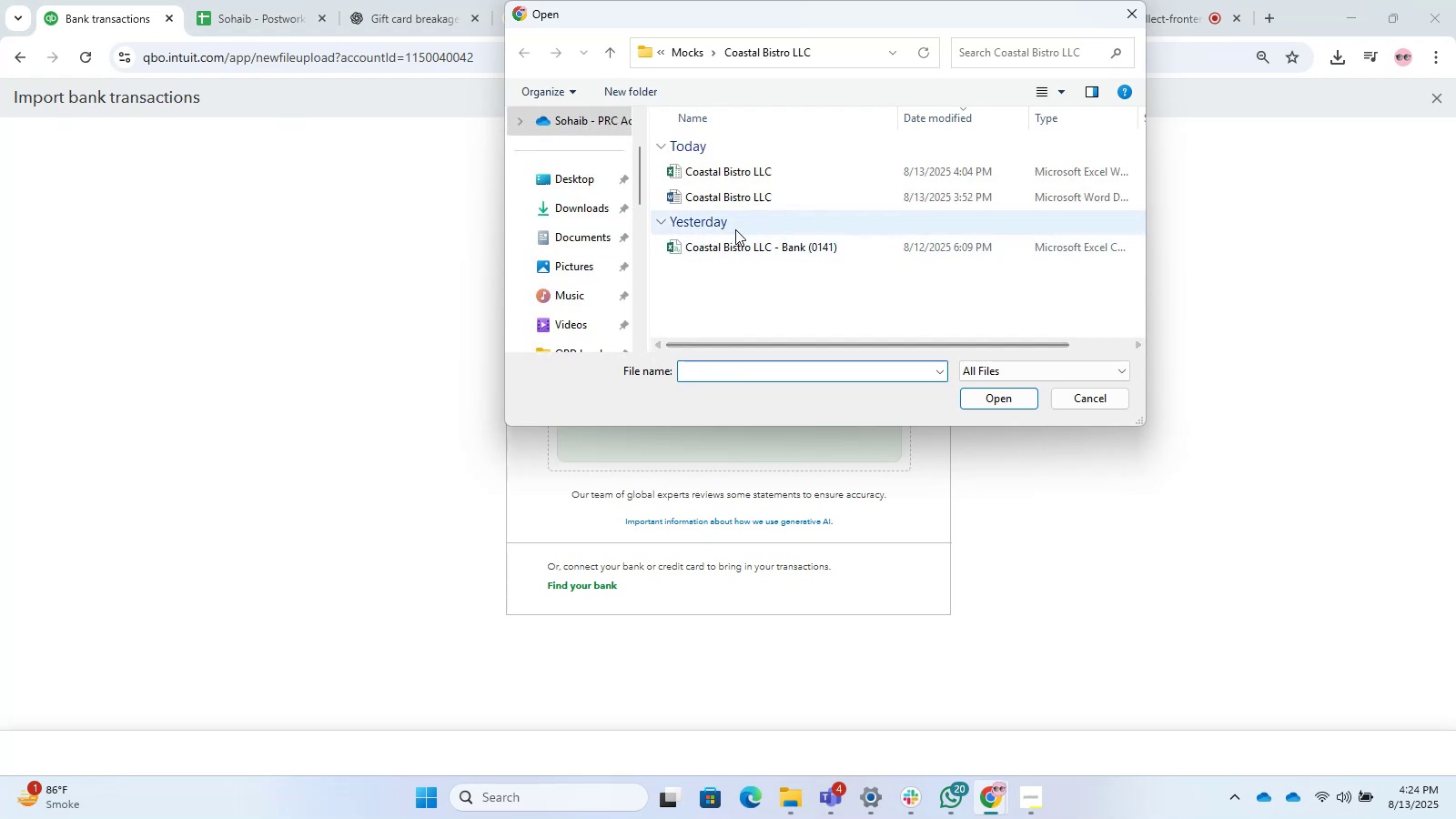 
left_click([713, 285])
 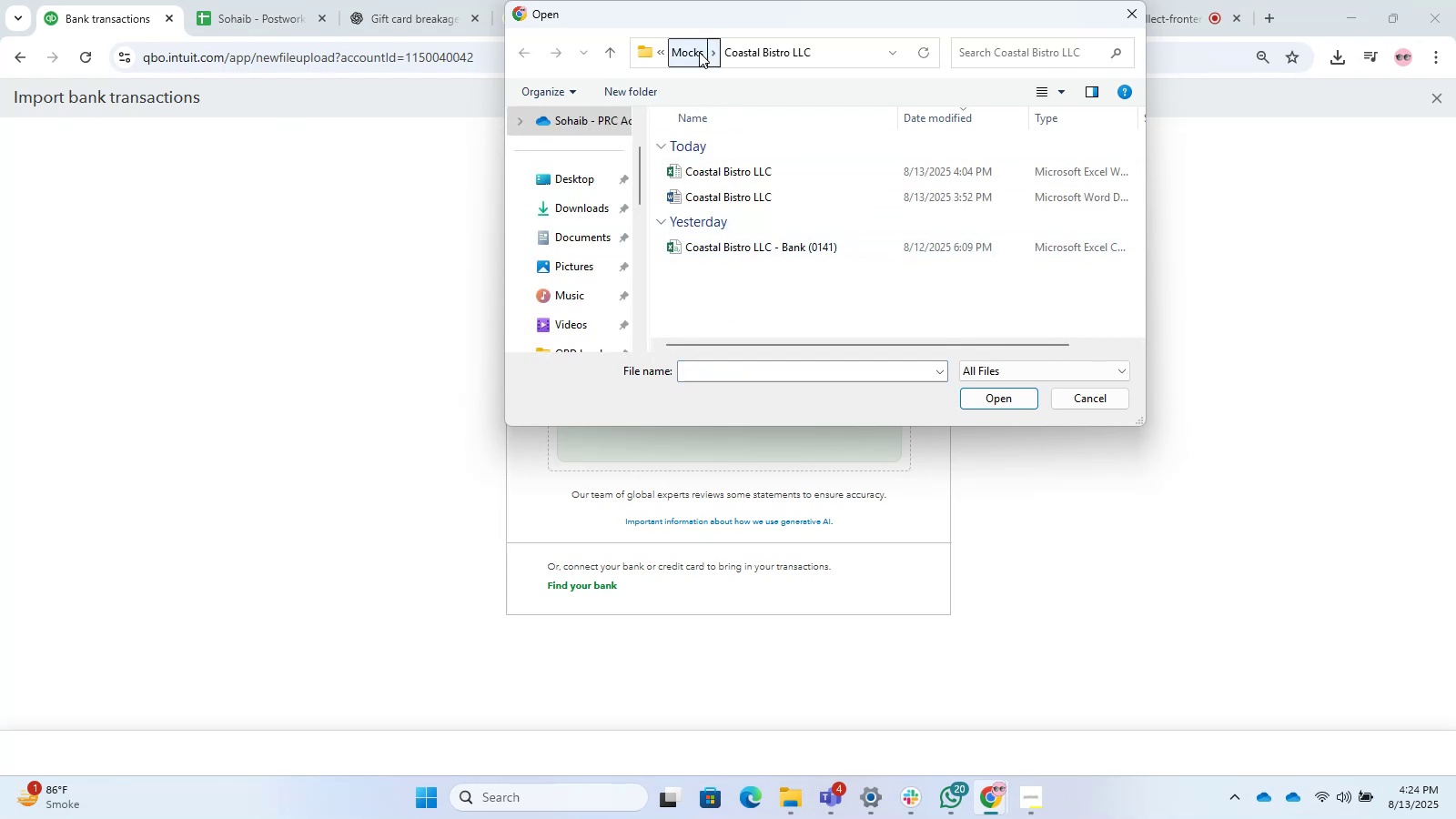 
left_click([696, 50])
 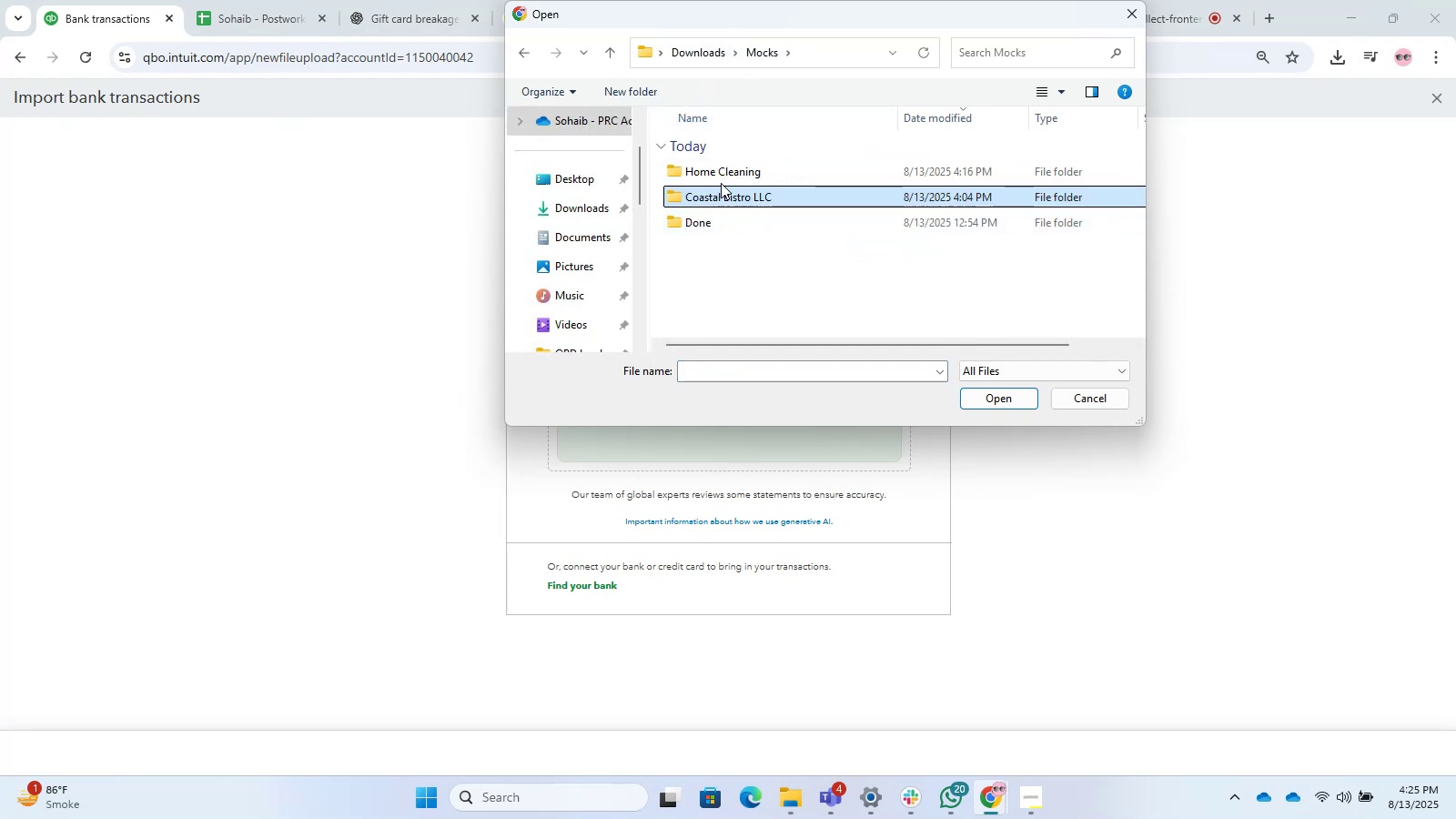 
left_click_drag(start_coordinate=[721, 190], to_coordinate=[734, 221])
 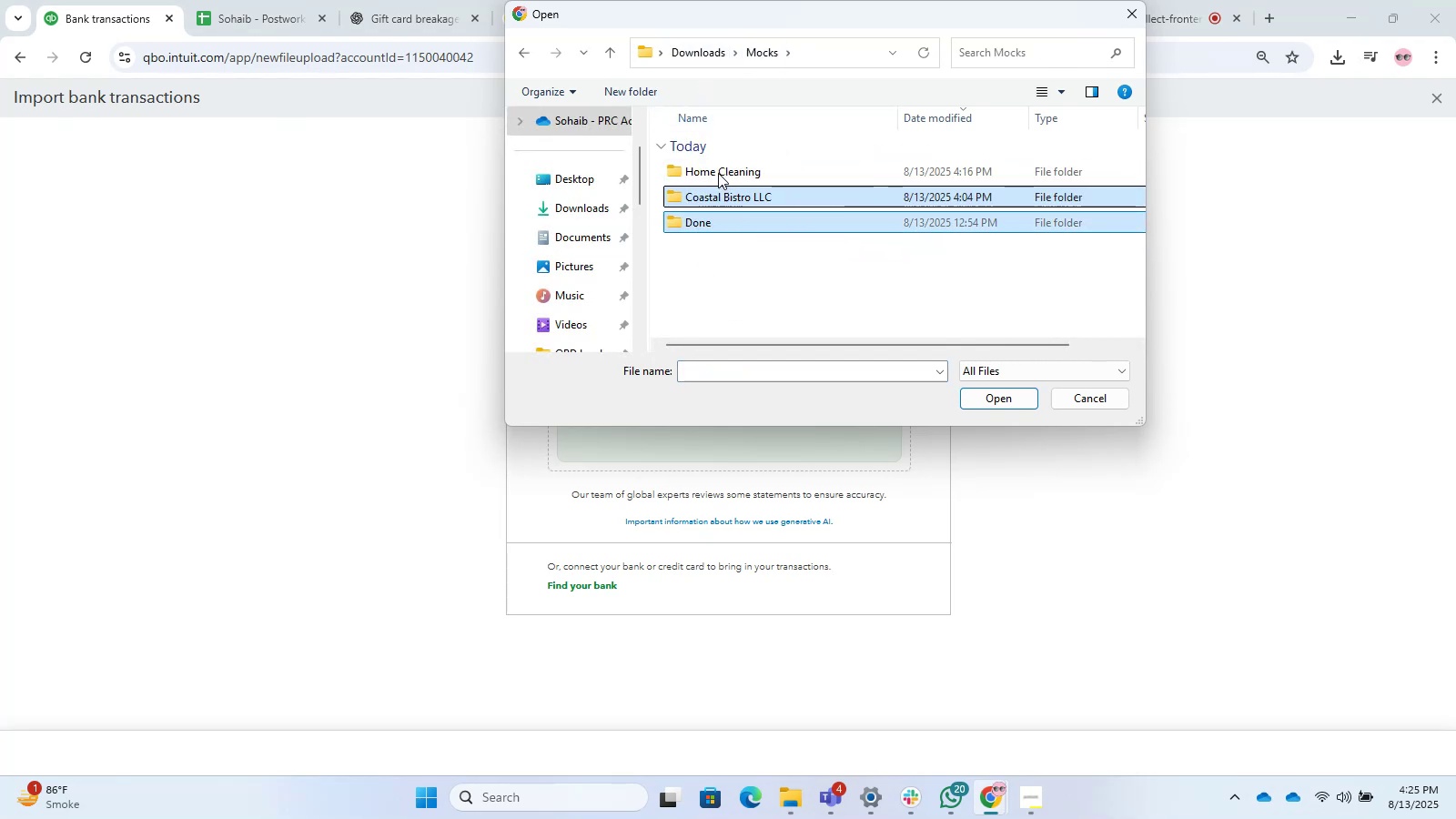 
double_click([718, 173])
 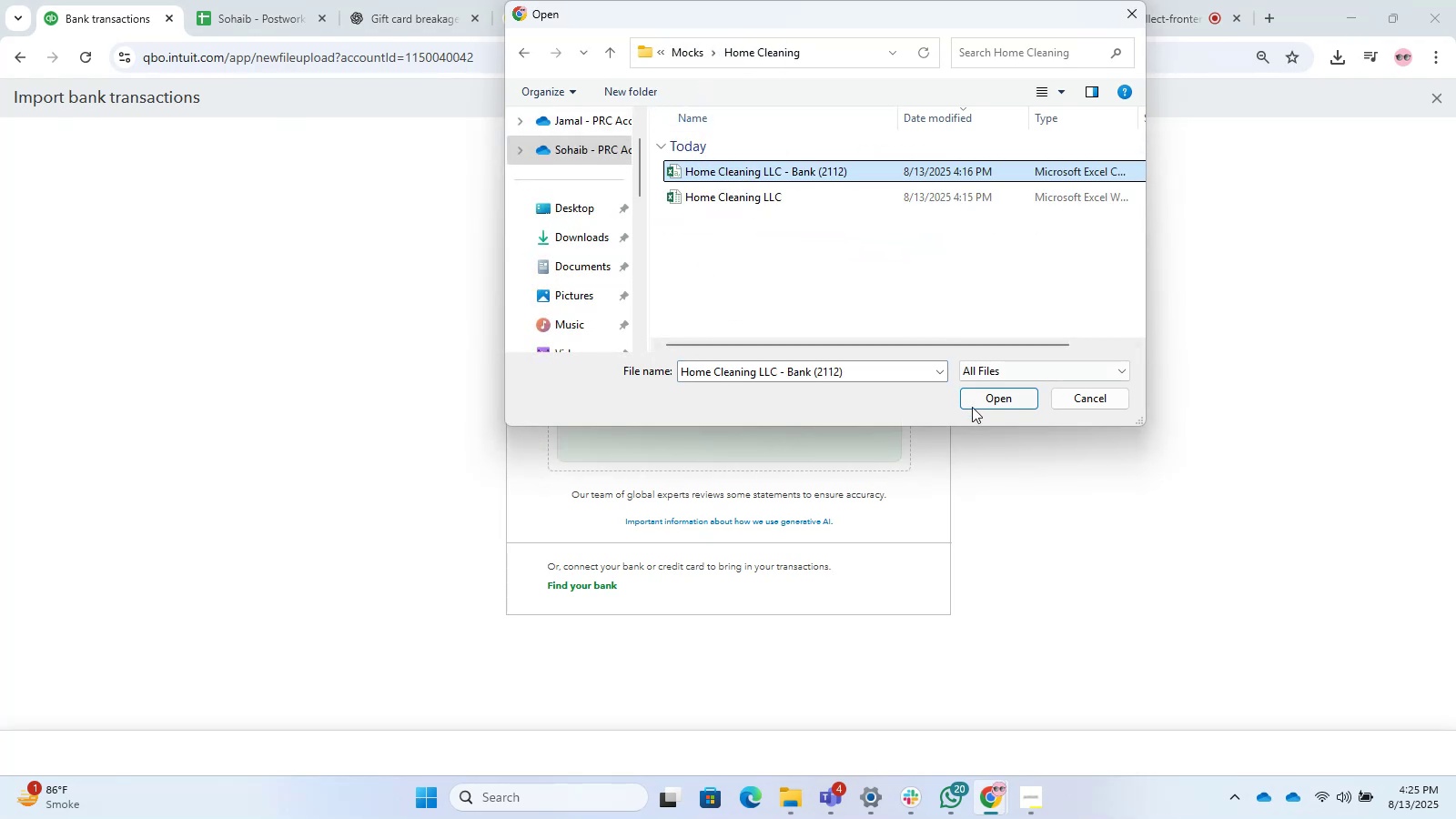 
left_click([988, 402])
 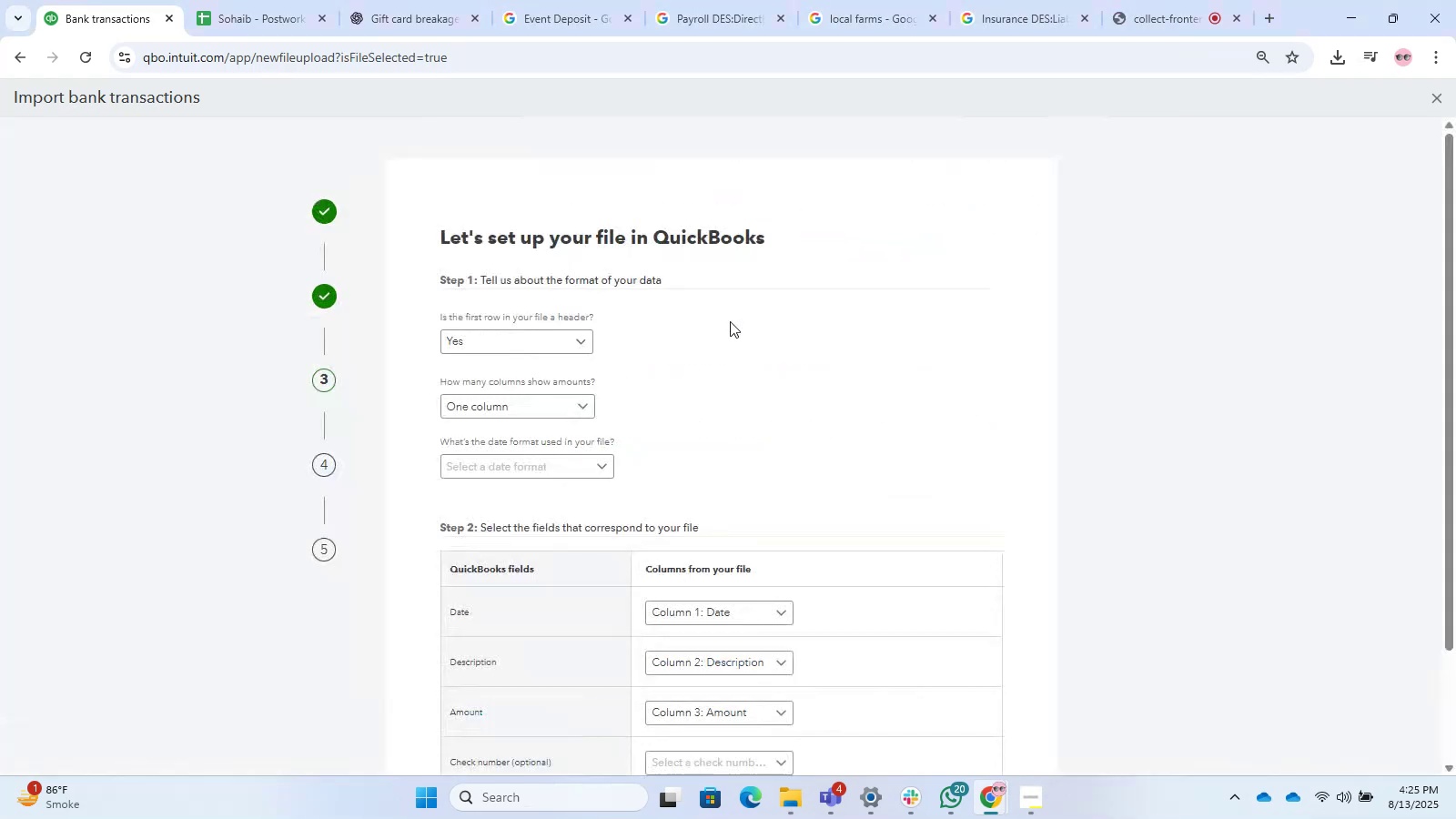 
left_click([501, 478])
 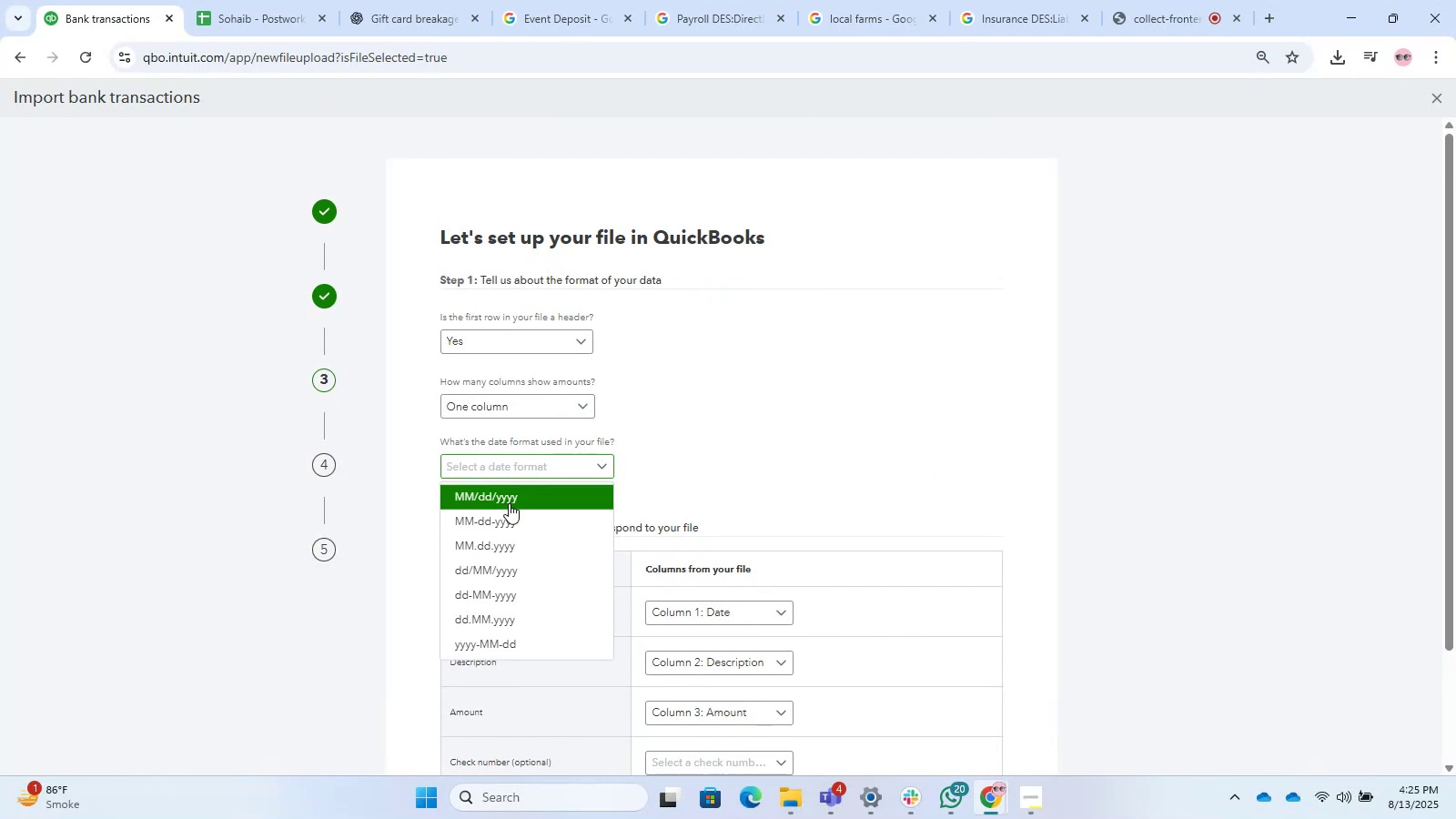 
scroll: coordinate [1114, 397], scroll_direction: down, amount: 6.0
 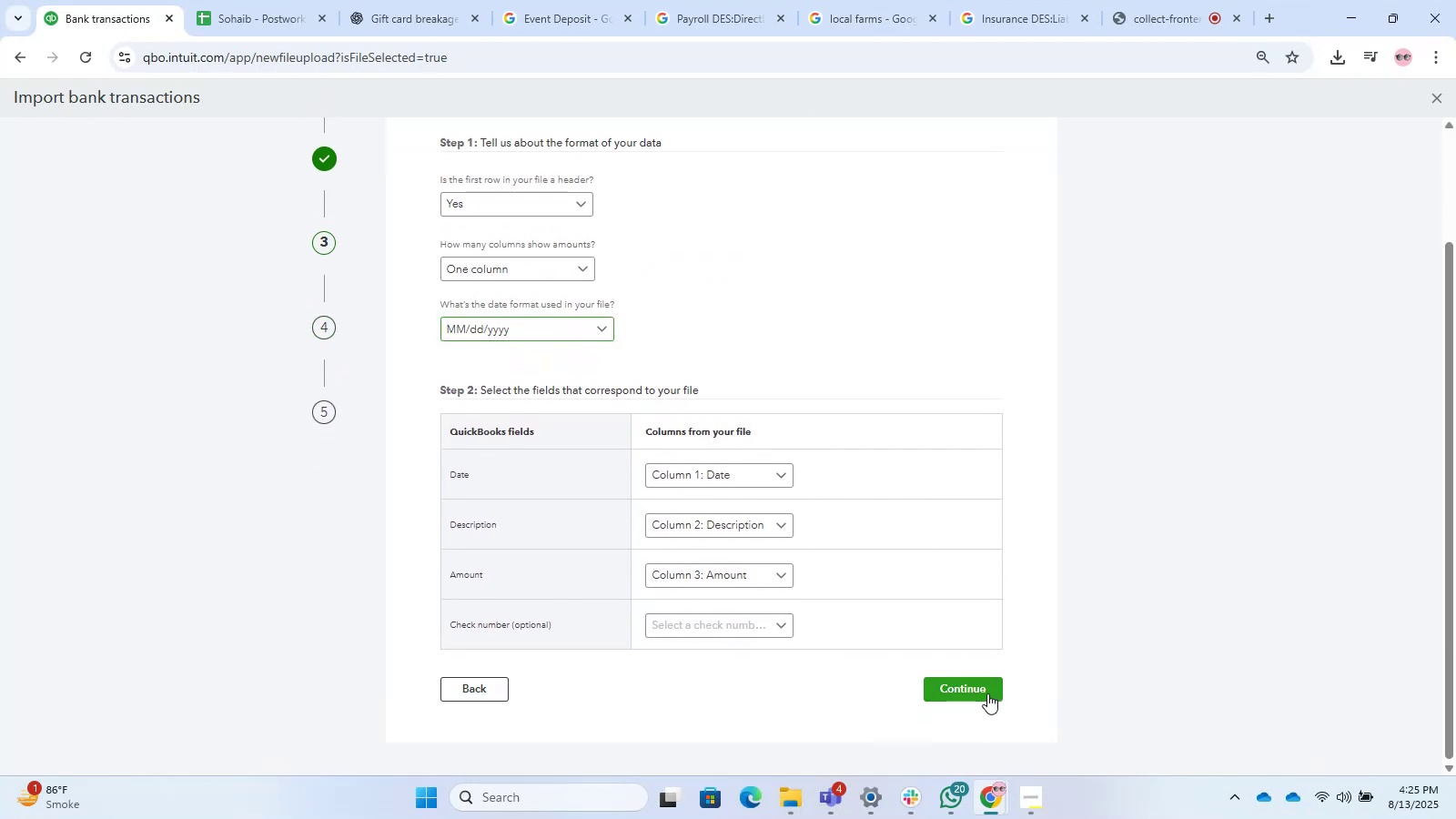 
double_click([983, 693])
 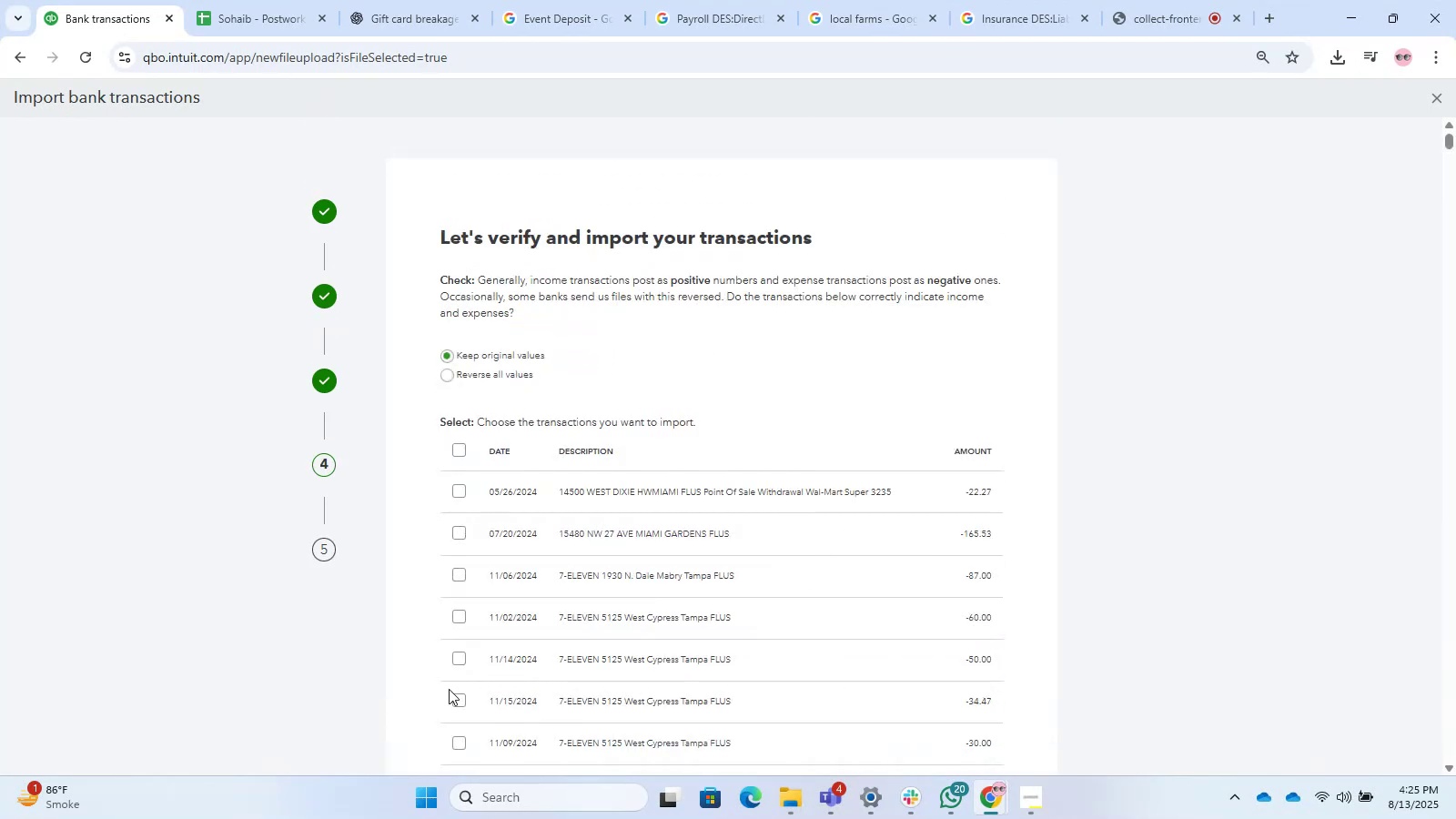 
wait(8.56)
 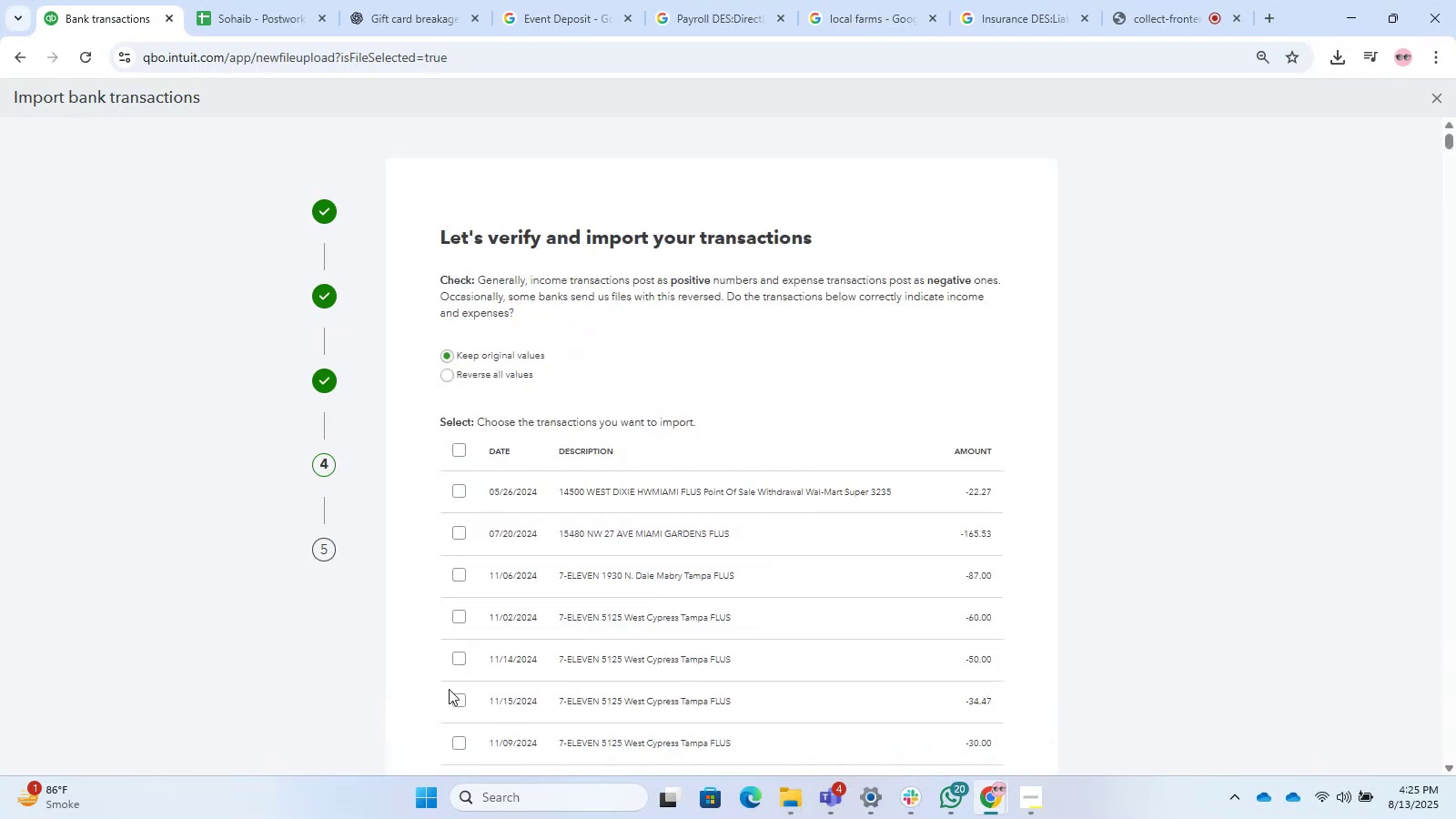 
scroll: coordinate [1018, 308], scroll_direction: down, amount: 16.0
 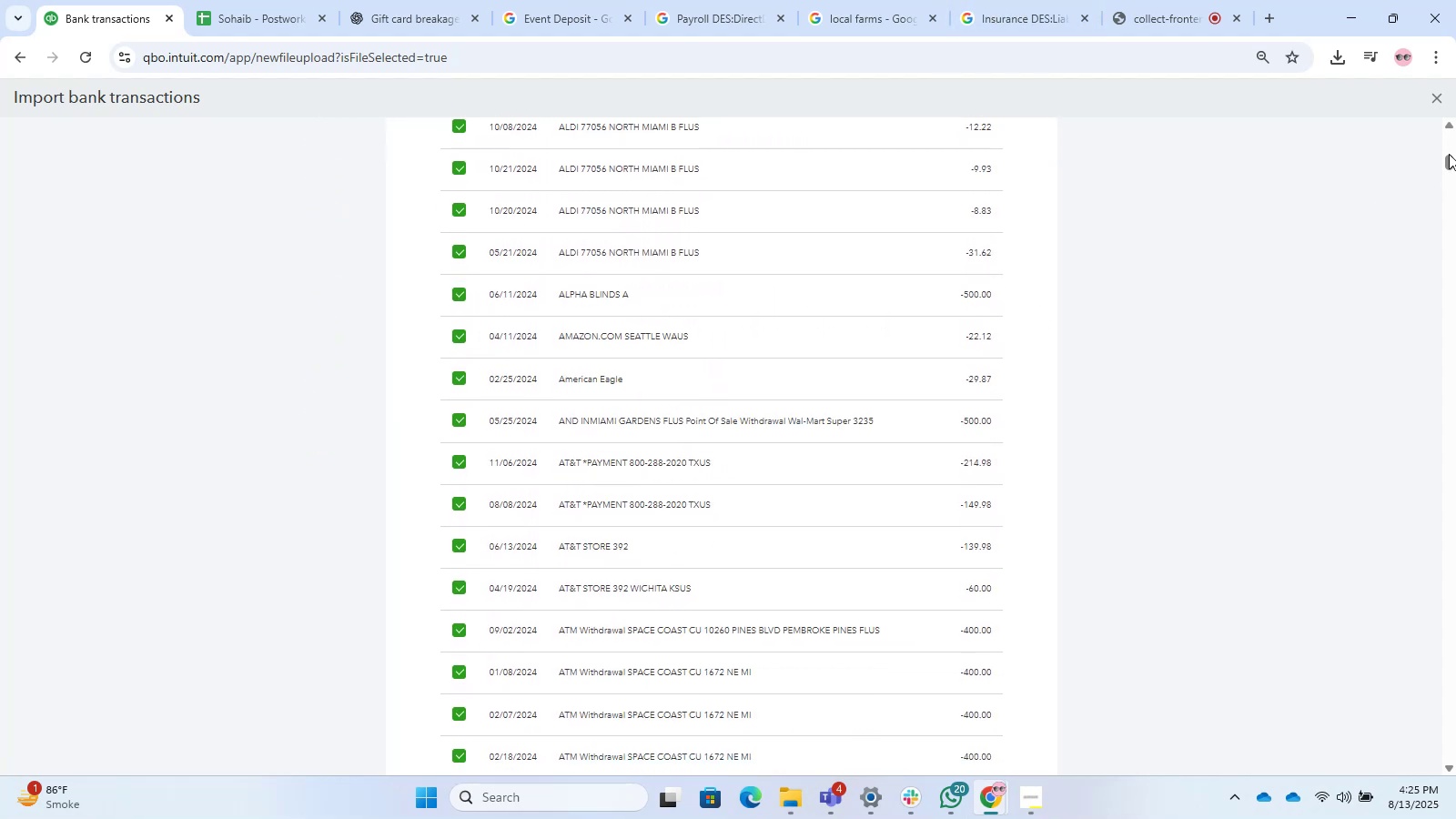 
left_click_drag(start_coordinate=[1449, 163], to_coordinate=[1455, 763])
 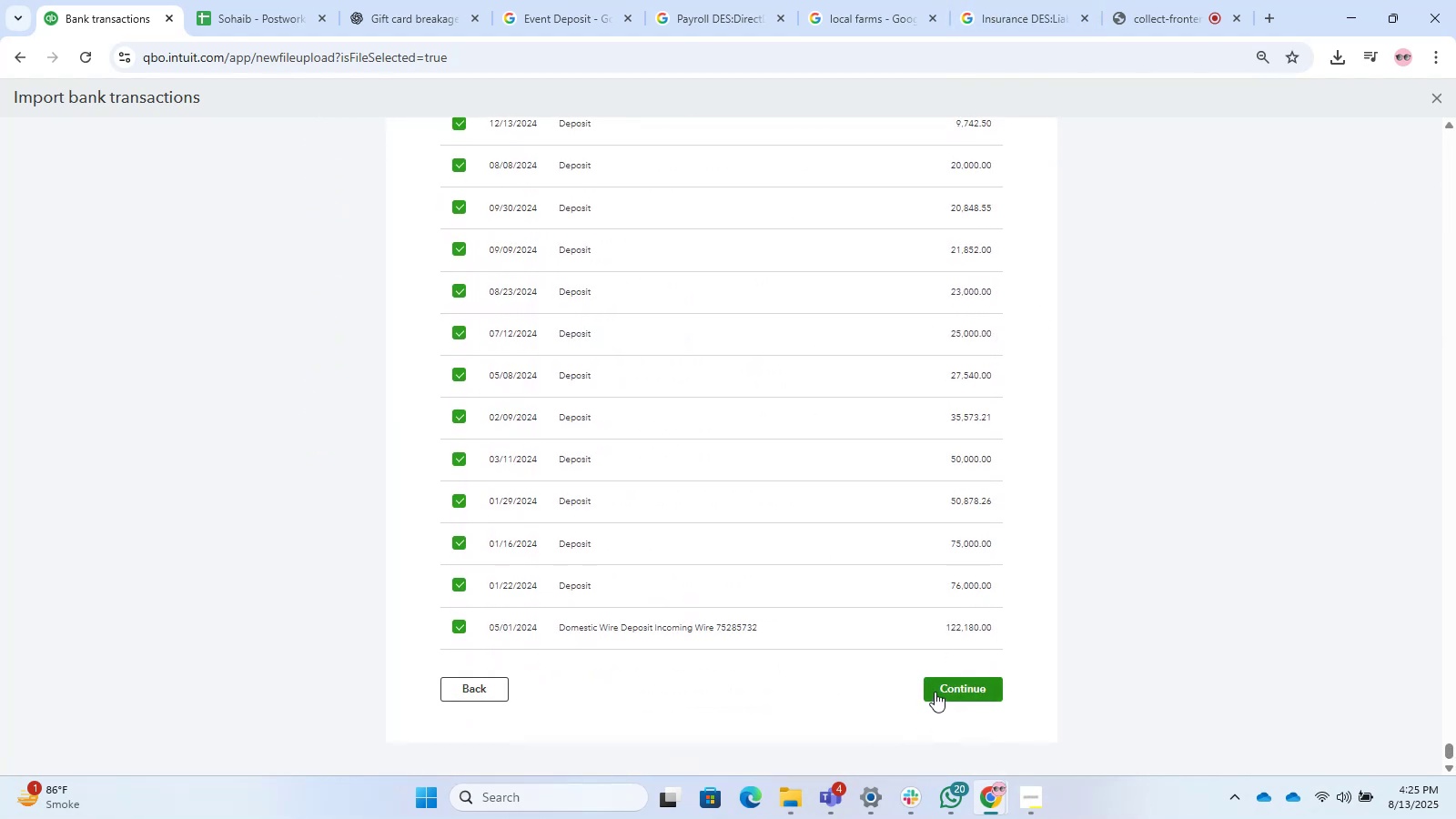 
left_click([935, 686])
 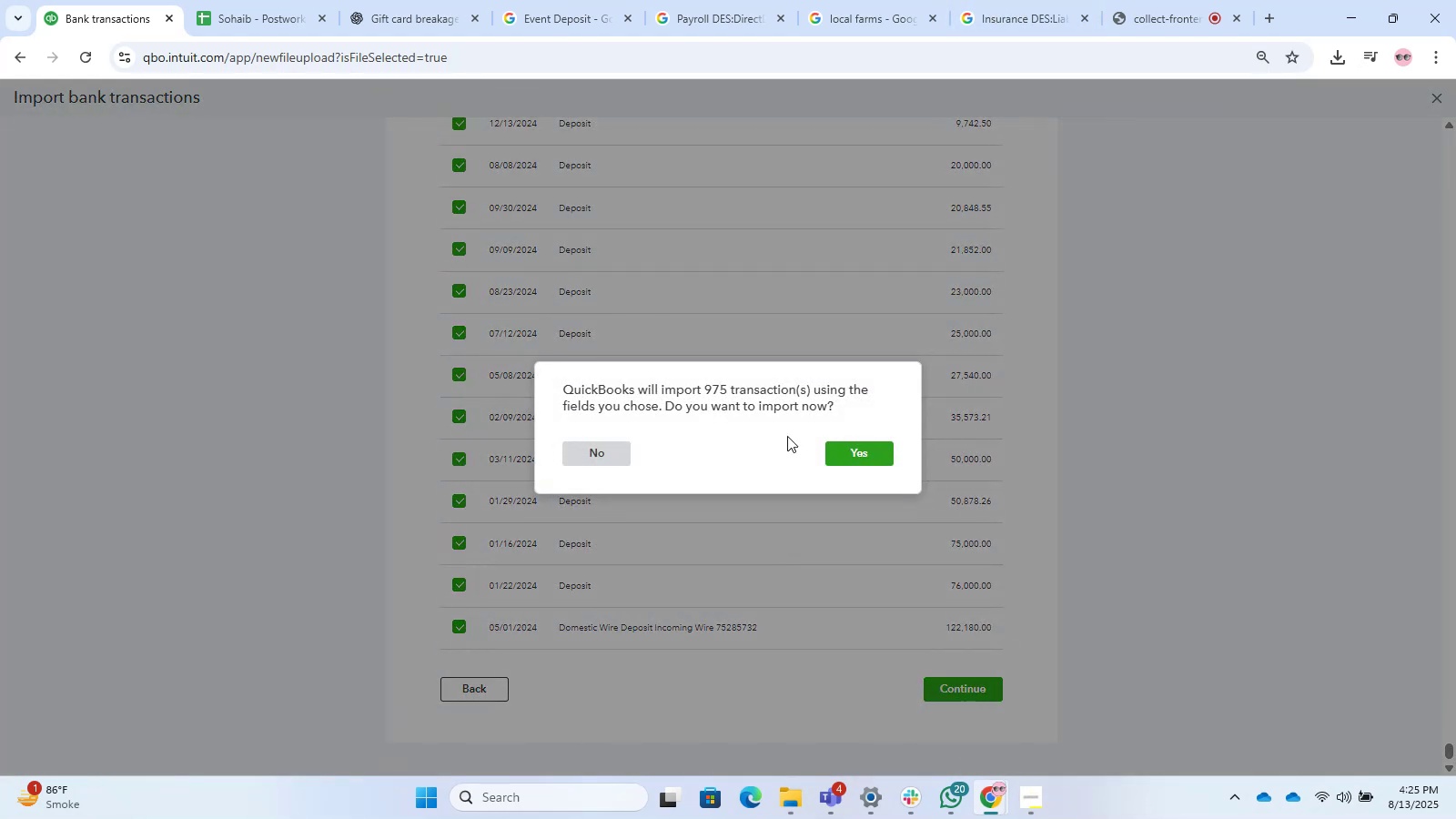 
left_click([835, 441])
 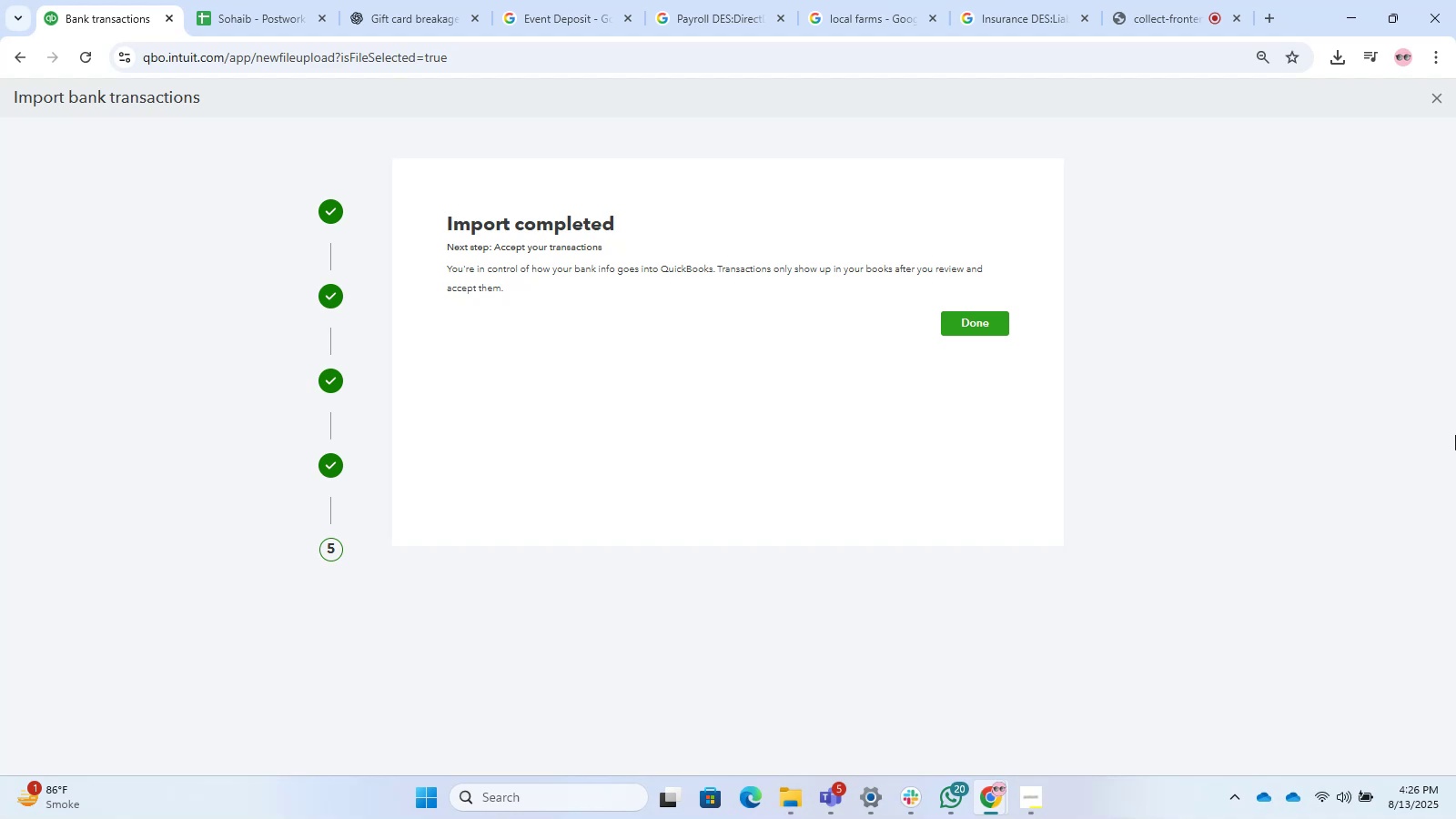 
wait(80.84)
 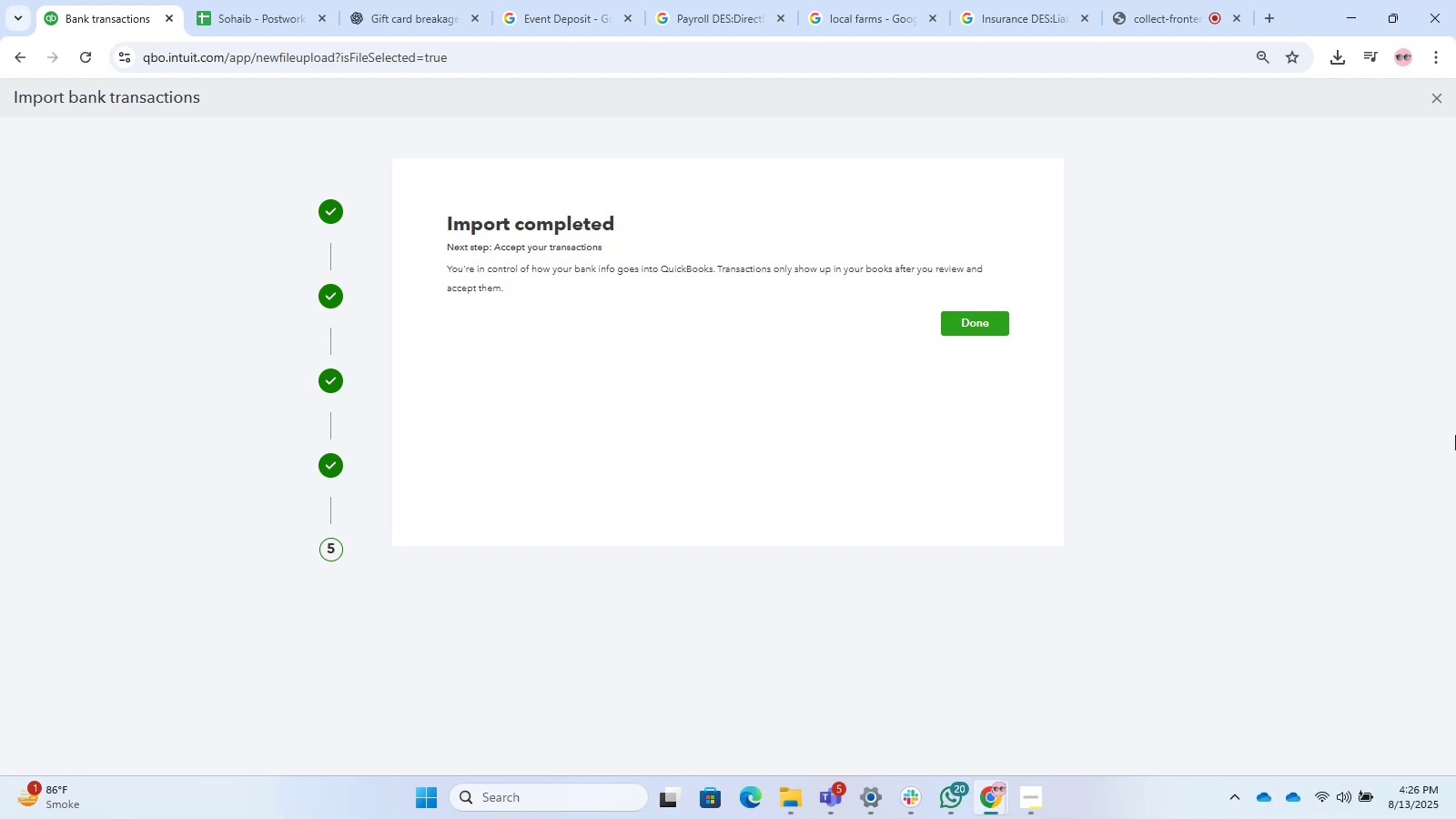 
left_click_drag(start_coordinate=[878, 319], to_coordinate=[1025, 312])
 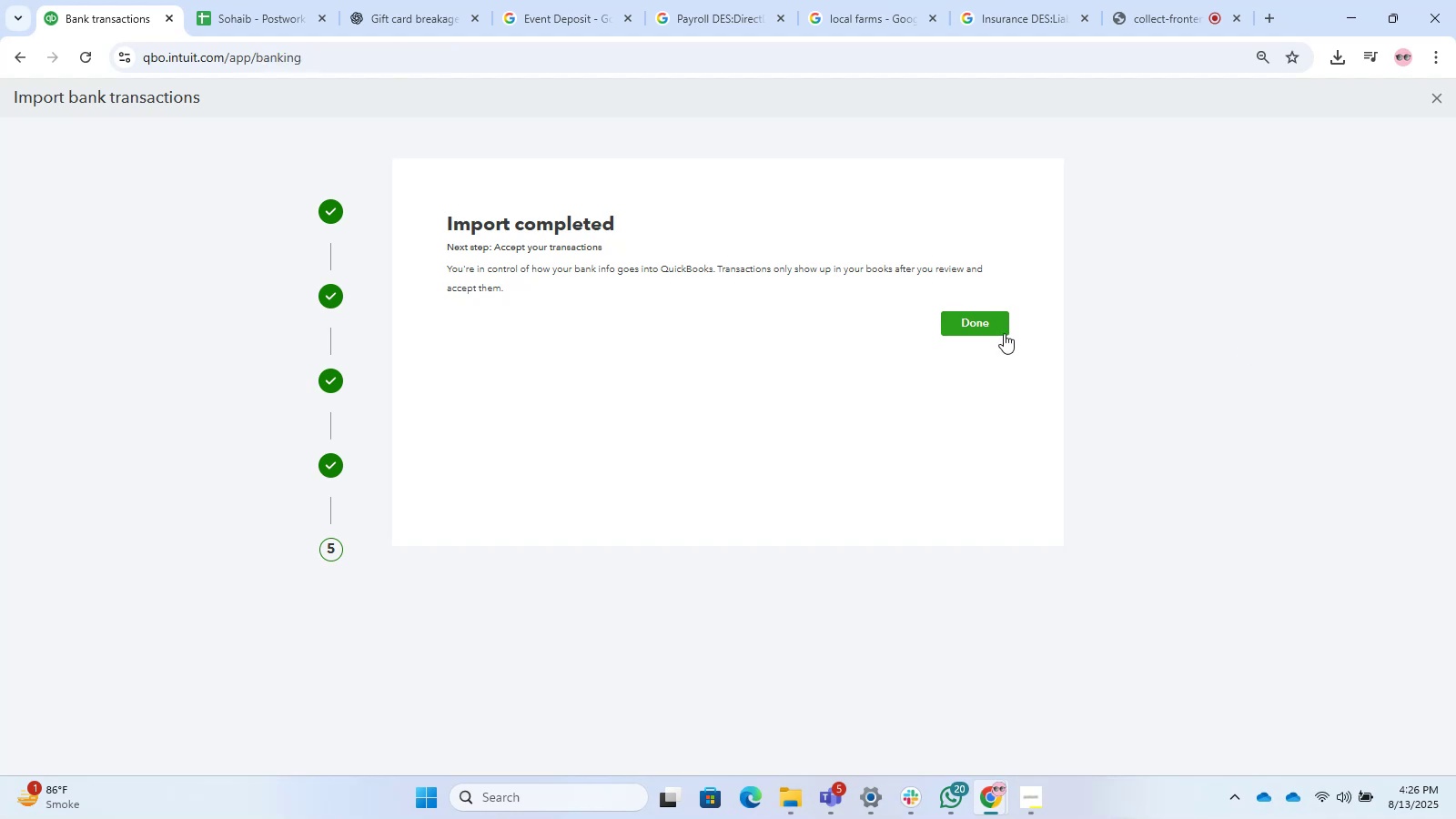 
double_click([1004, 333])
 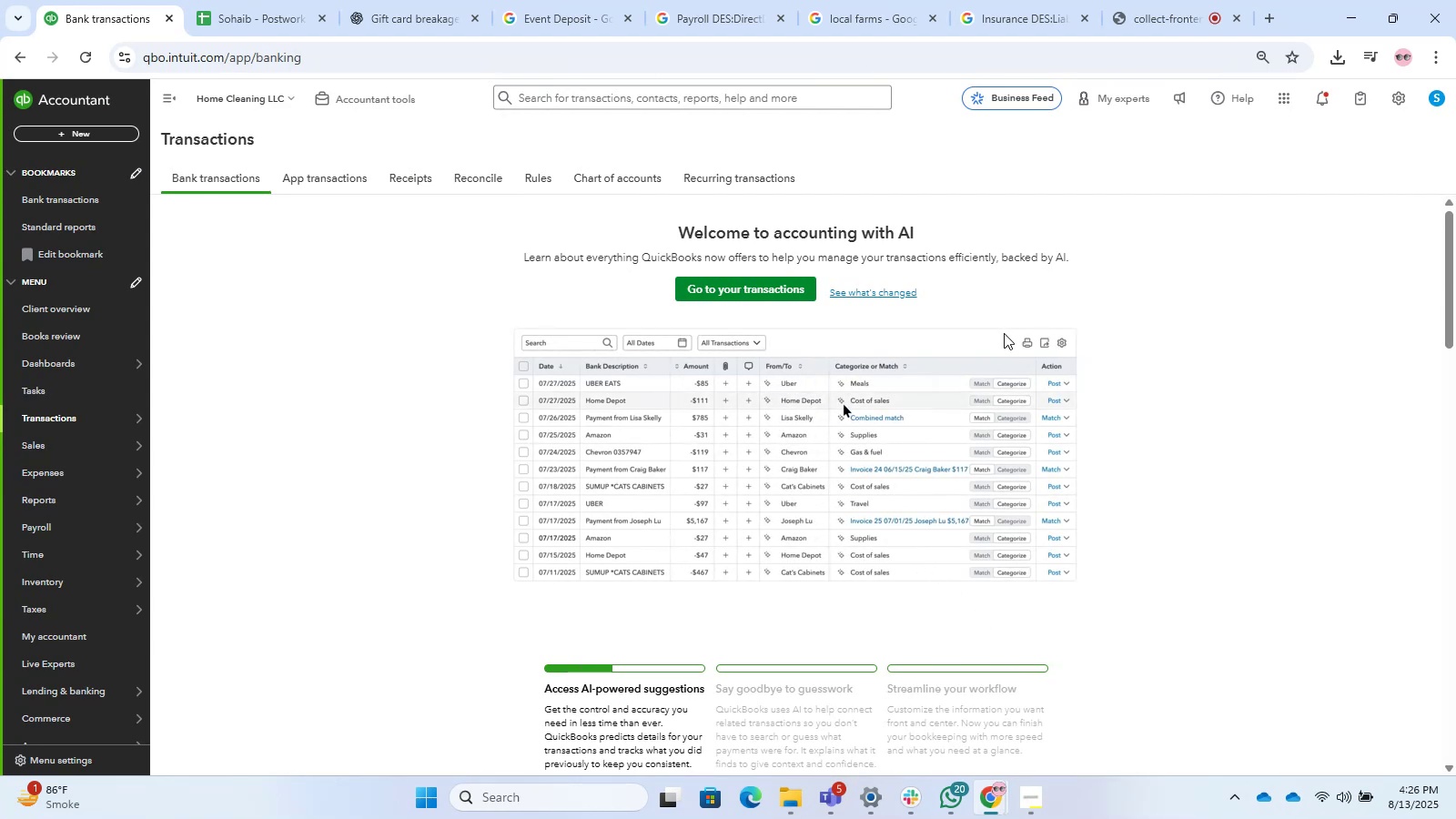 
wait(11.41)
 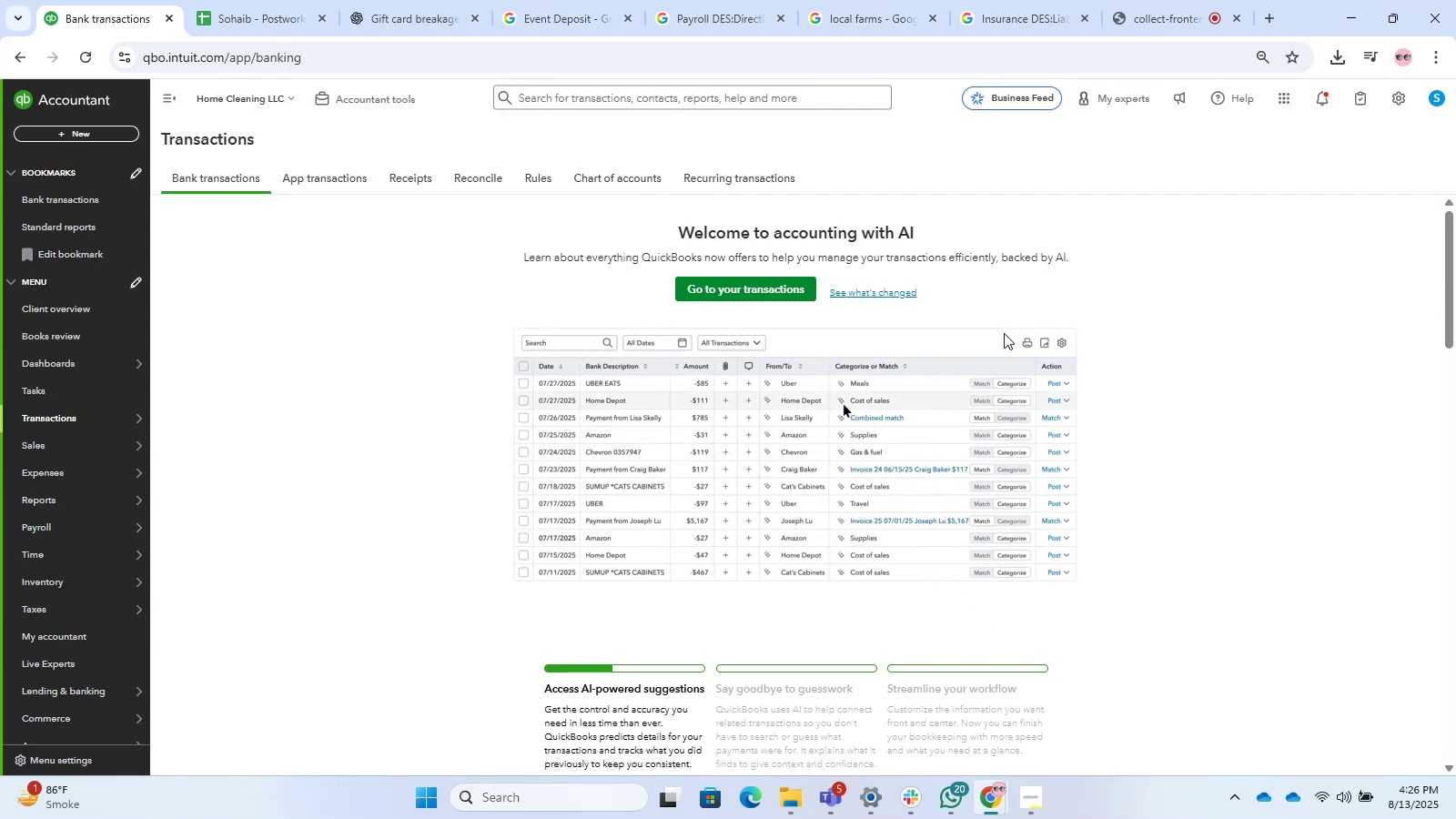 
left_click([771, 290])
 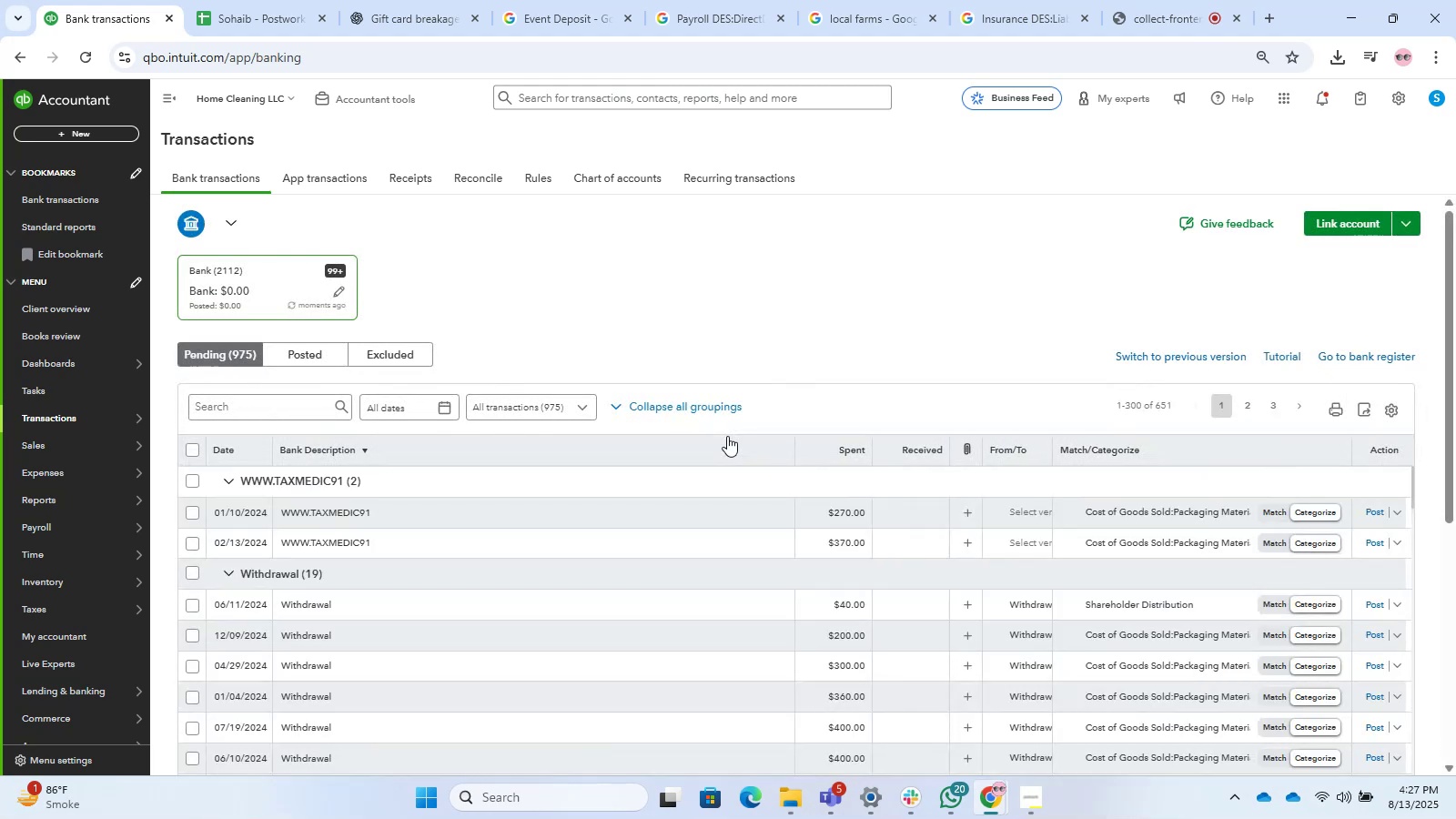 
wait(11.96)
 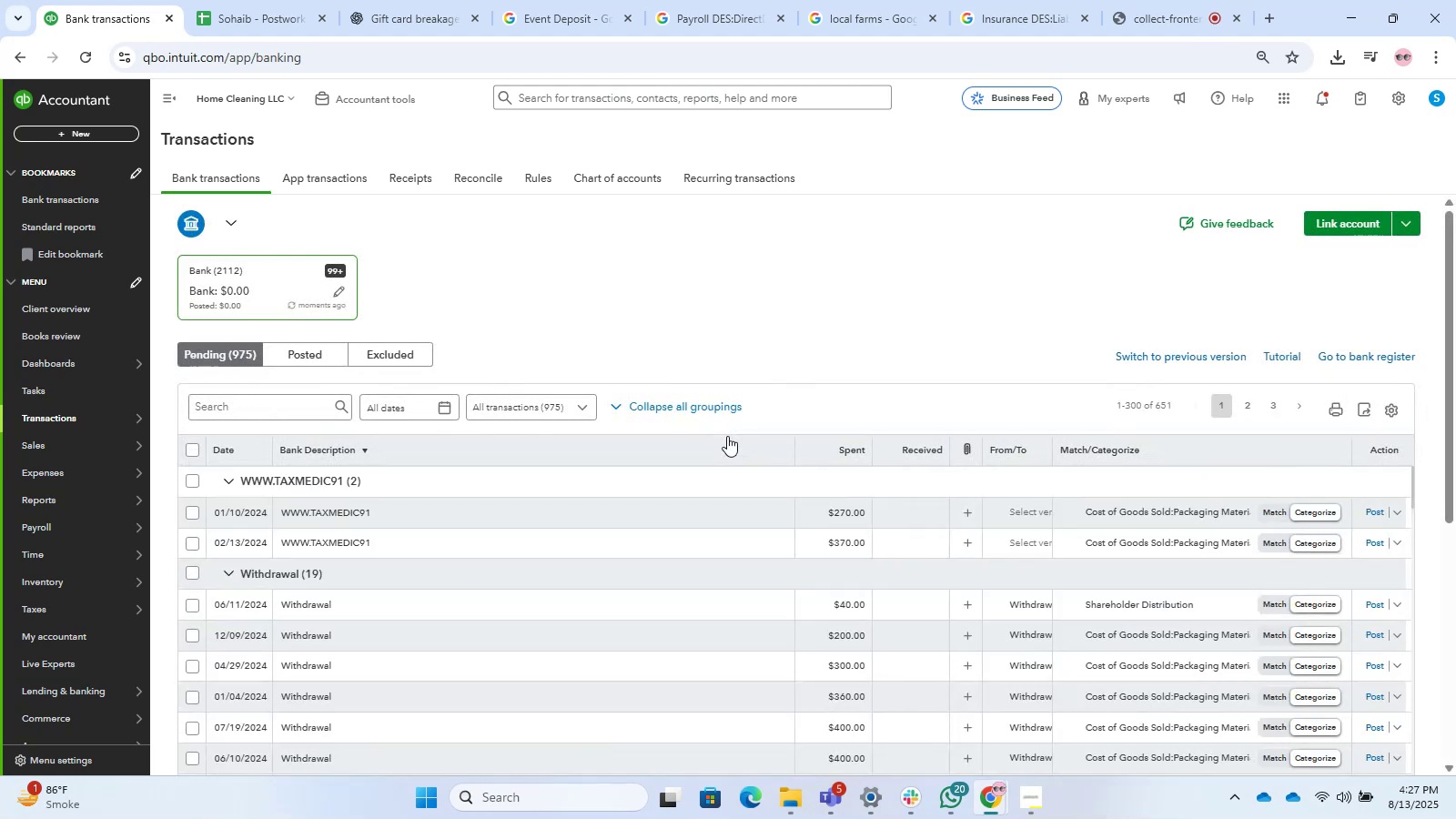 
left_click([179, 100])
 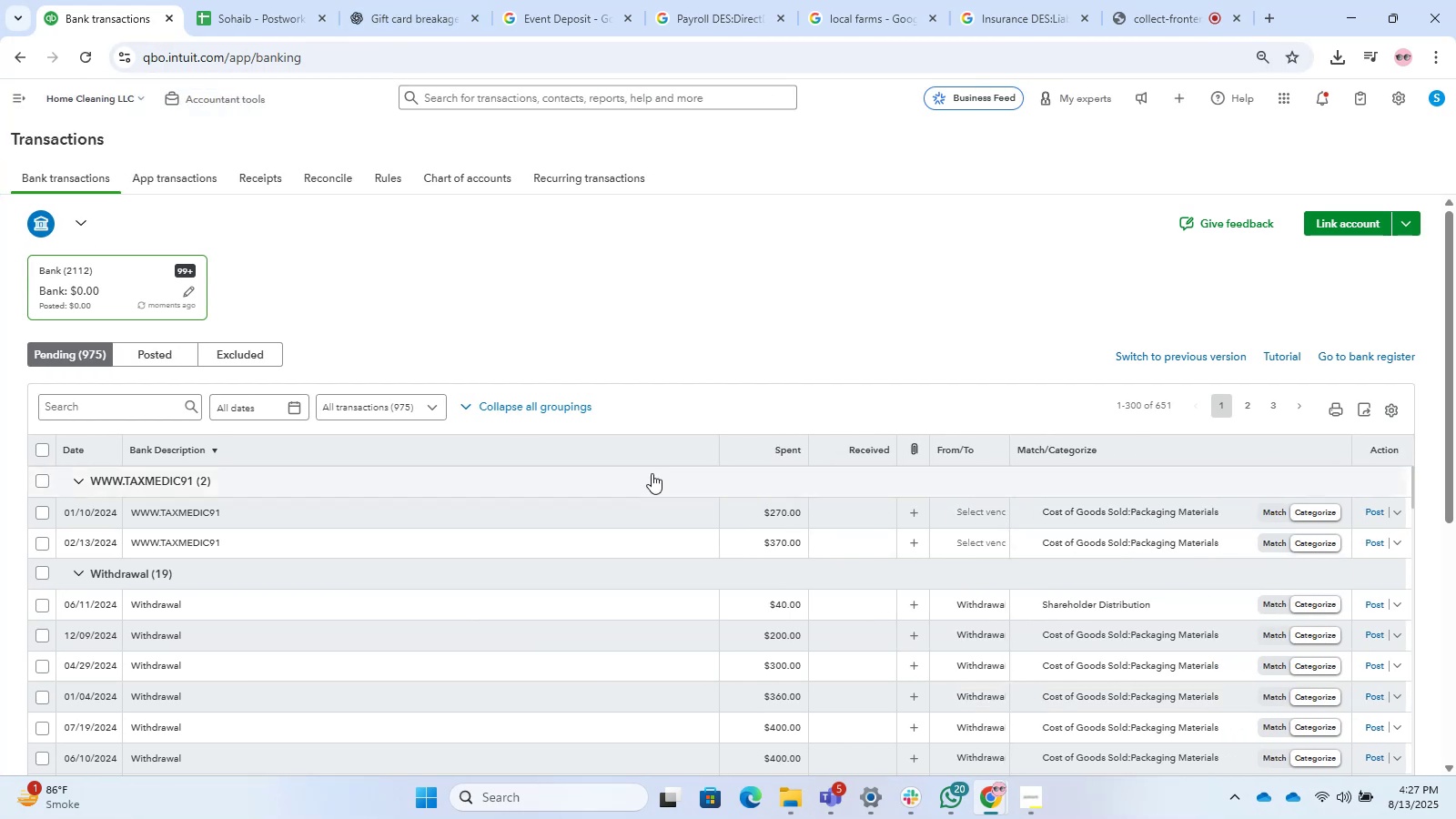 
left_click([45, 482])
 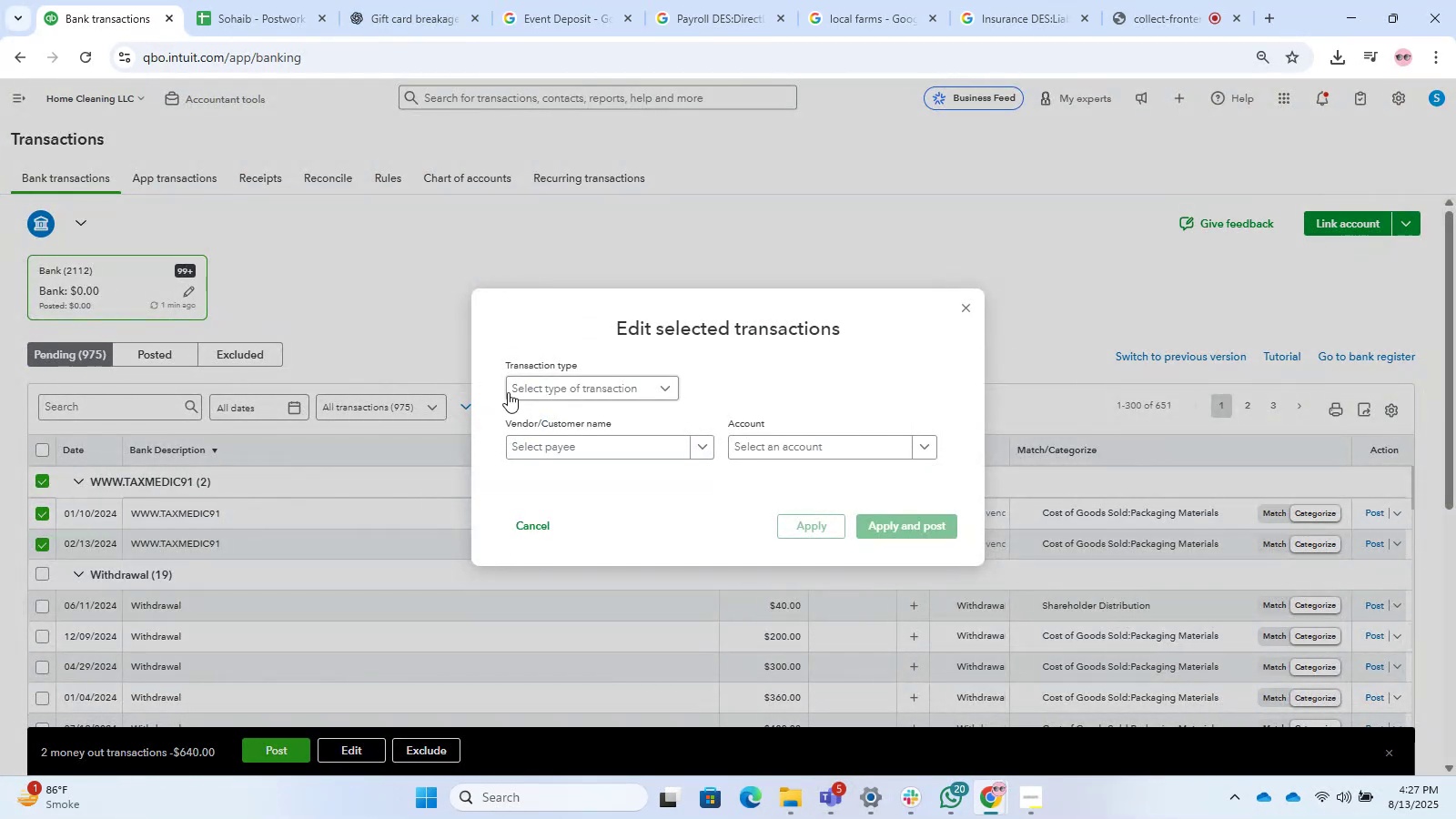 
double_click([521, 409])
 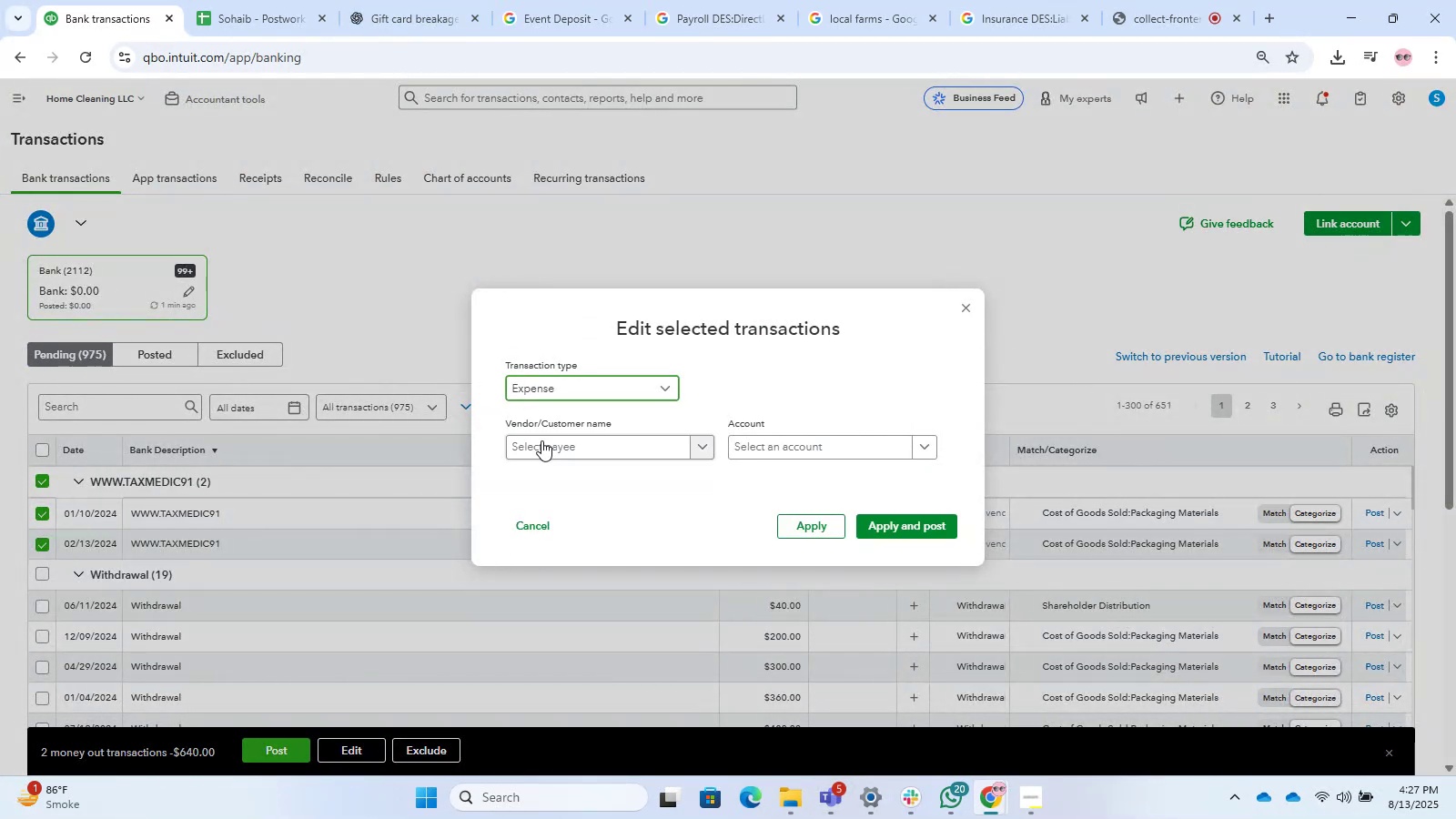 
left_click([541, 440])
 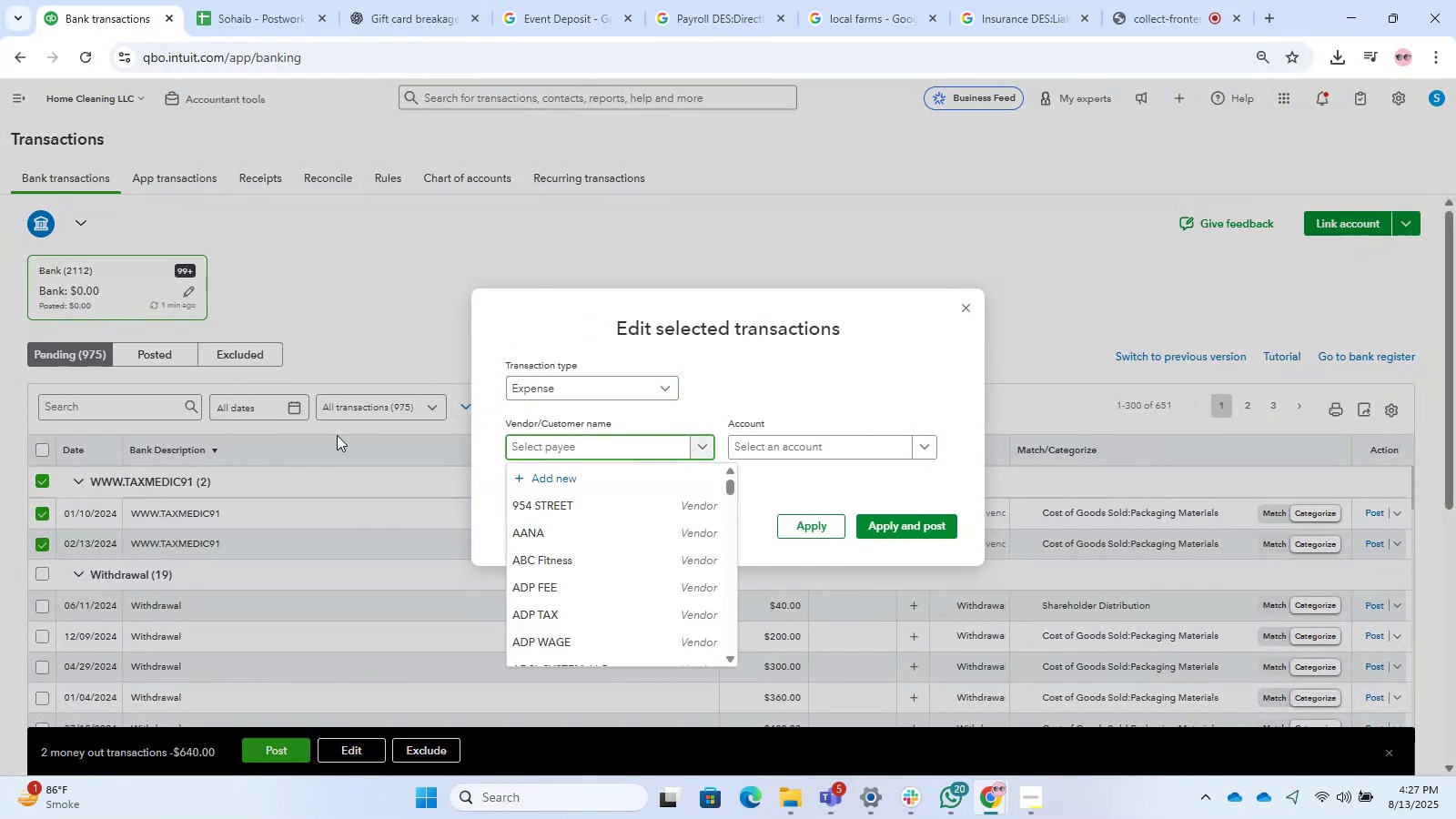 
type(tax)
 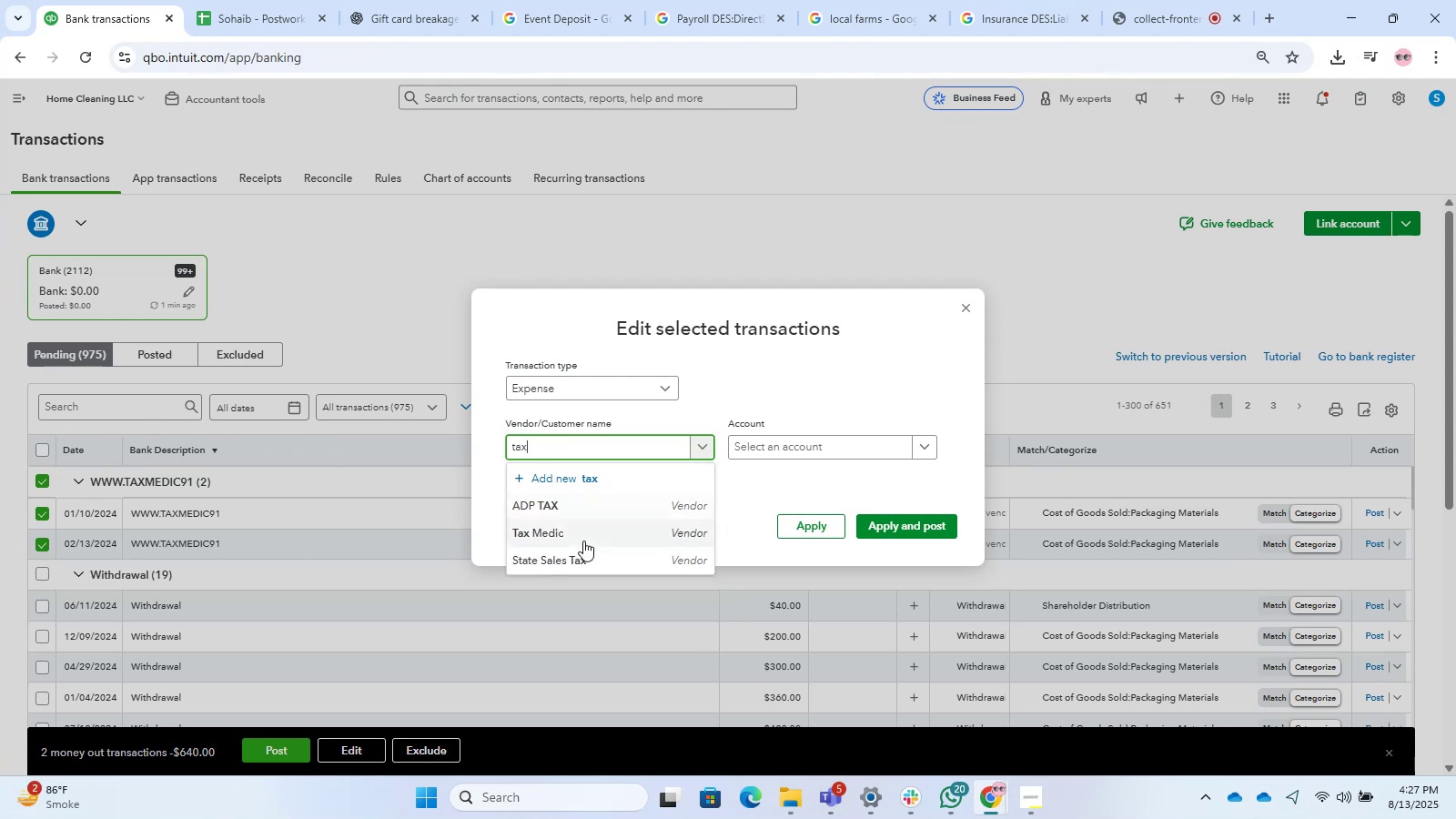 
left_click([791, 440])
 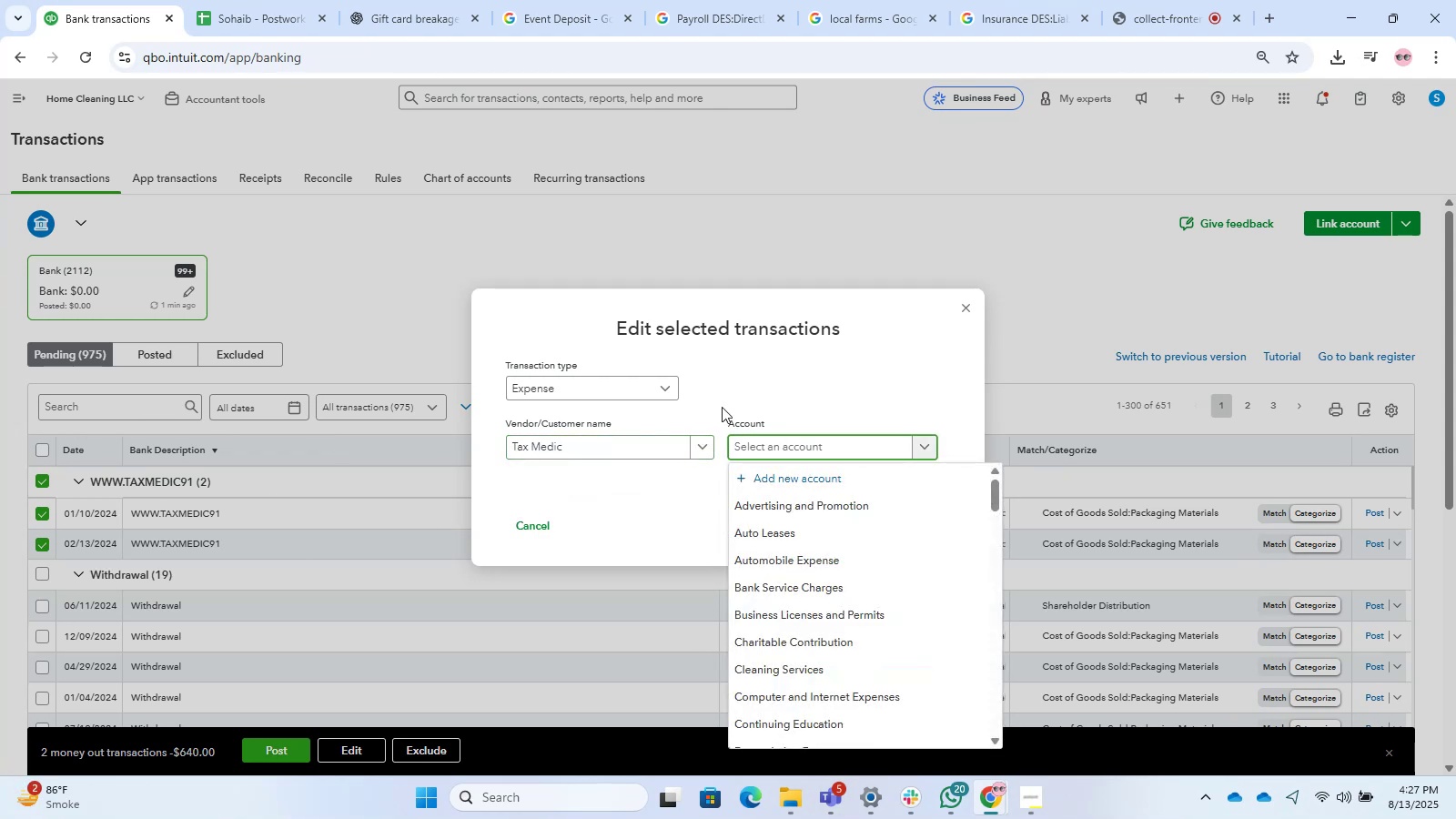 
type(Lg)
 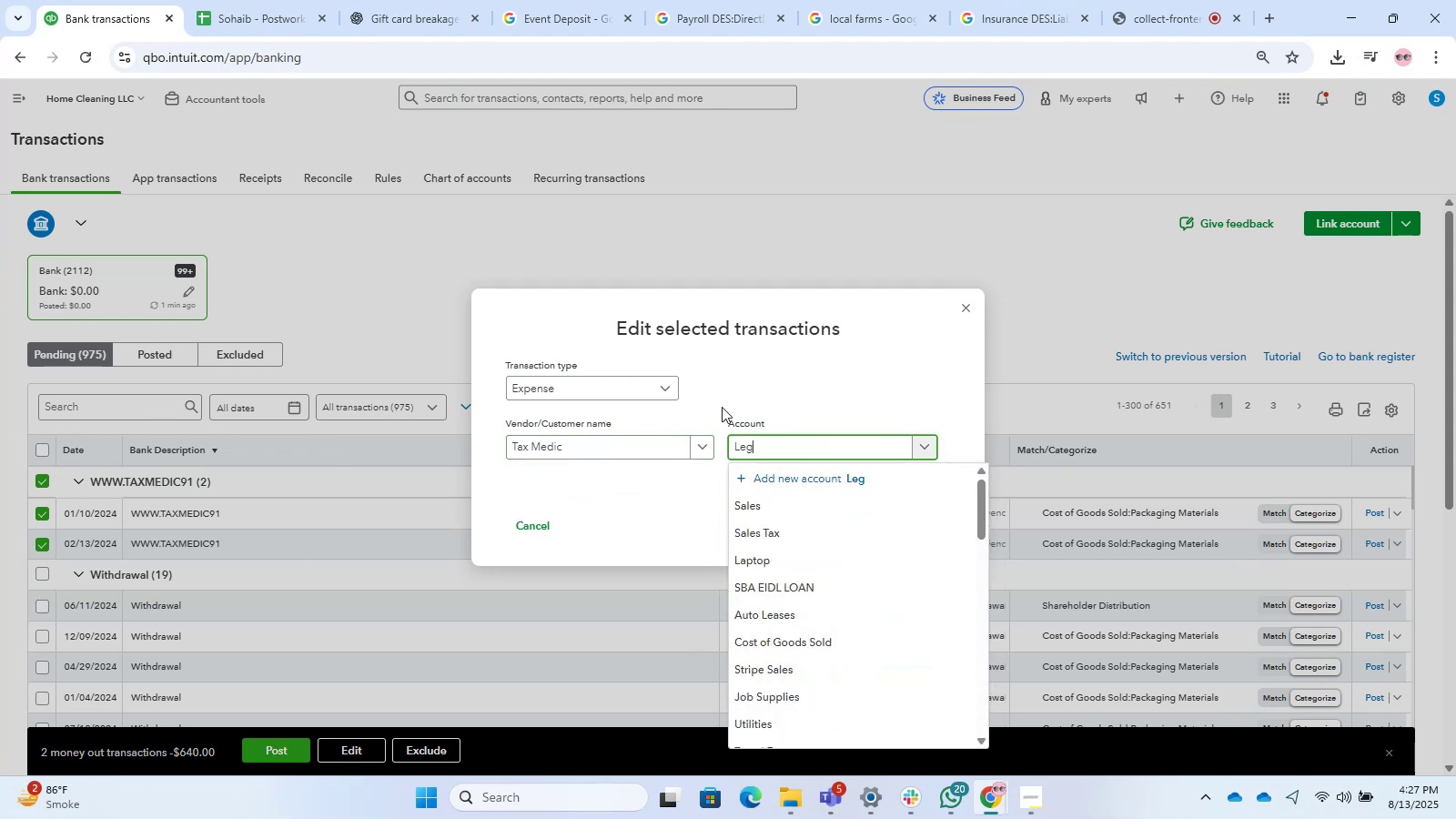 
hold_key(key=E, duration=0.32)
 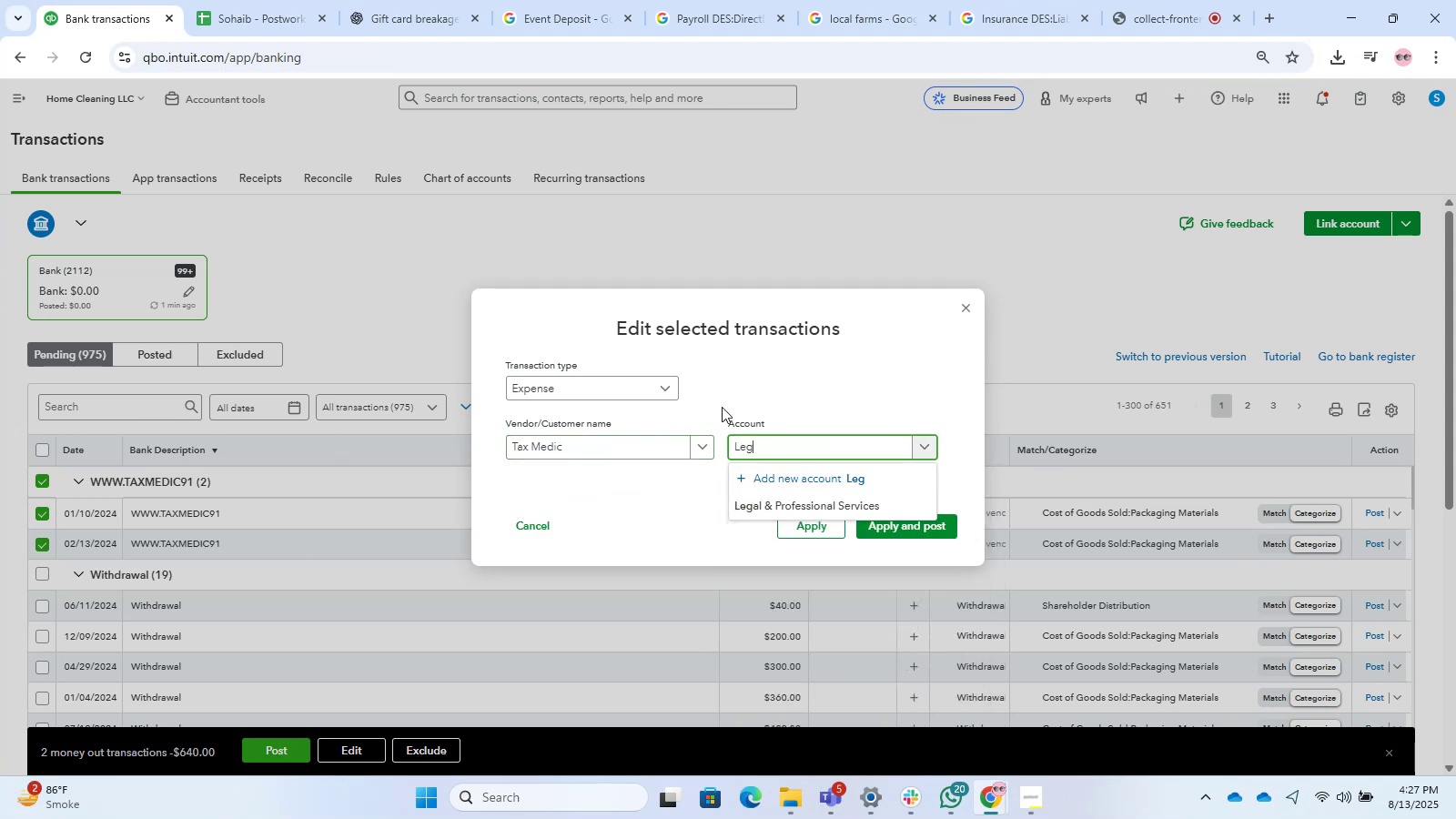 
key(ArrowDown)
 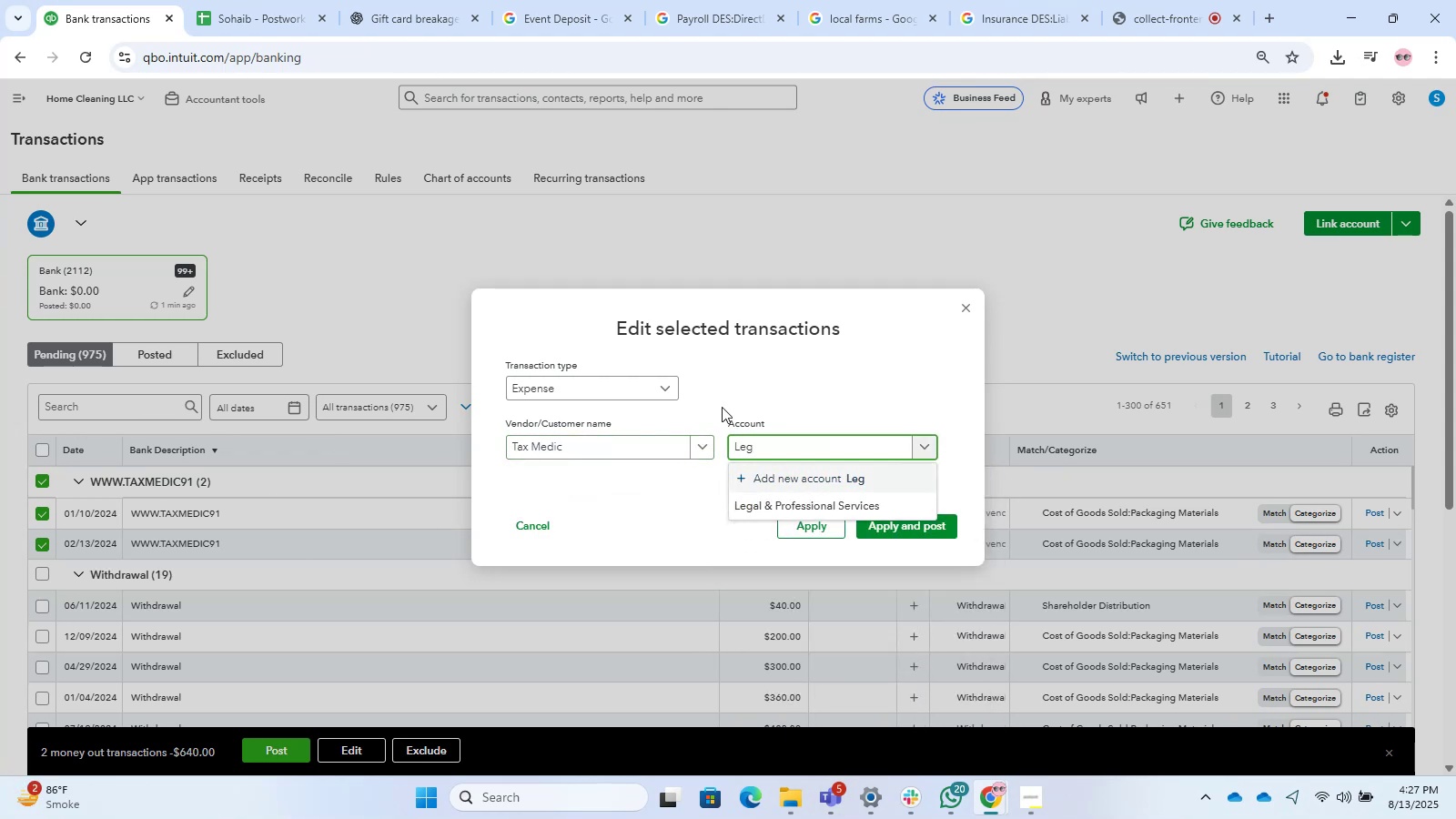 
key(ArrowDown)
 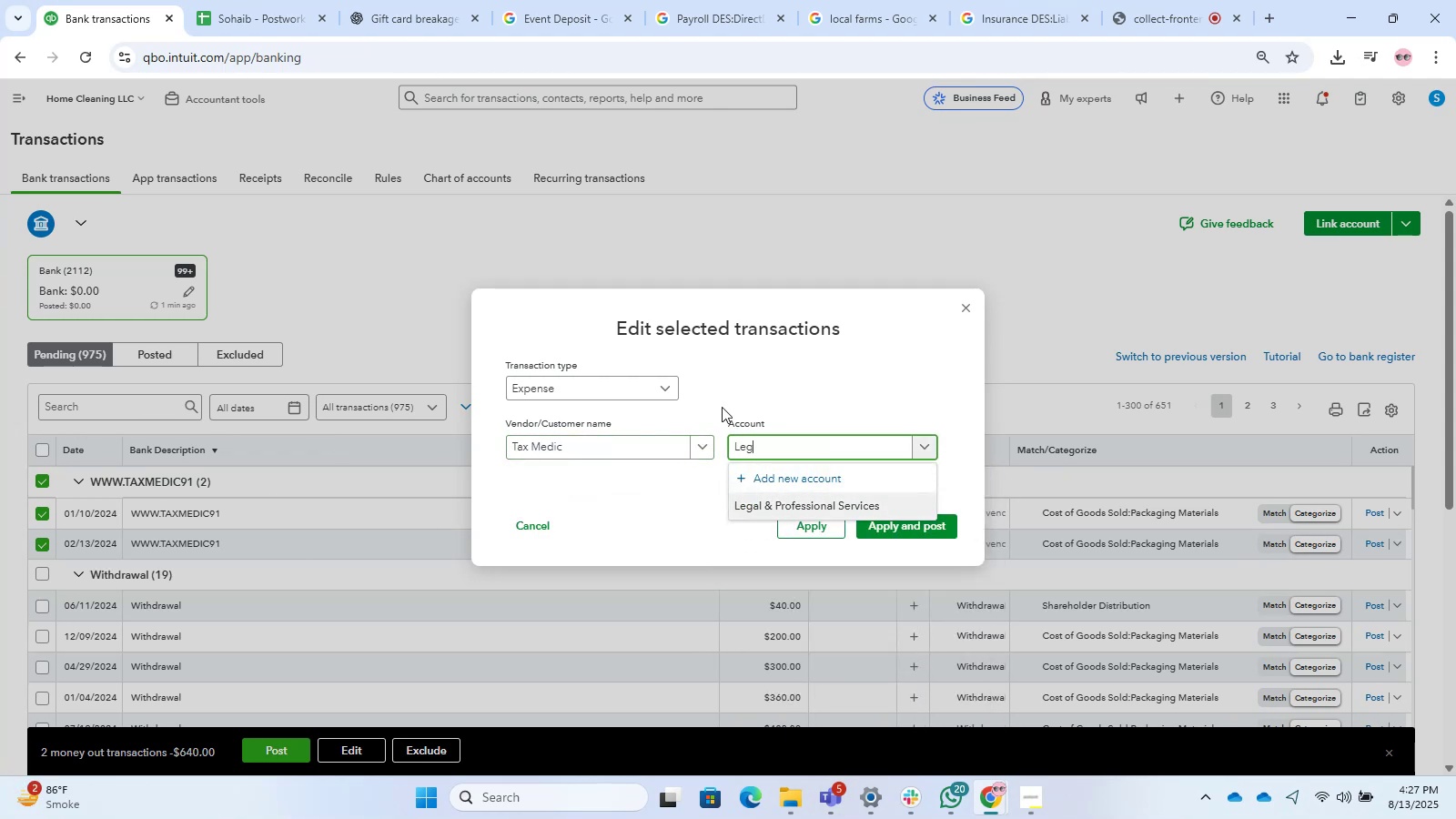 
key(Enter)
 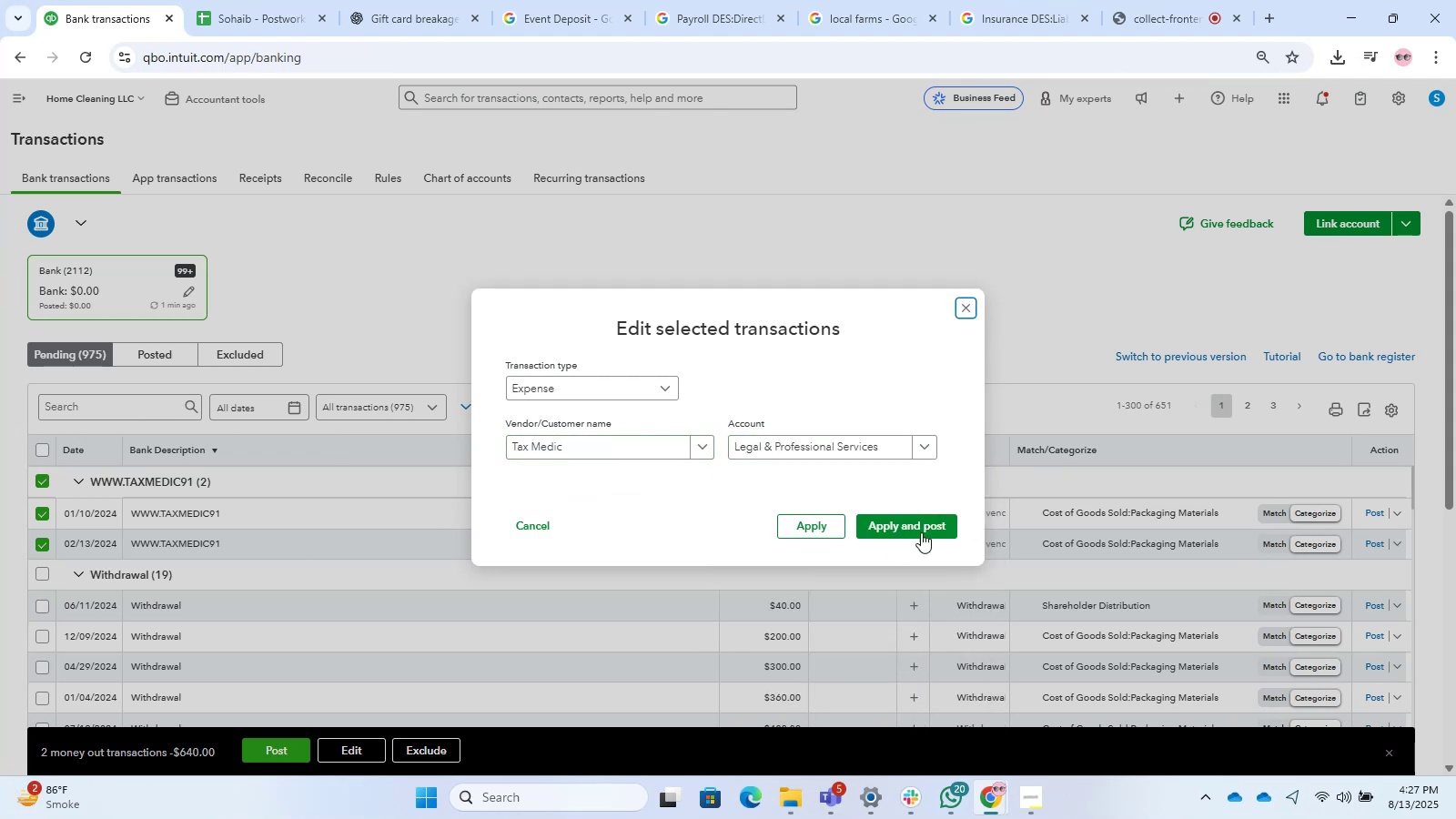 
left_click([929, 521])
 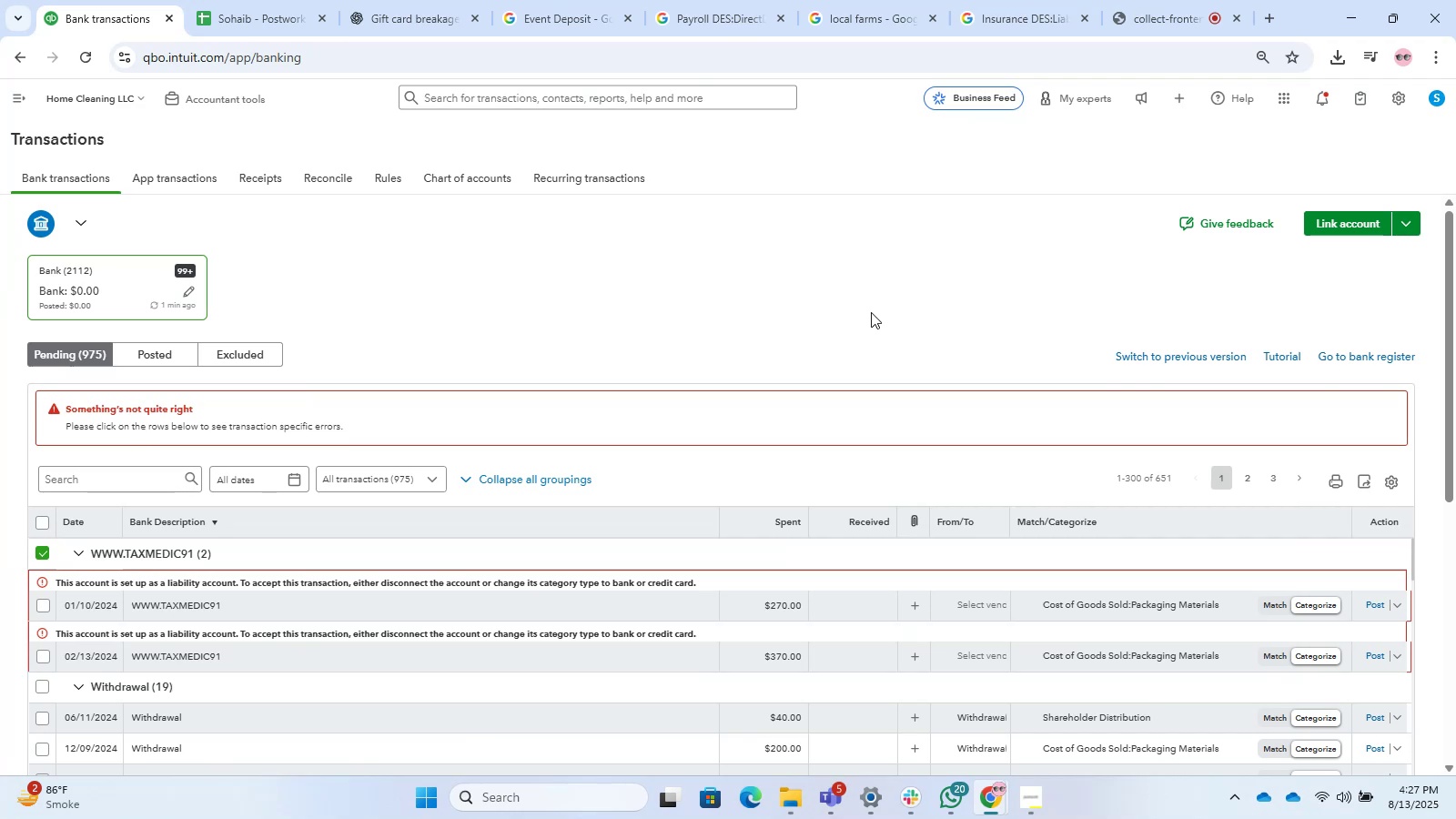 
wait(38.69)
 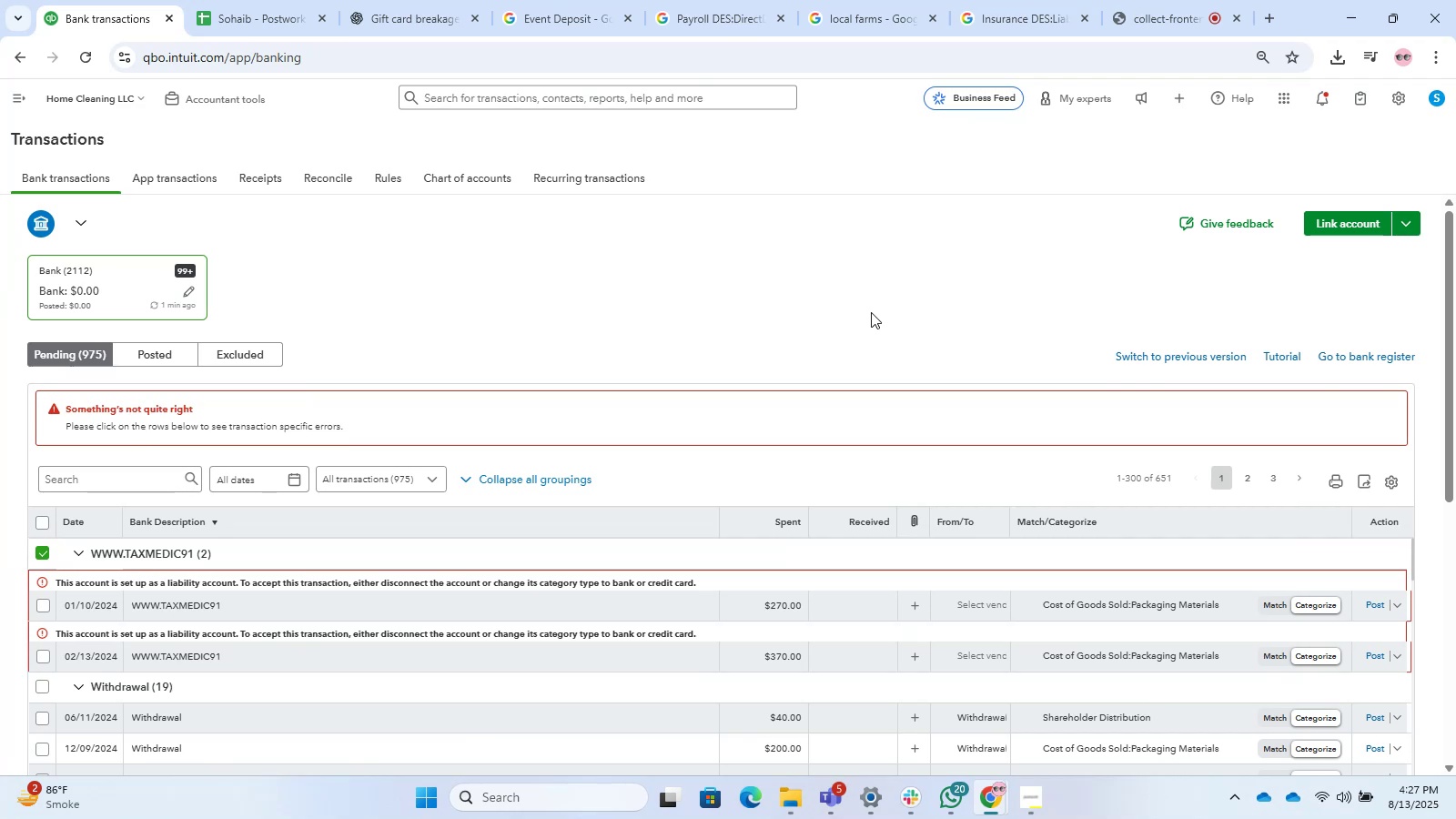 
left_click([308, 614])
 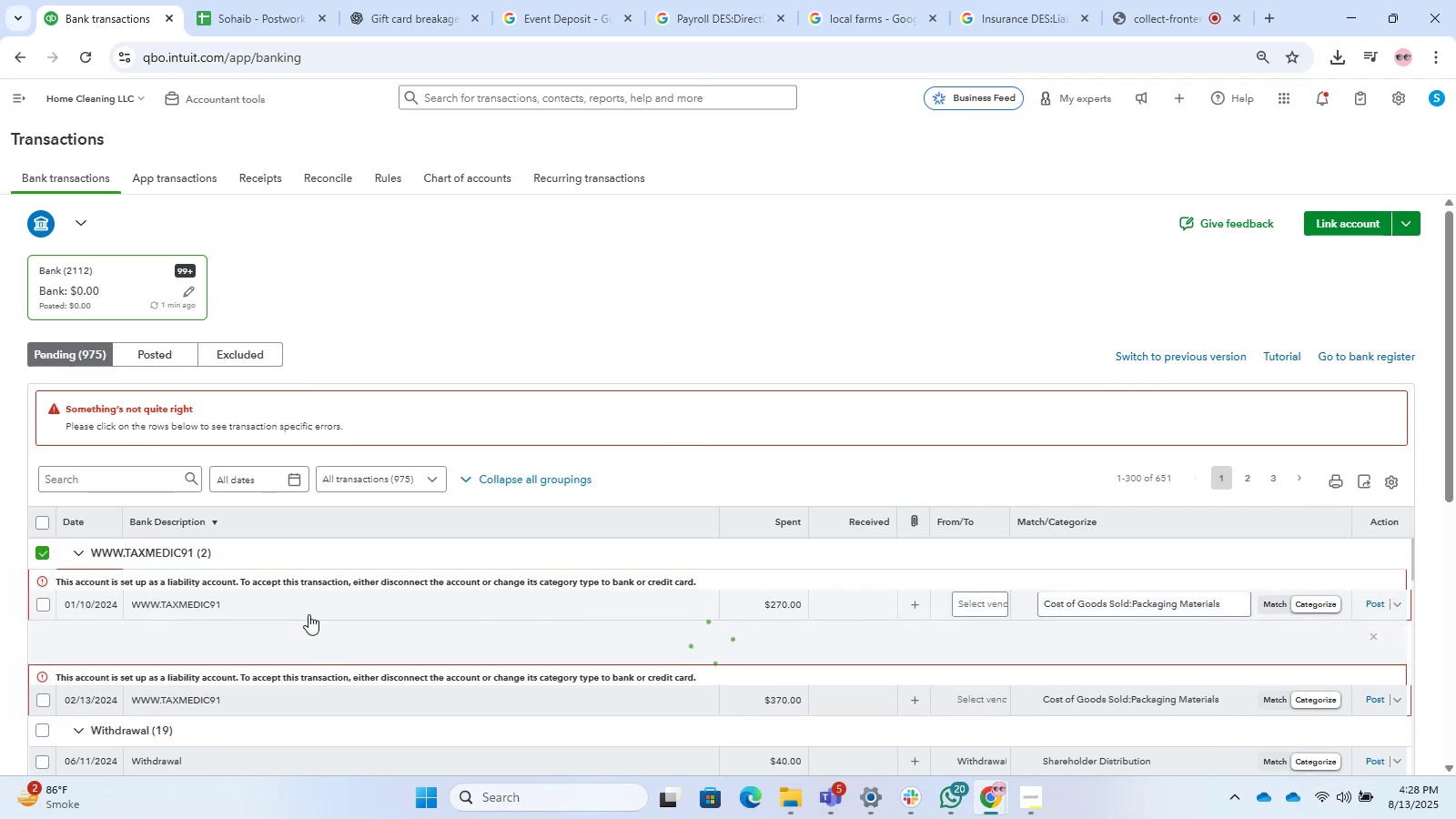 
scroll: coordinate [461, 205], scroll_direction: down, amount: 5.0
 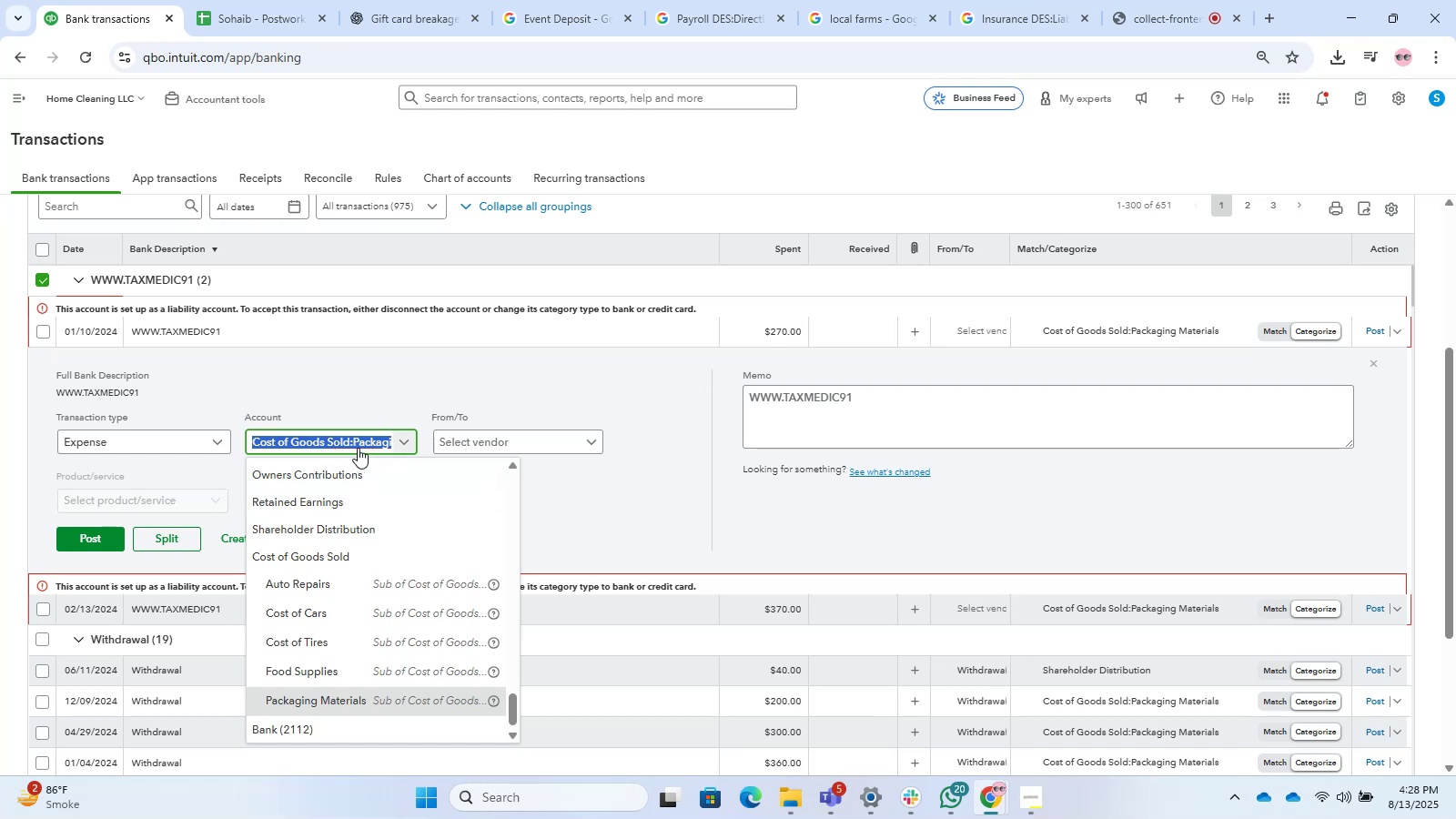 
type(legal)
 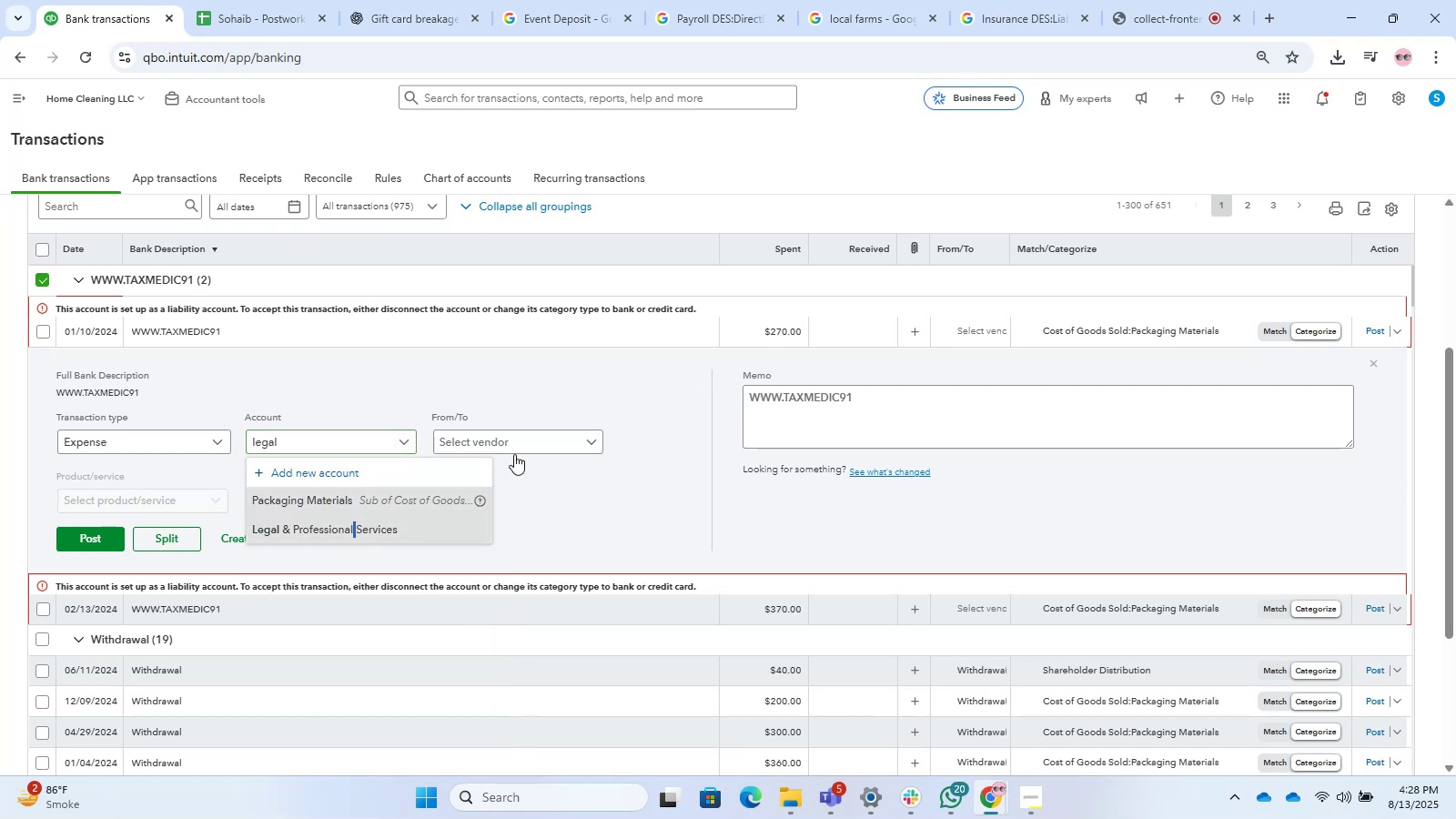 
double_click([524, 430])
 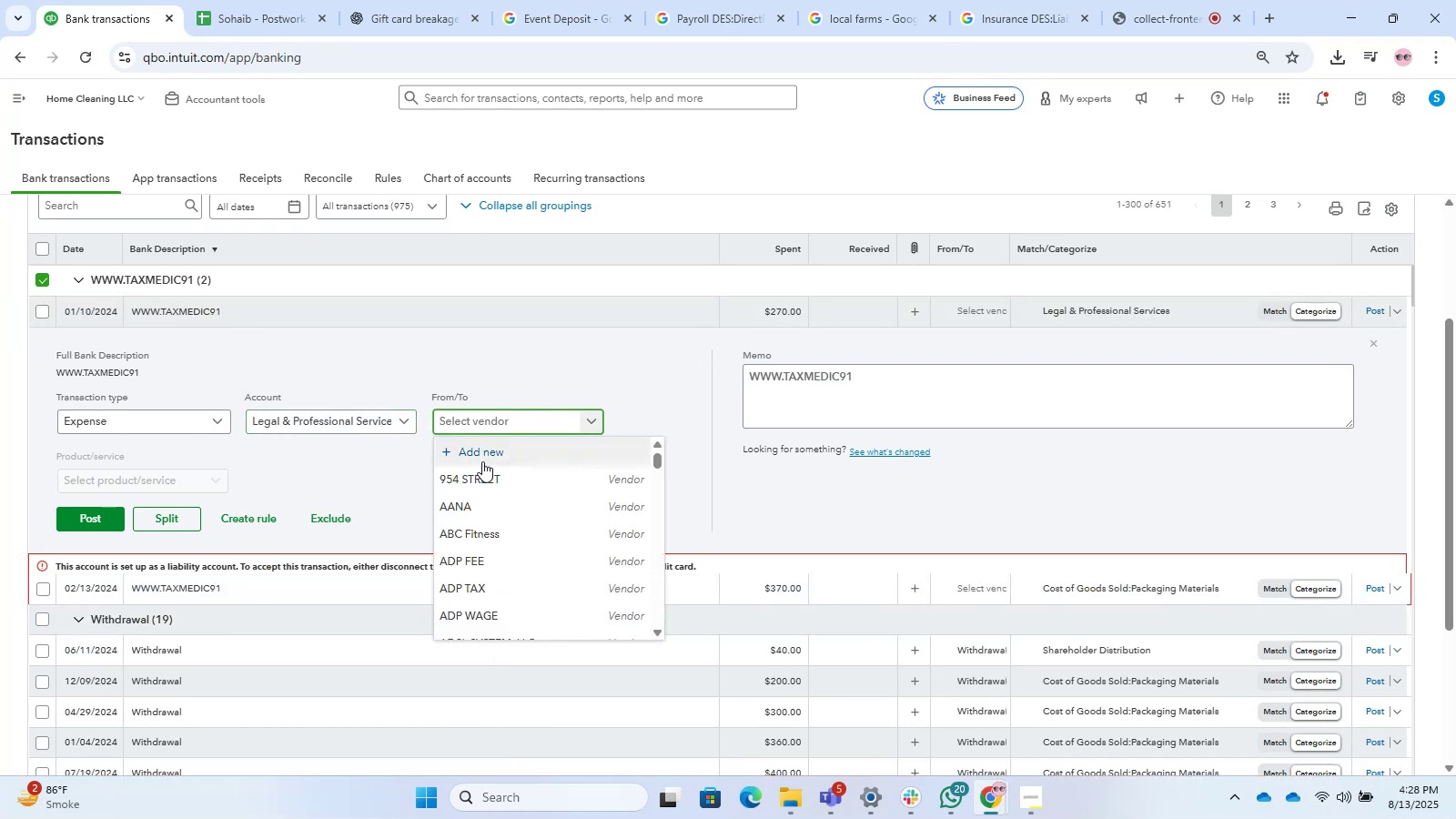 
type(tax medic)
 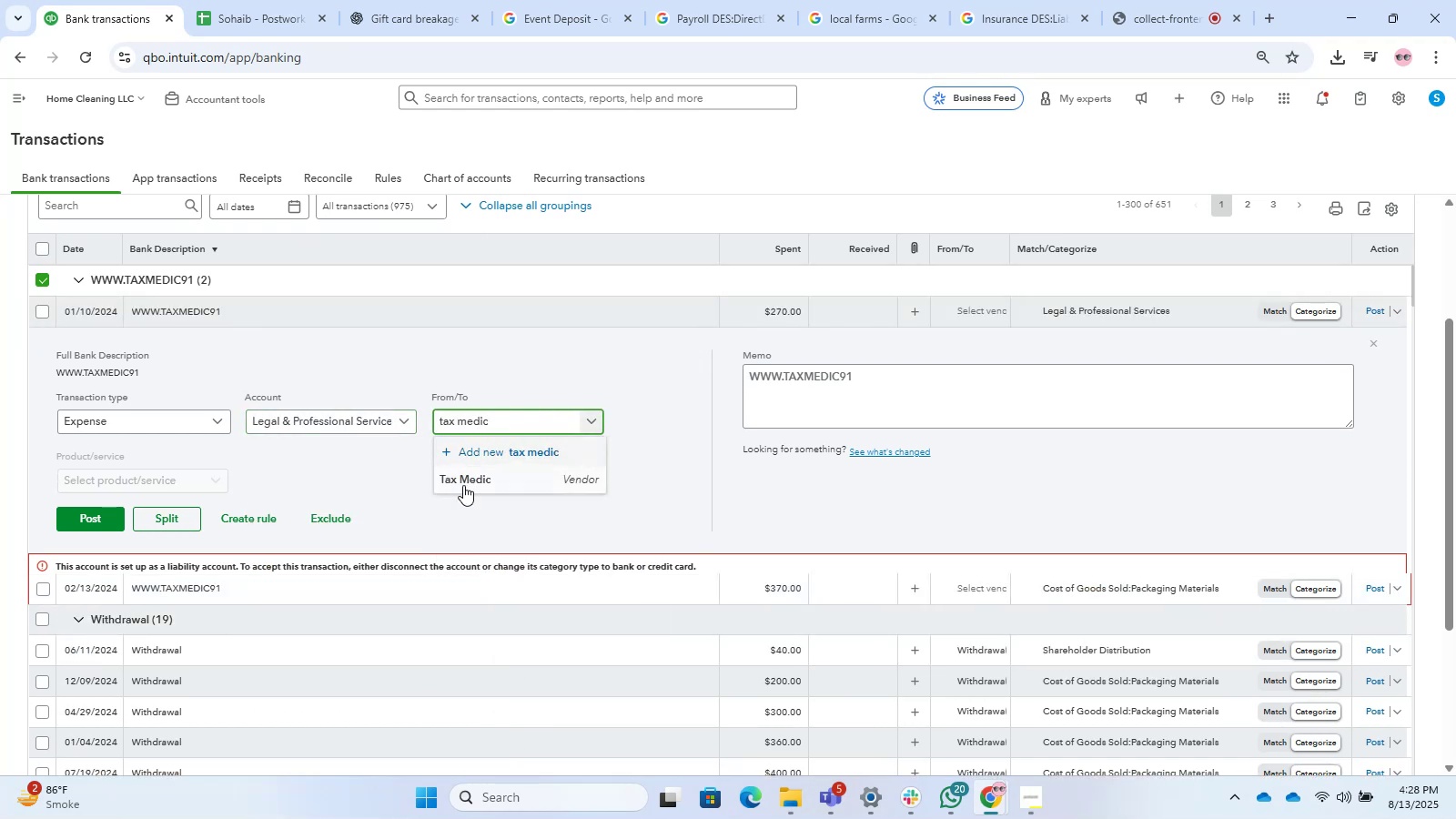 
left_click([426, 484])
 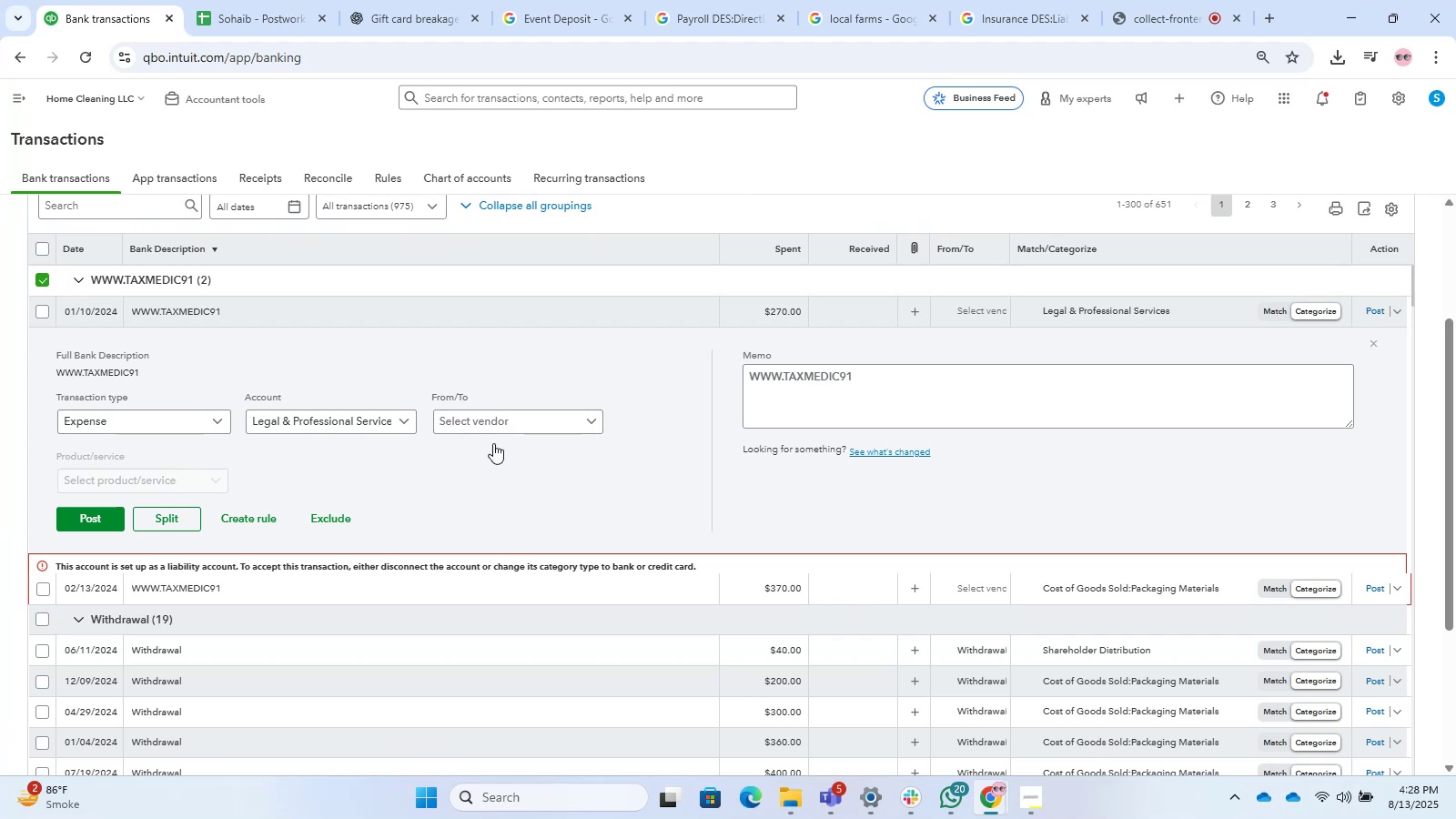 
left_click([496, 419])
 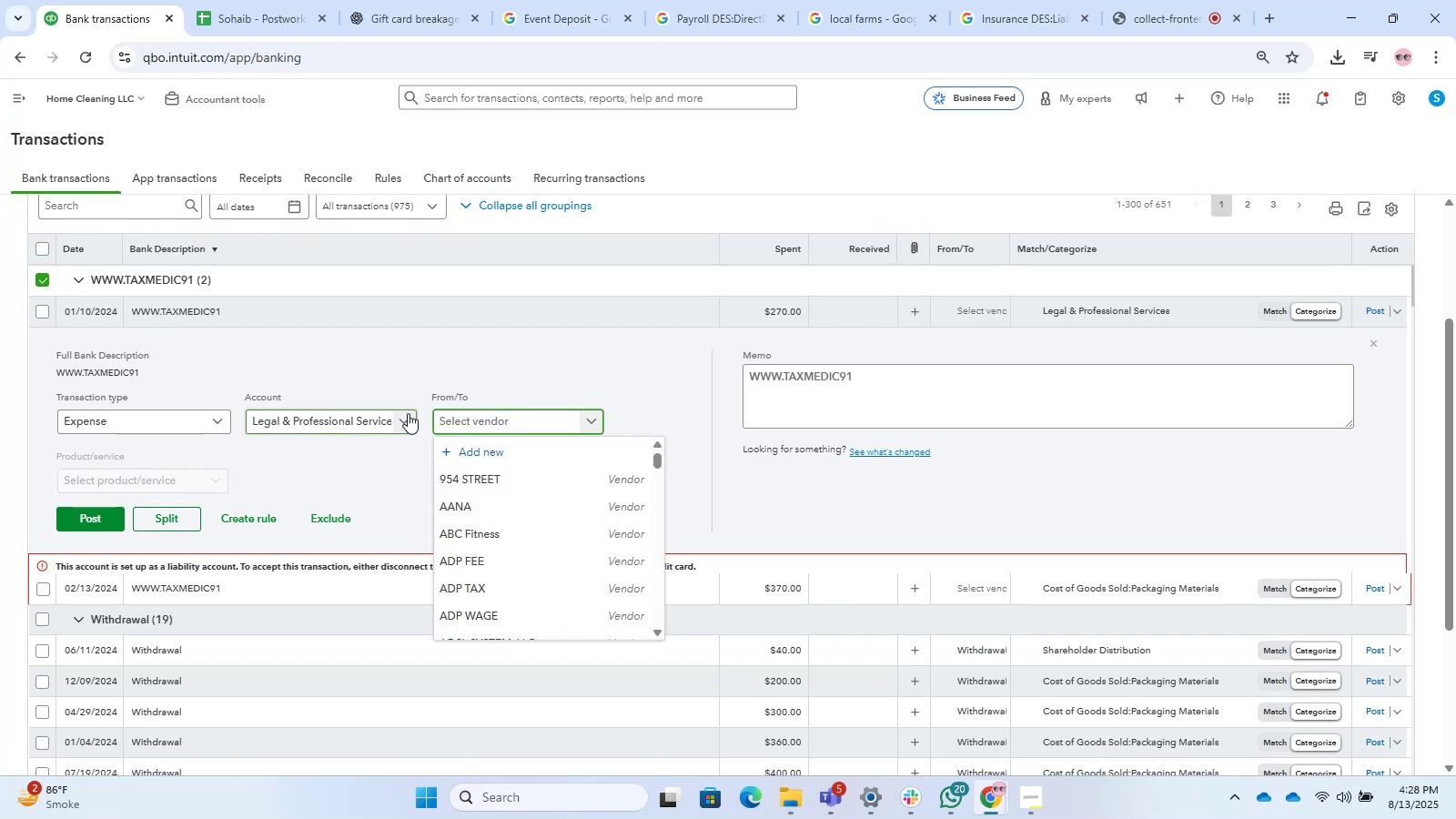 
type(tax medic)
 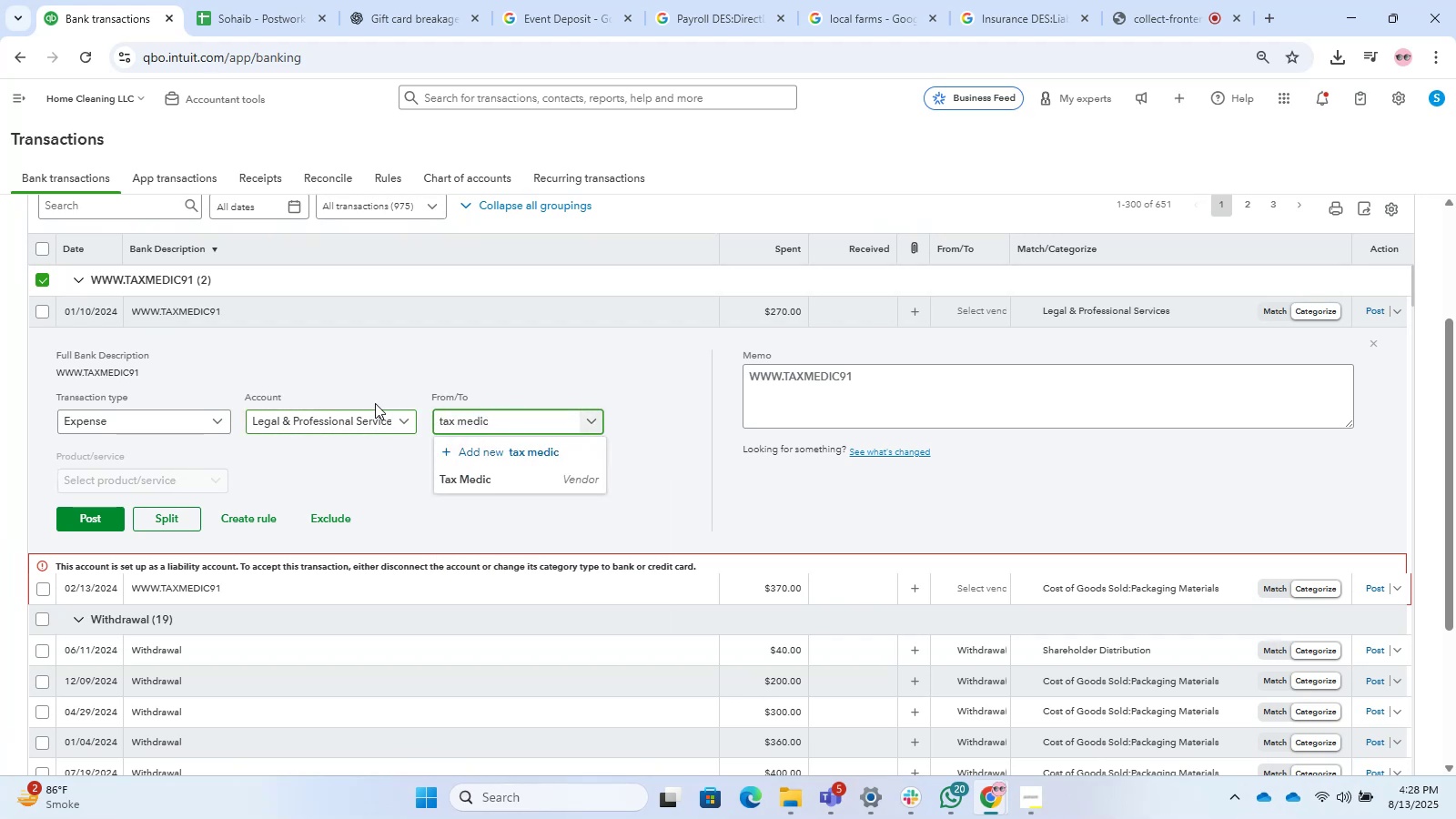 
left_click([488, 475])
 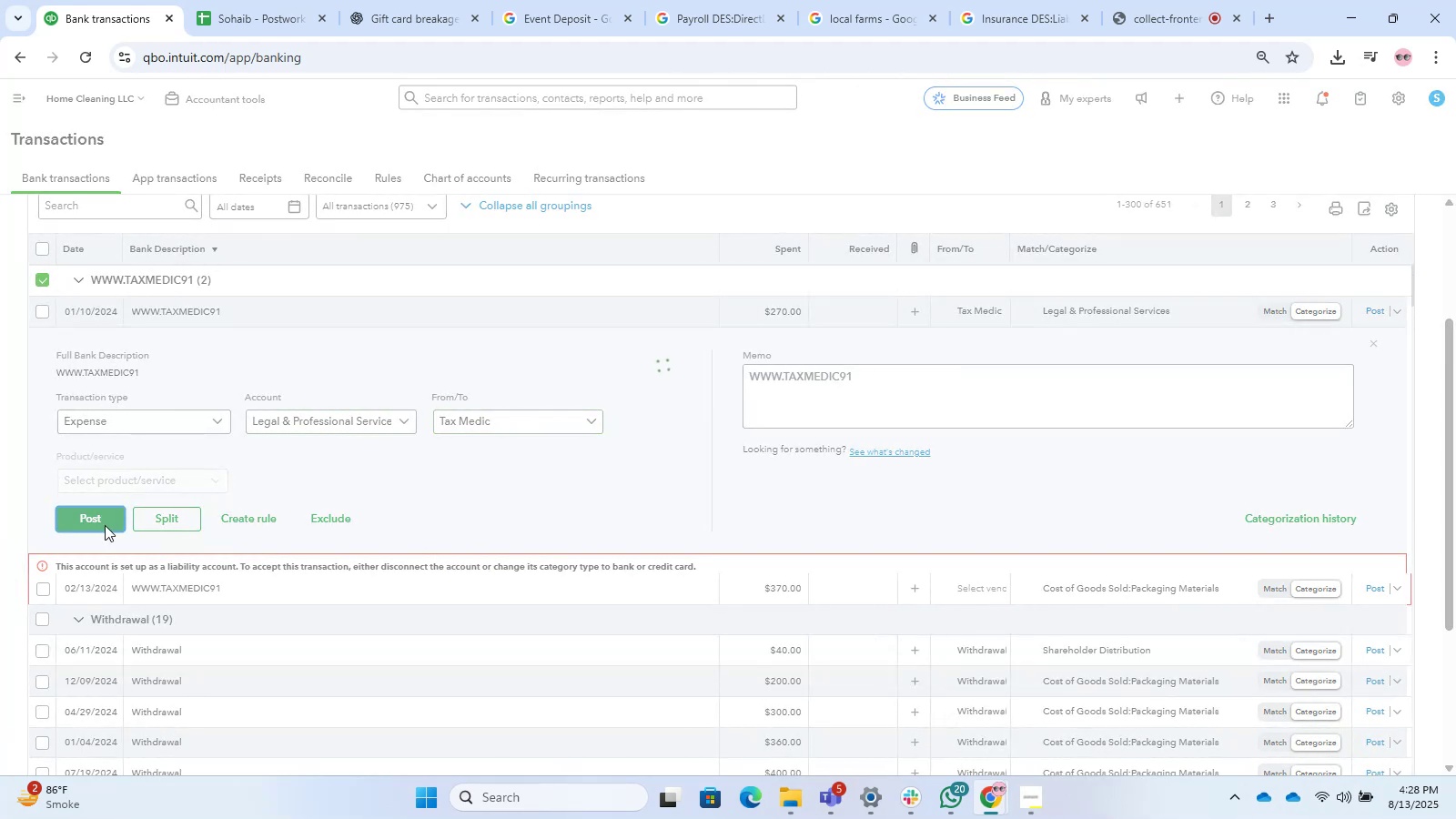 
left_click([278, 325])
 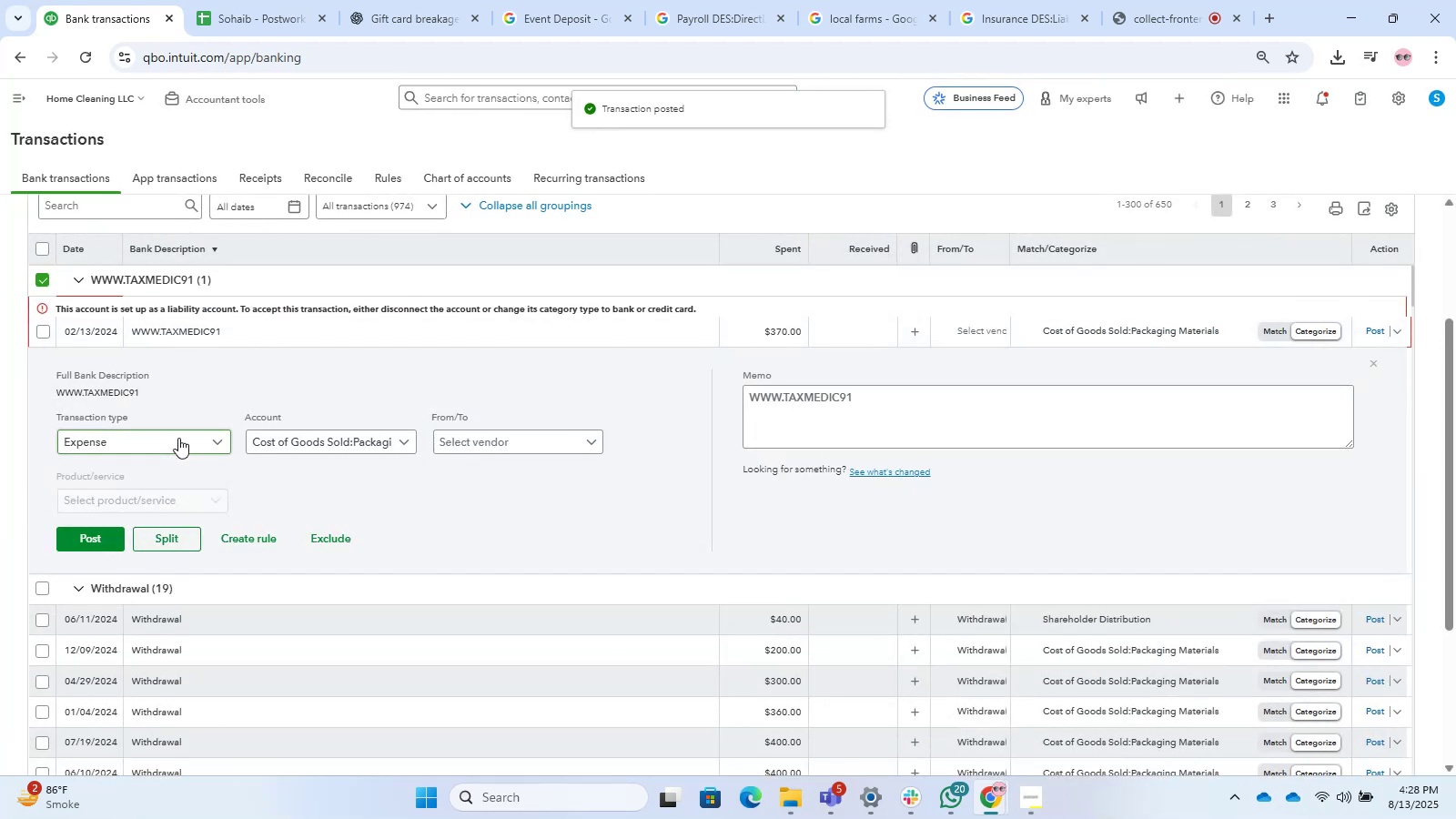 
left_click([283, 439])
 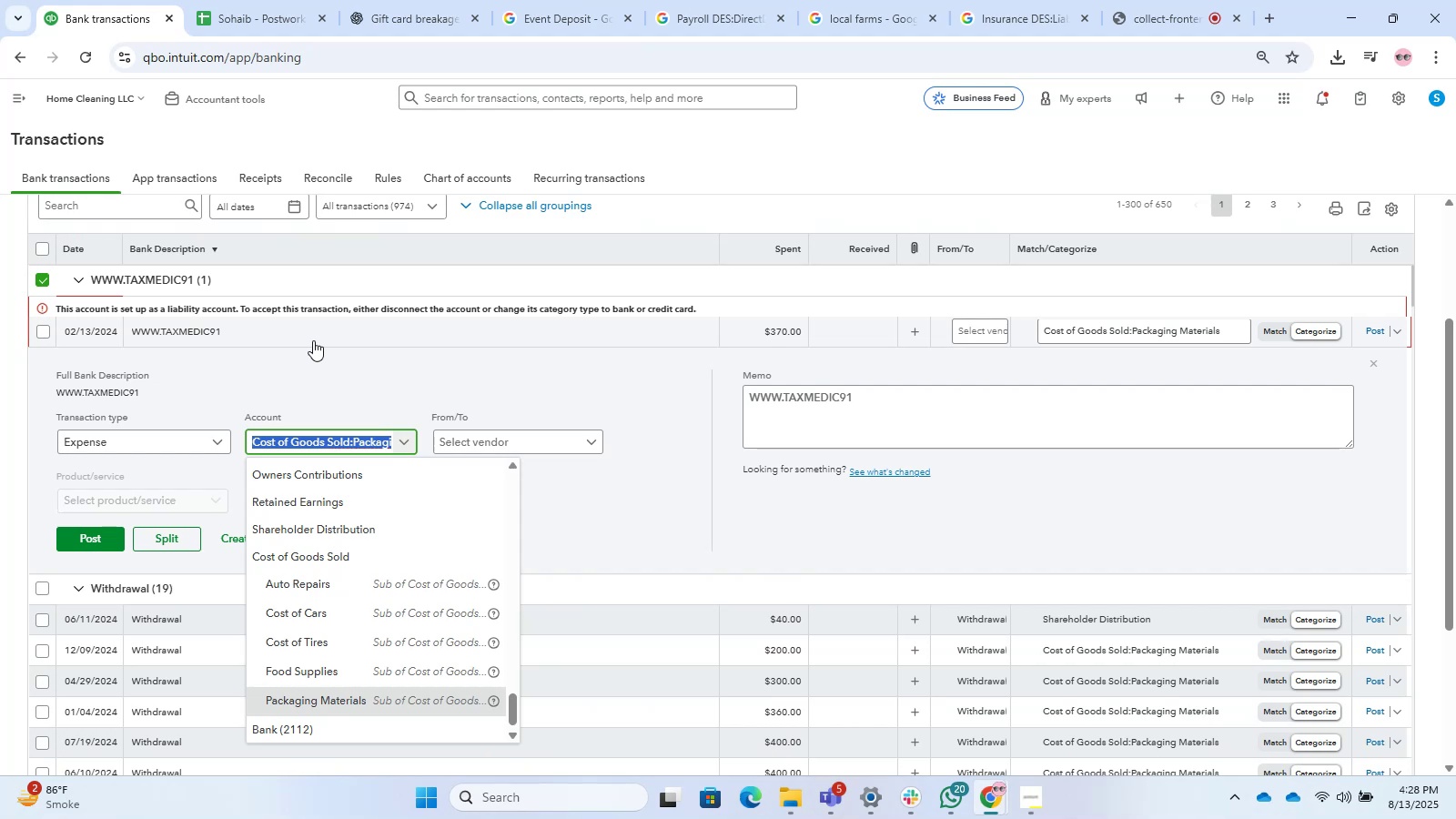 
wait(32.38)
 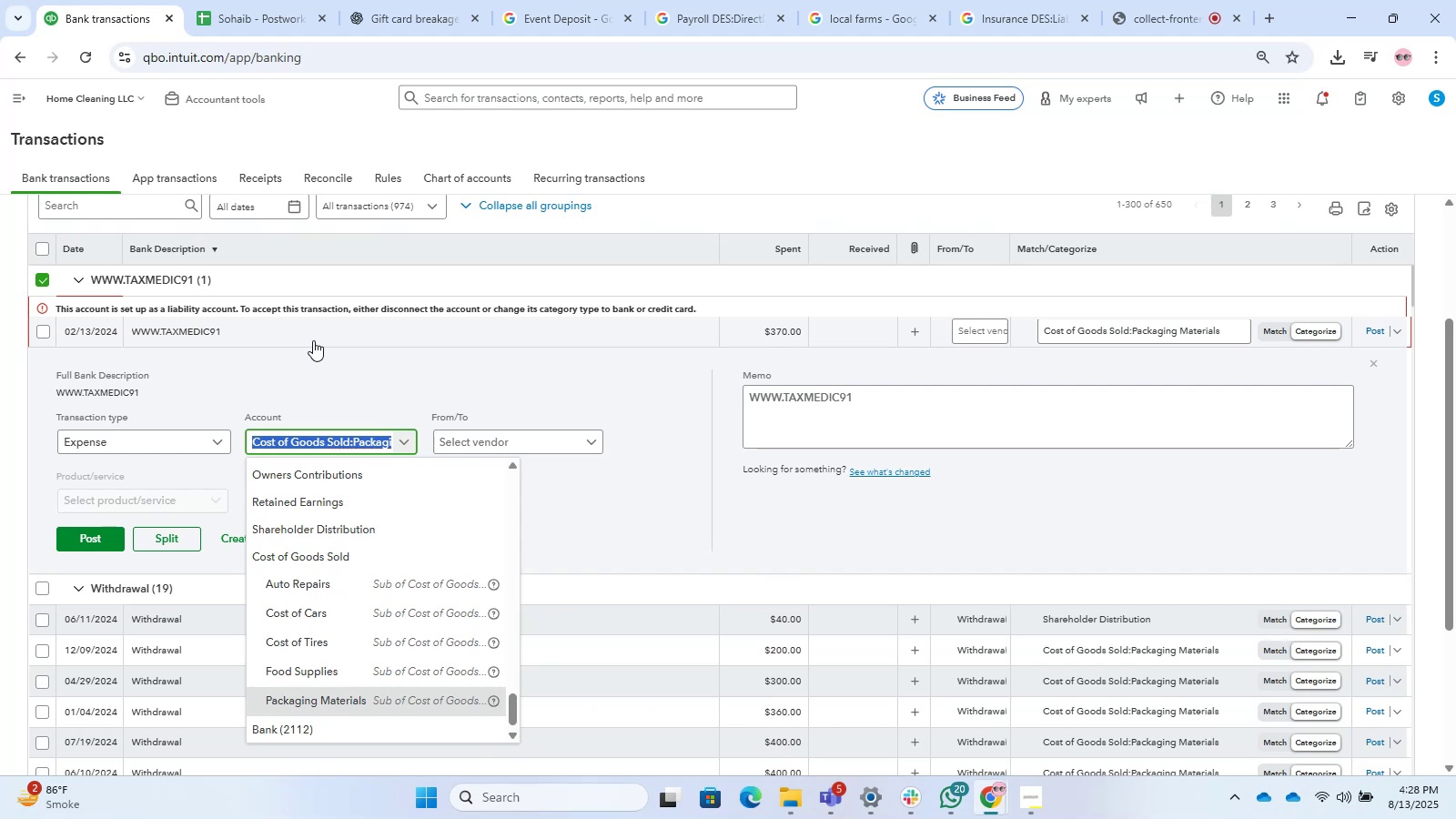 
left_click([978, 520])
 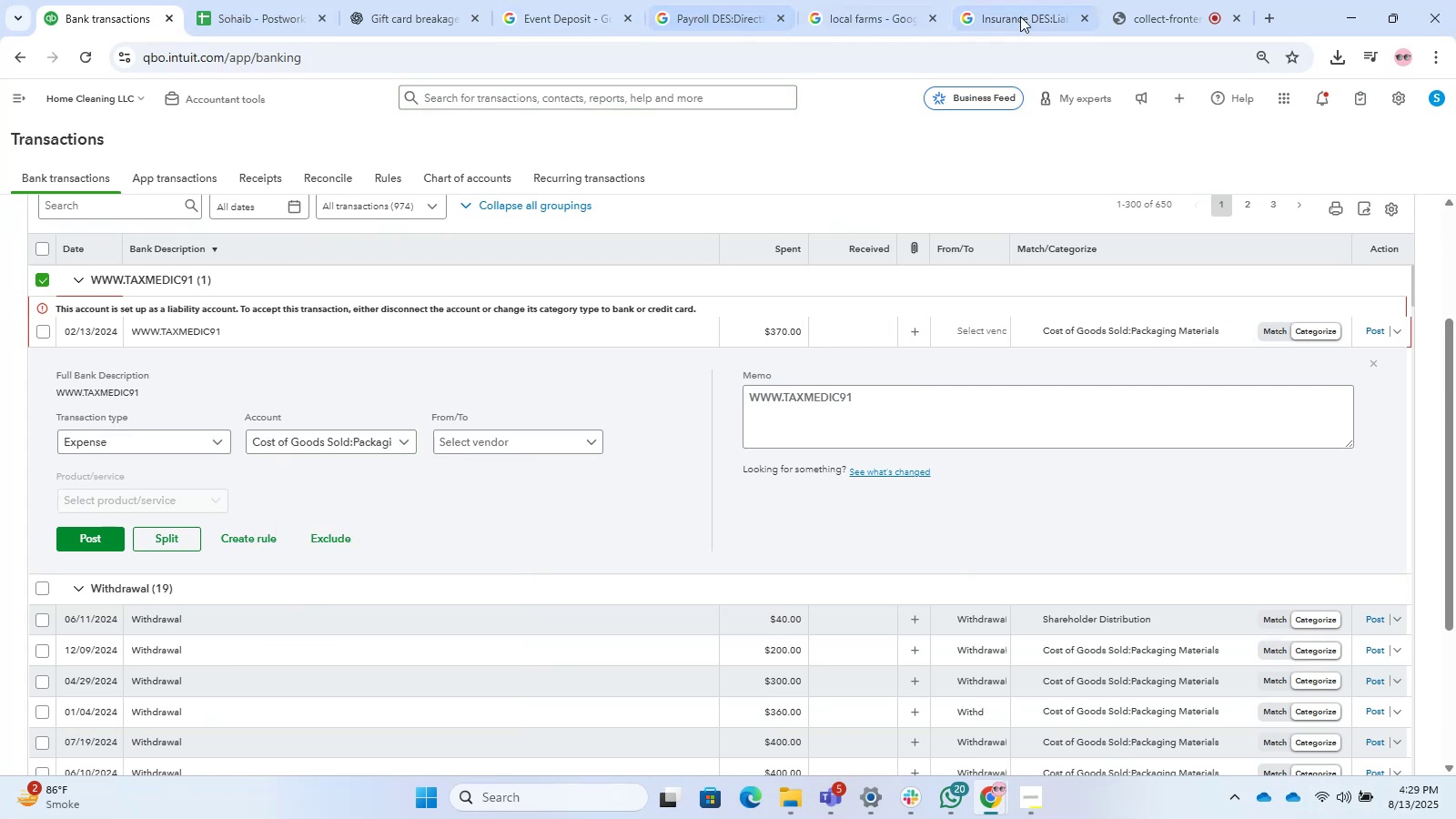 
wait(7.14)
 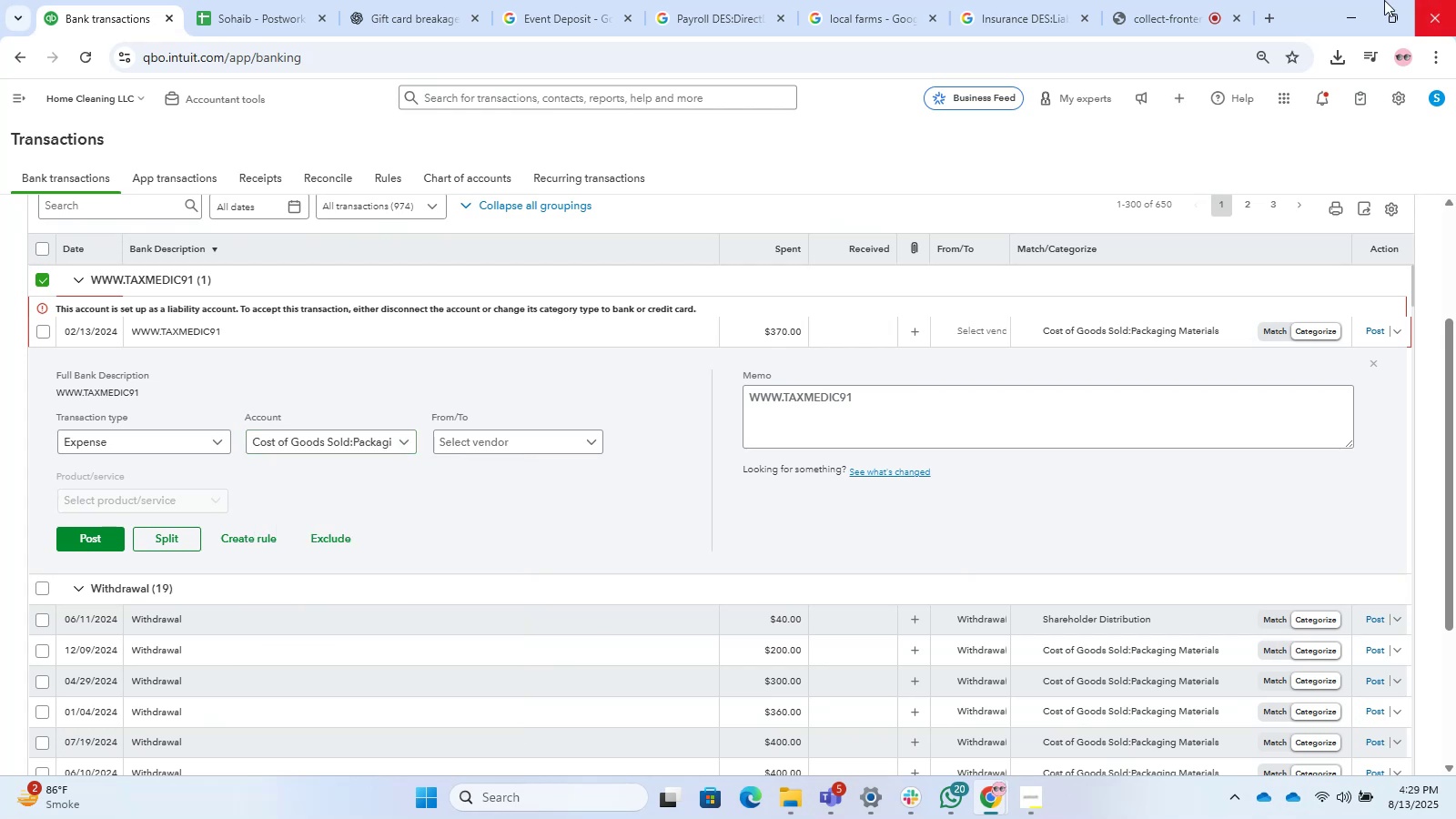 
left_click([1148, 24])
 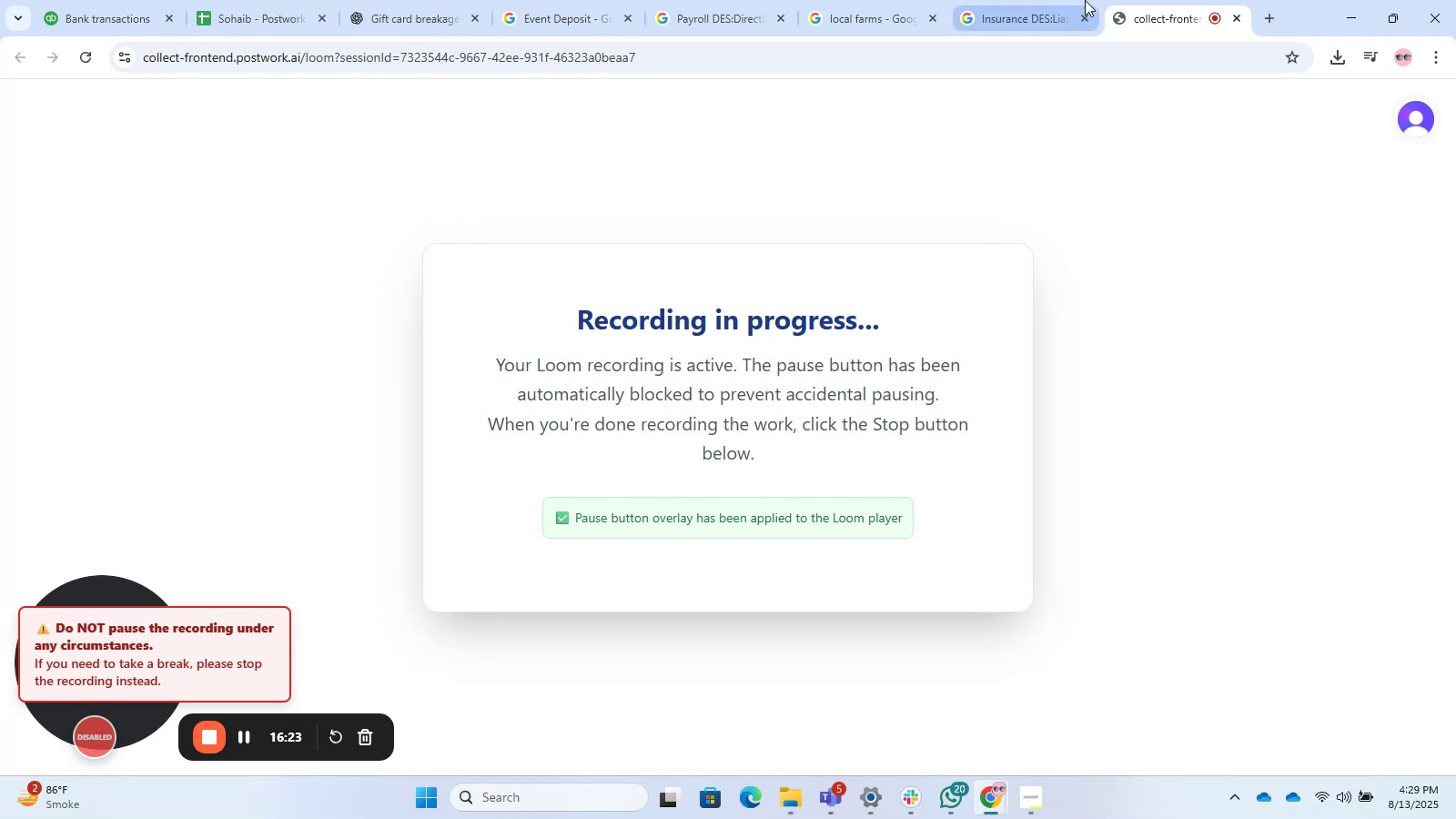 
wait(30.12)
 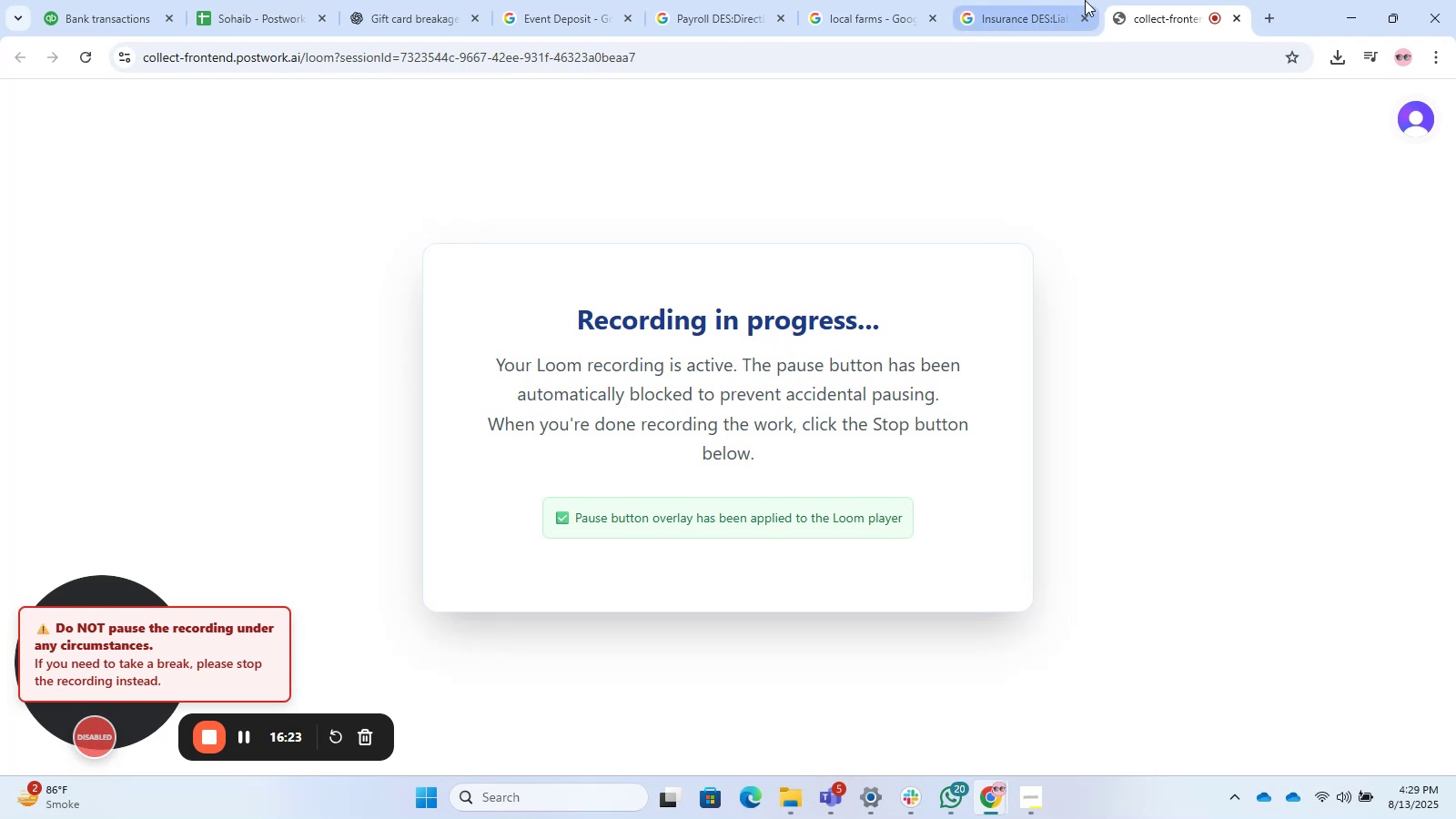 
left_click([1030, 30])
 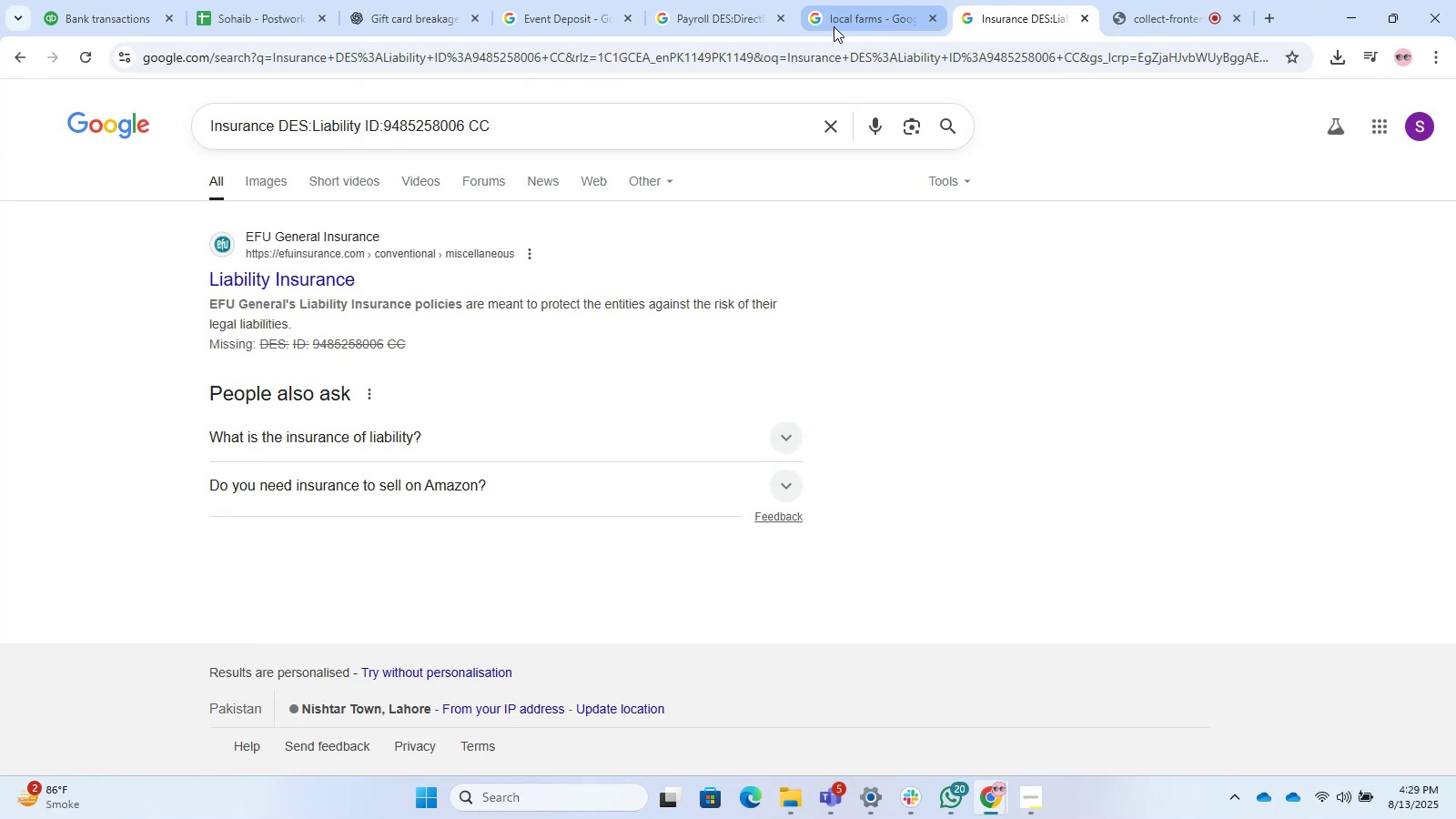 
left_click([836, 25])
 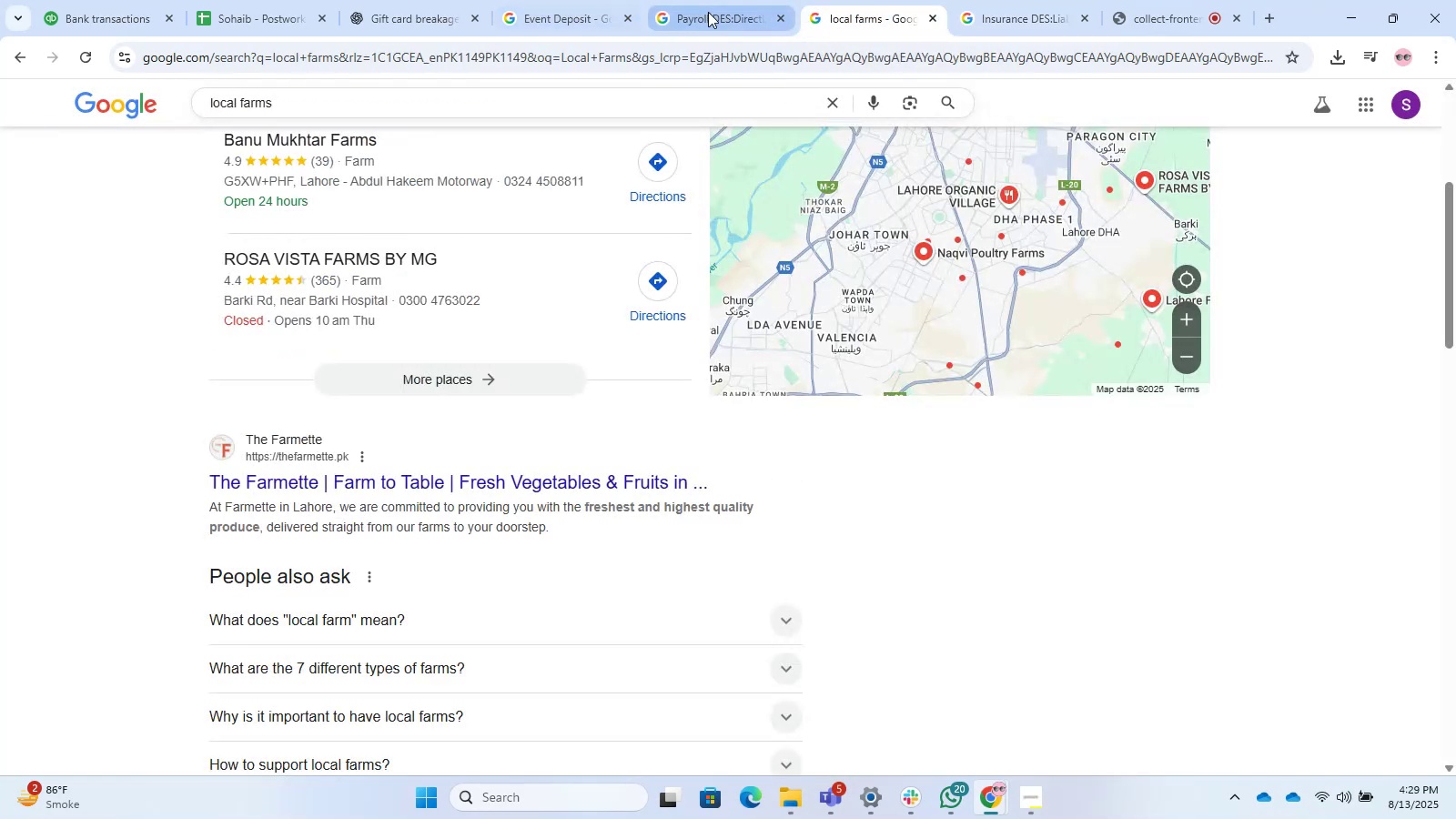 
left_click([717, 12])
 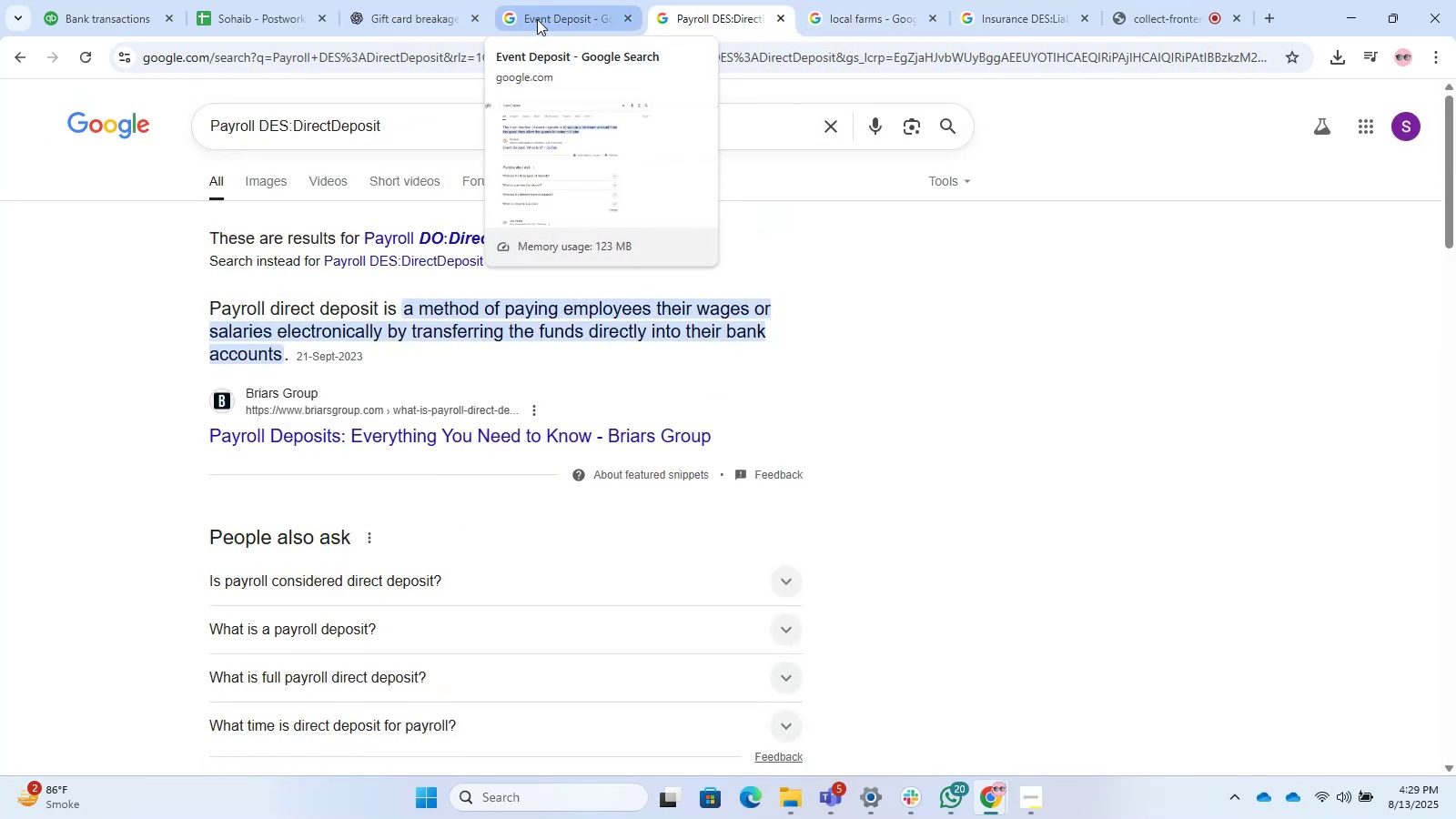 
left_click([537, 19])
 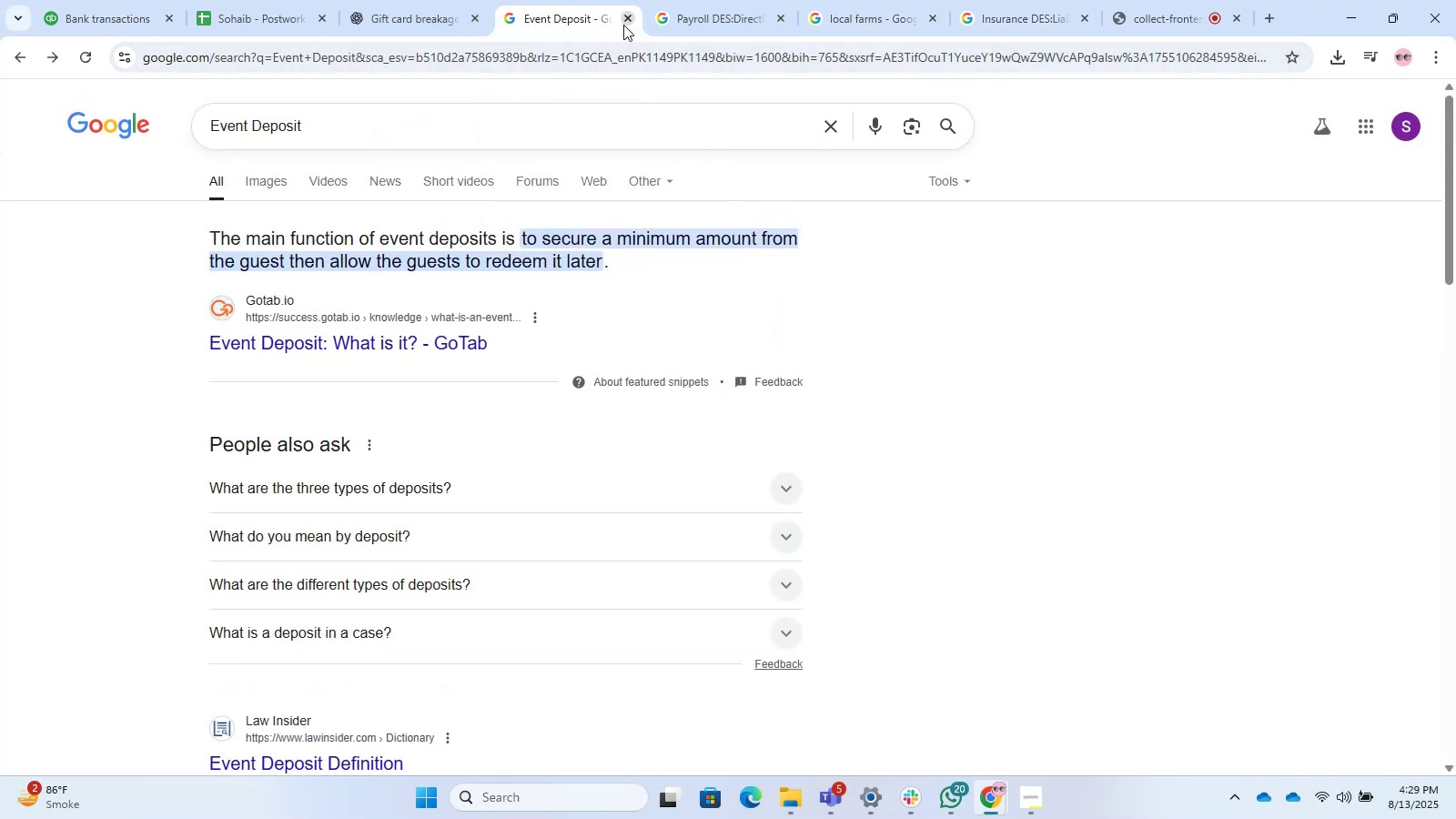 
left_click([623, 22])
 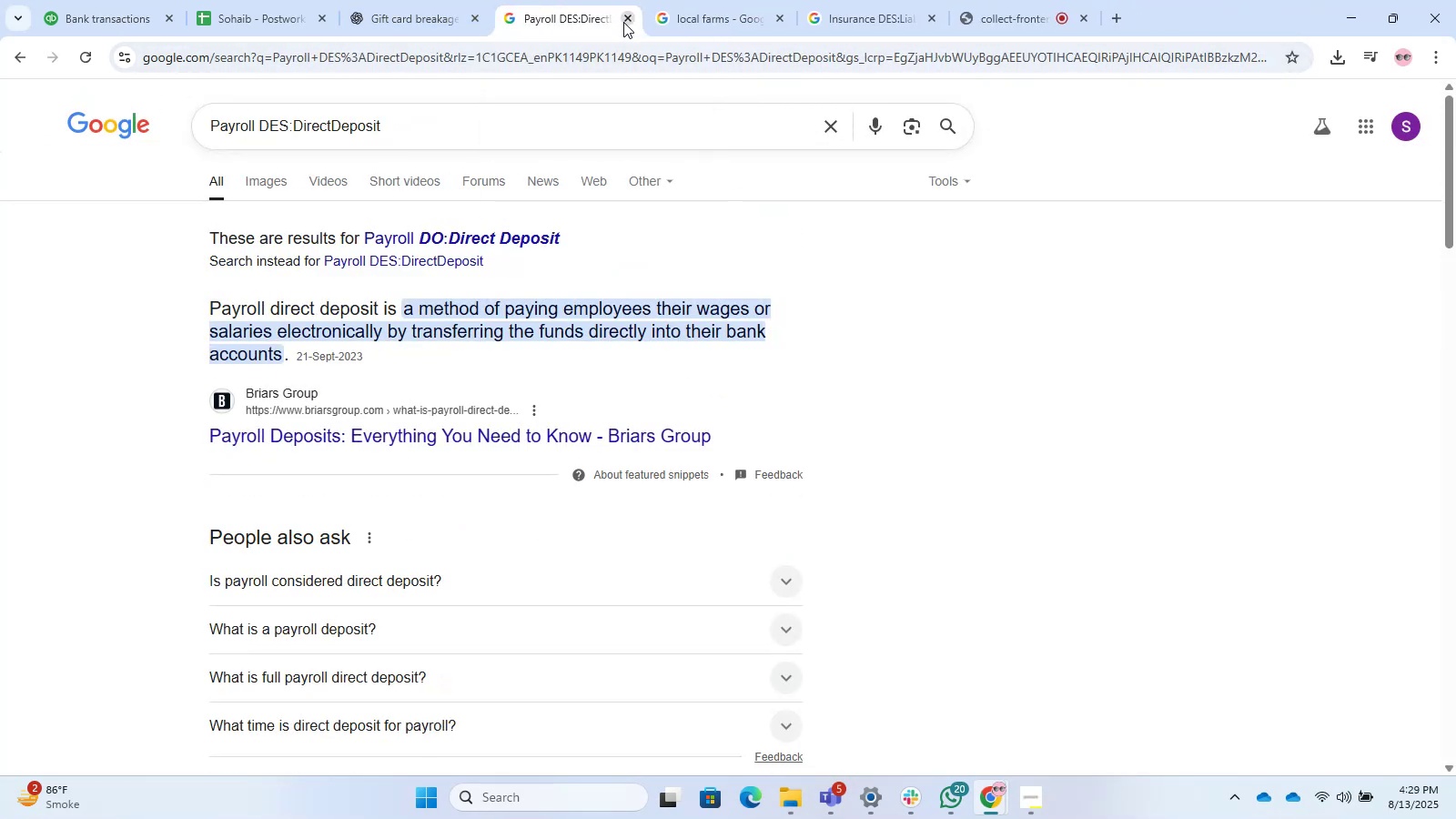 
left_click([623, 22])
 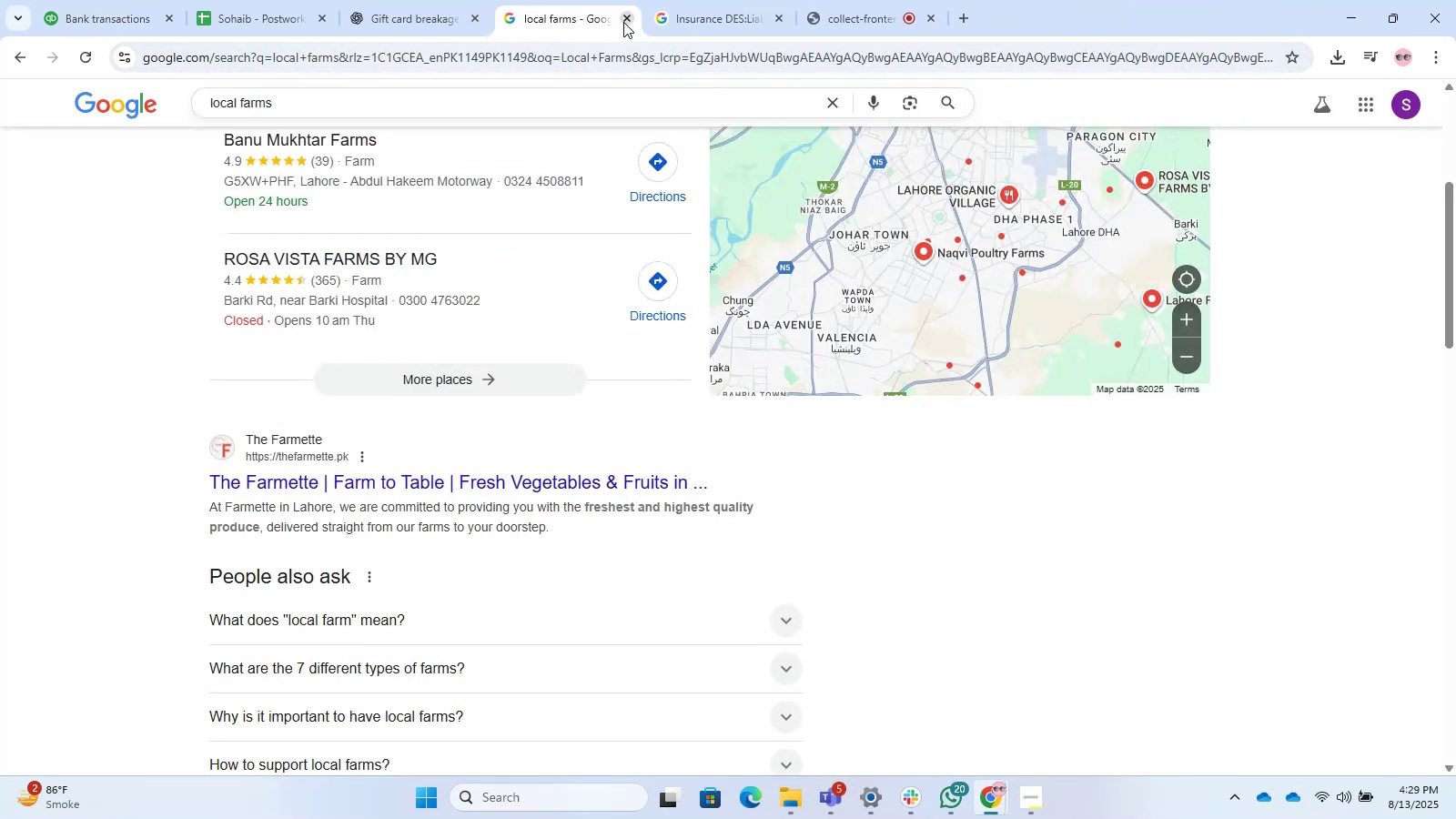 
left_click([623, 22])
 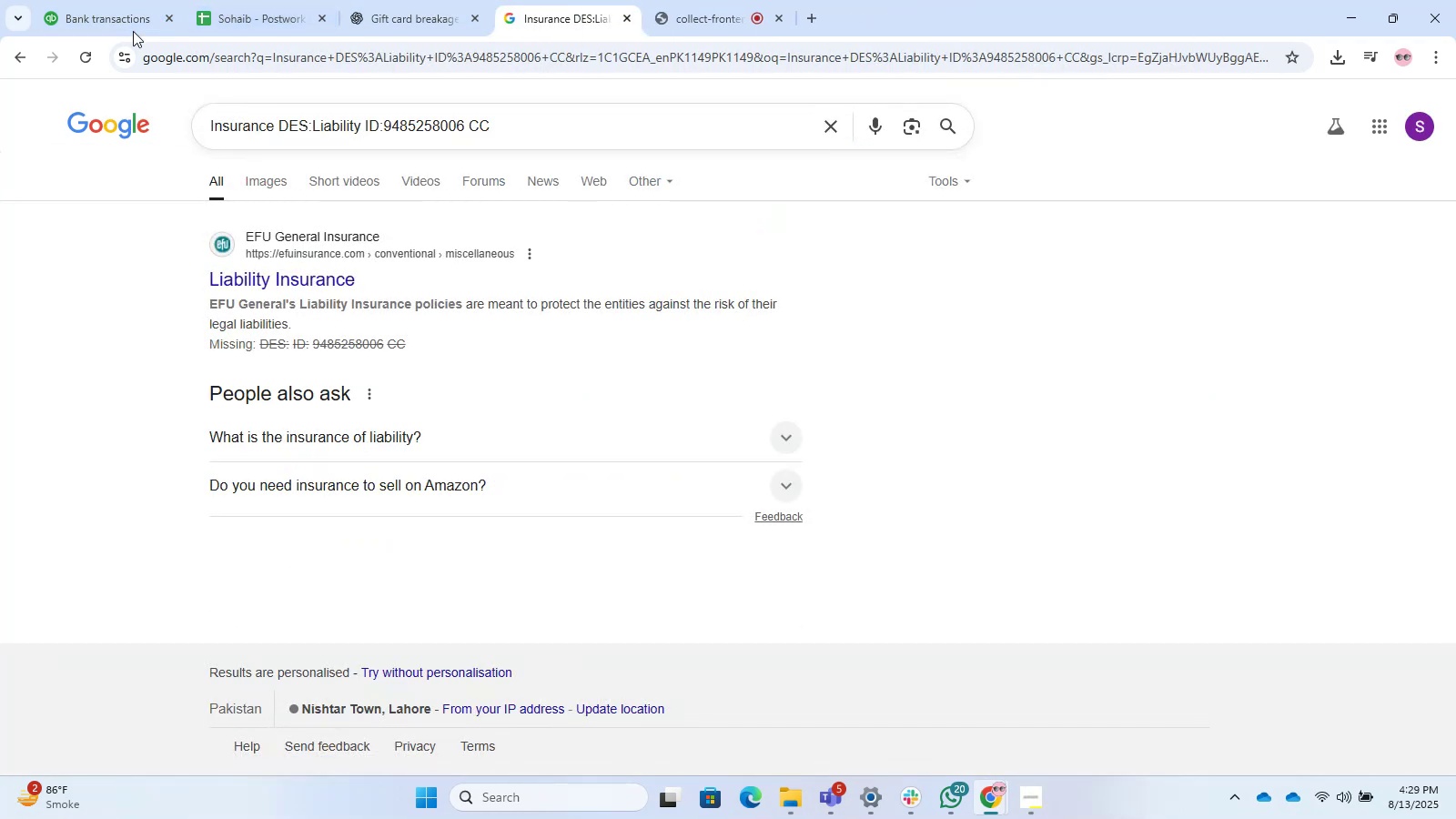 
left_click([100, 15])
 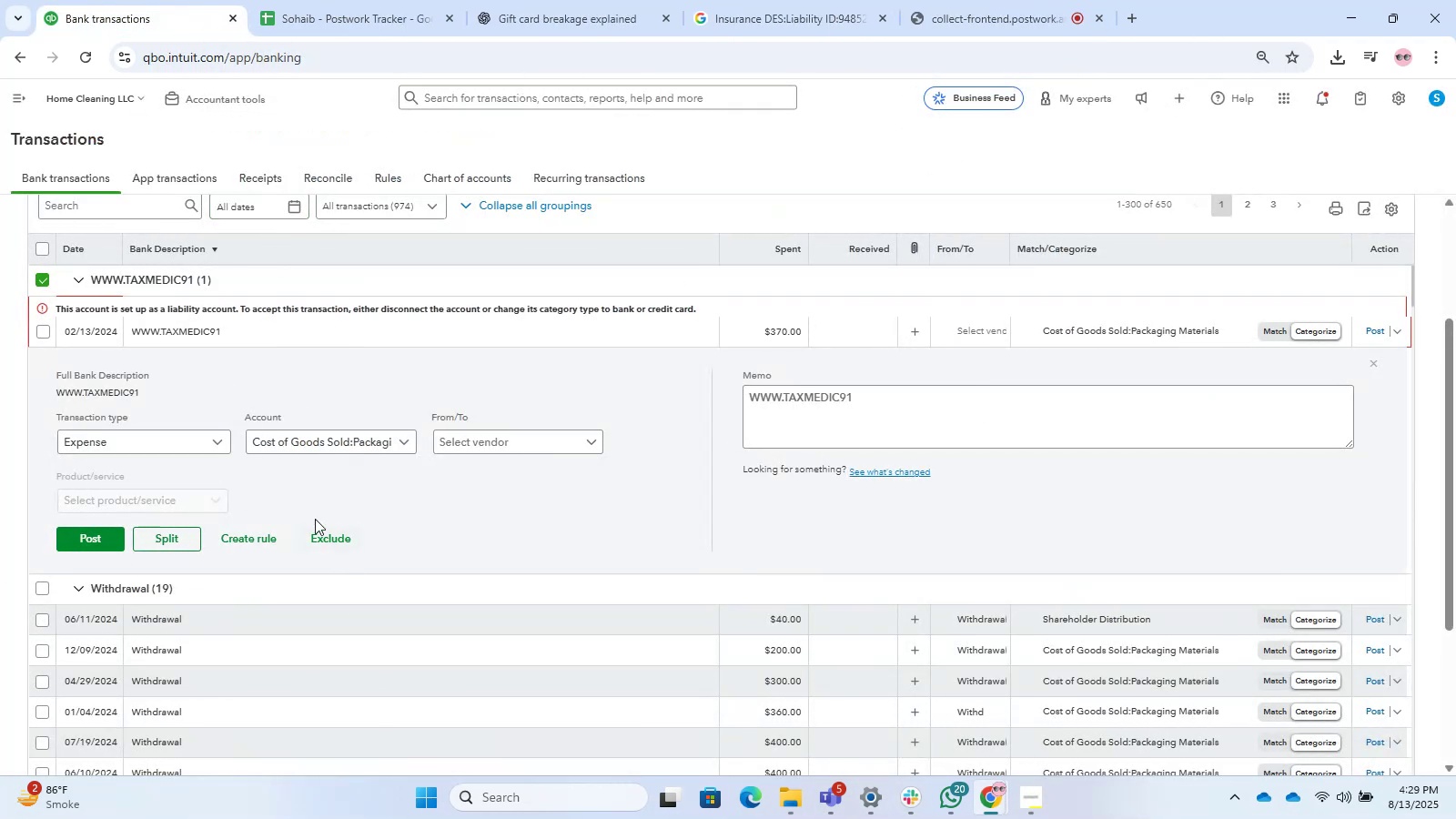 
wait(7.78)
 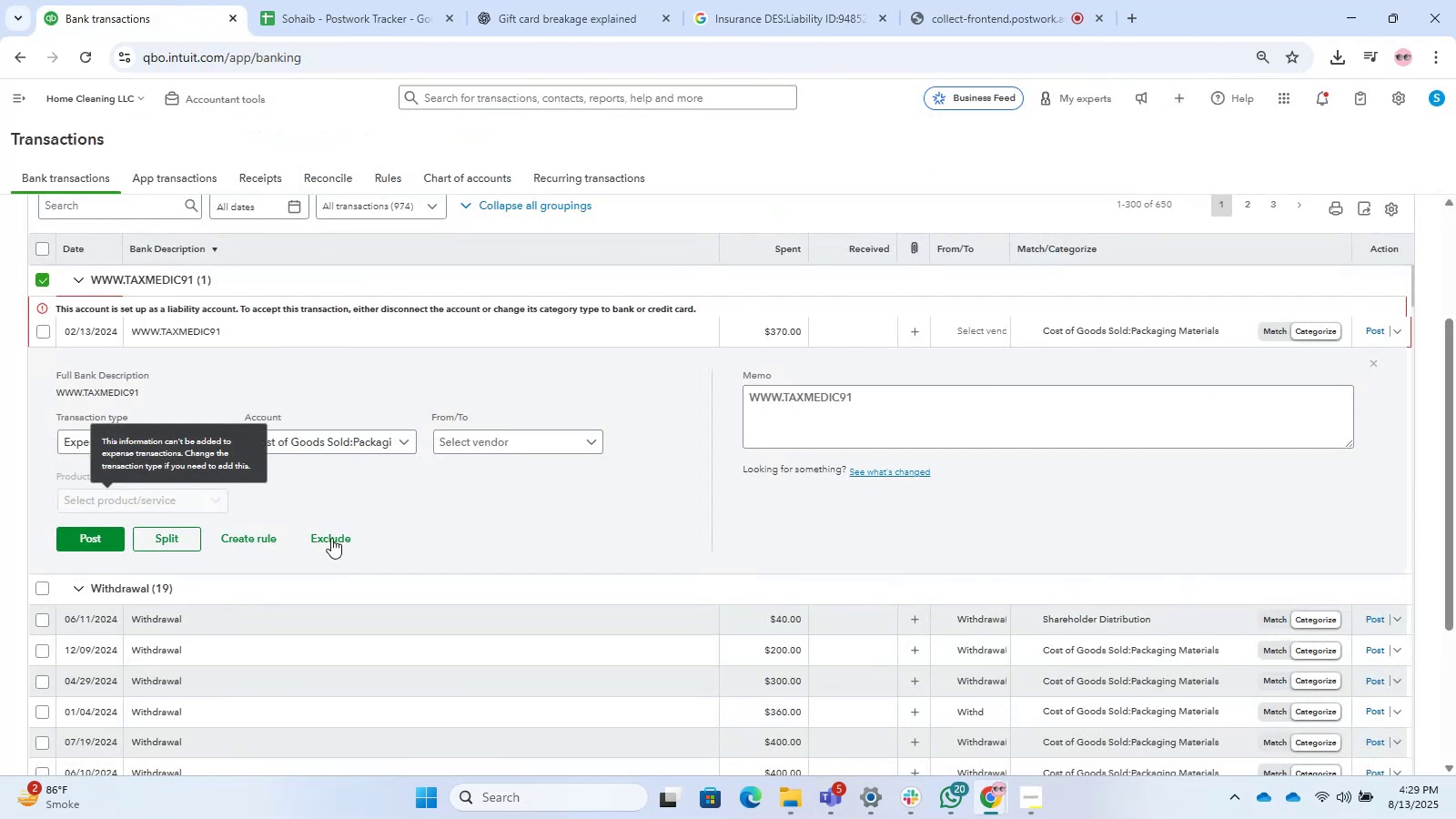 
scroll: coordinate [203, 513], scroll_direction: up, amount: 1.0
 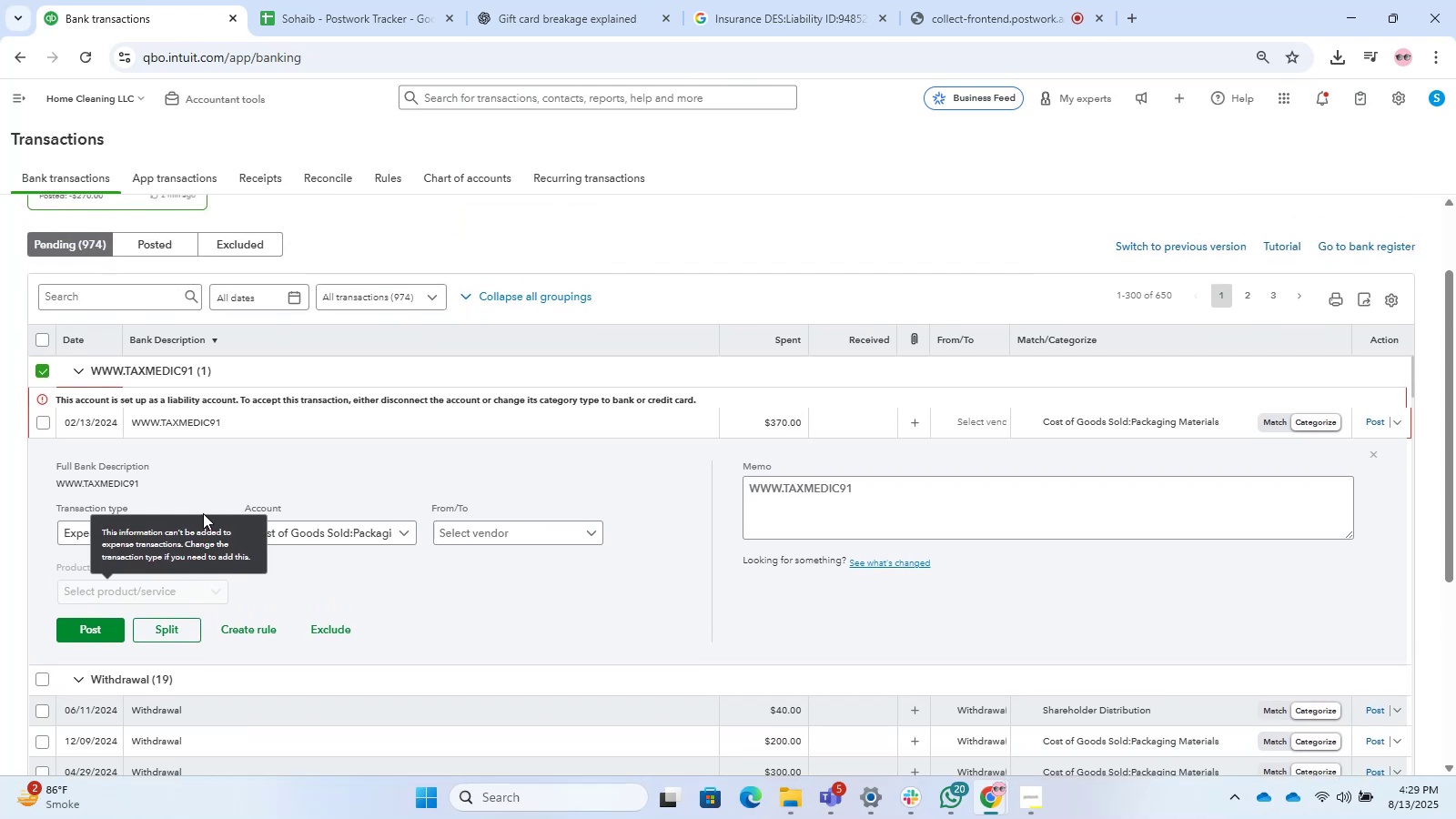 
scroll: coordinate [203, 513], scroll_direction: down, amount: 1.0
 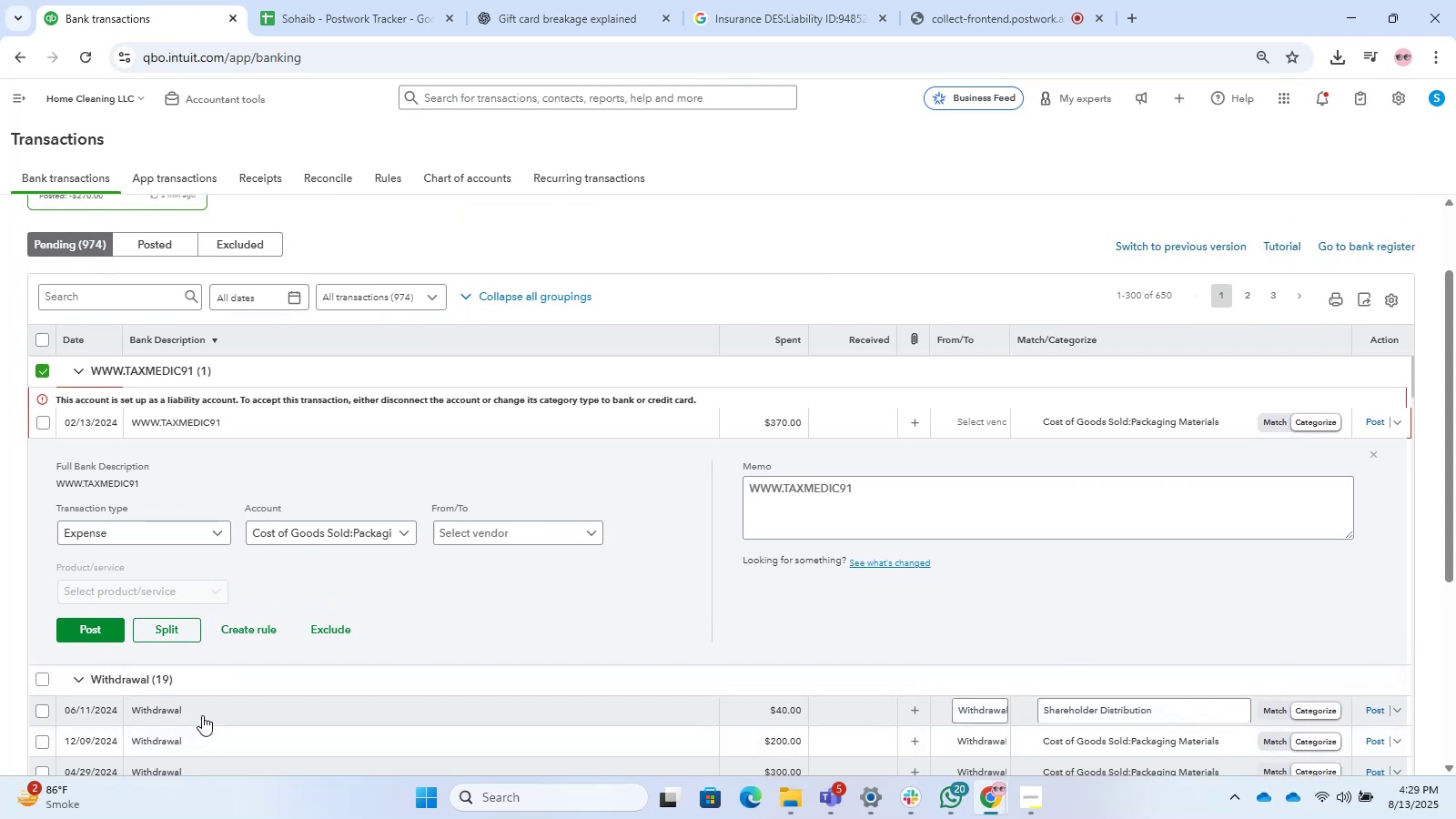 
left_click([182, 702])
 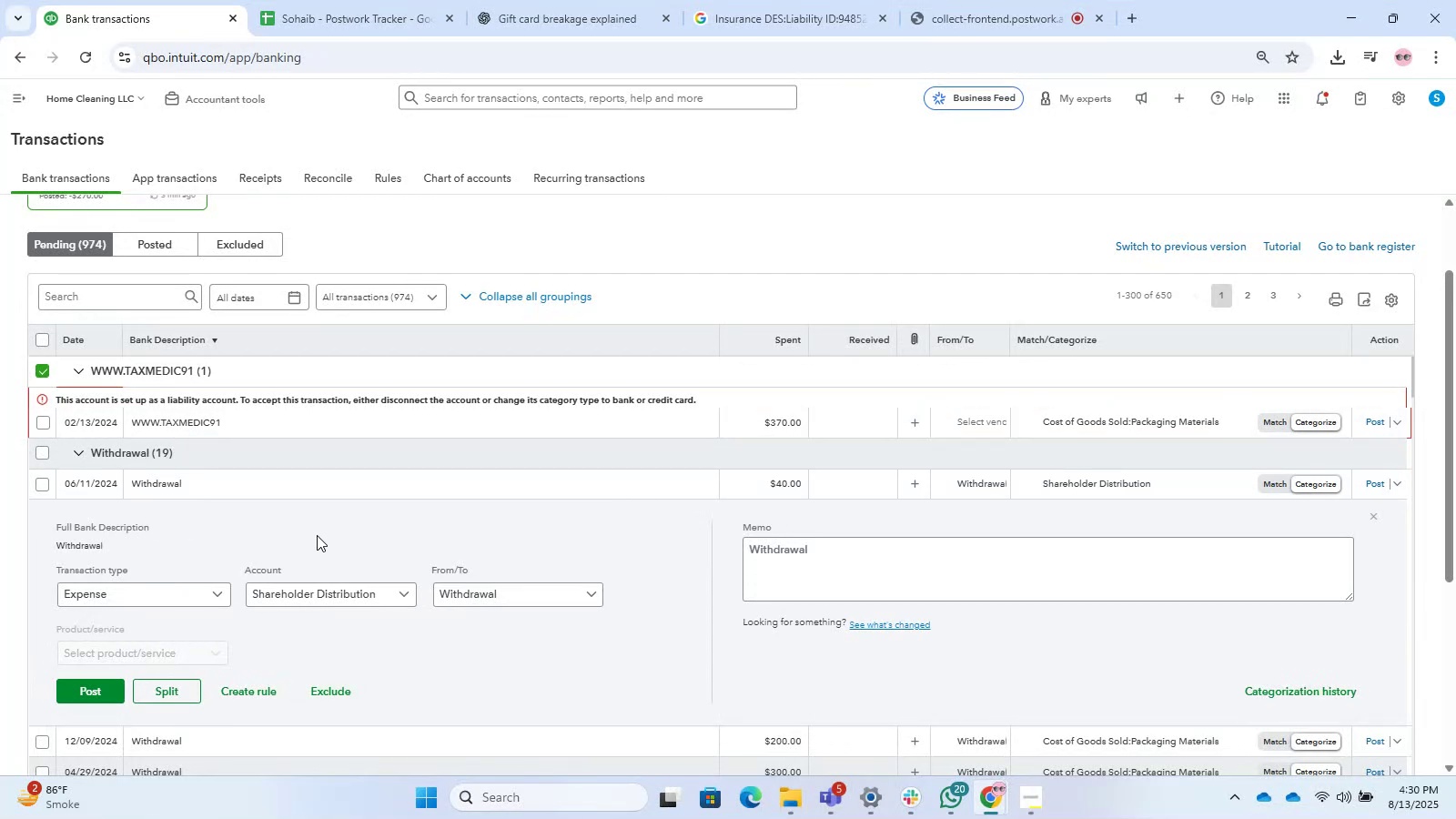 
wait(20.27)
 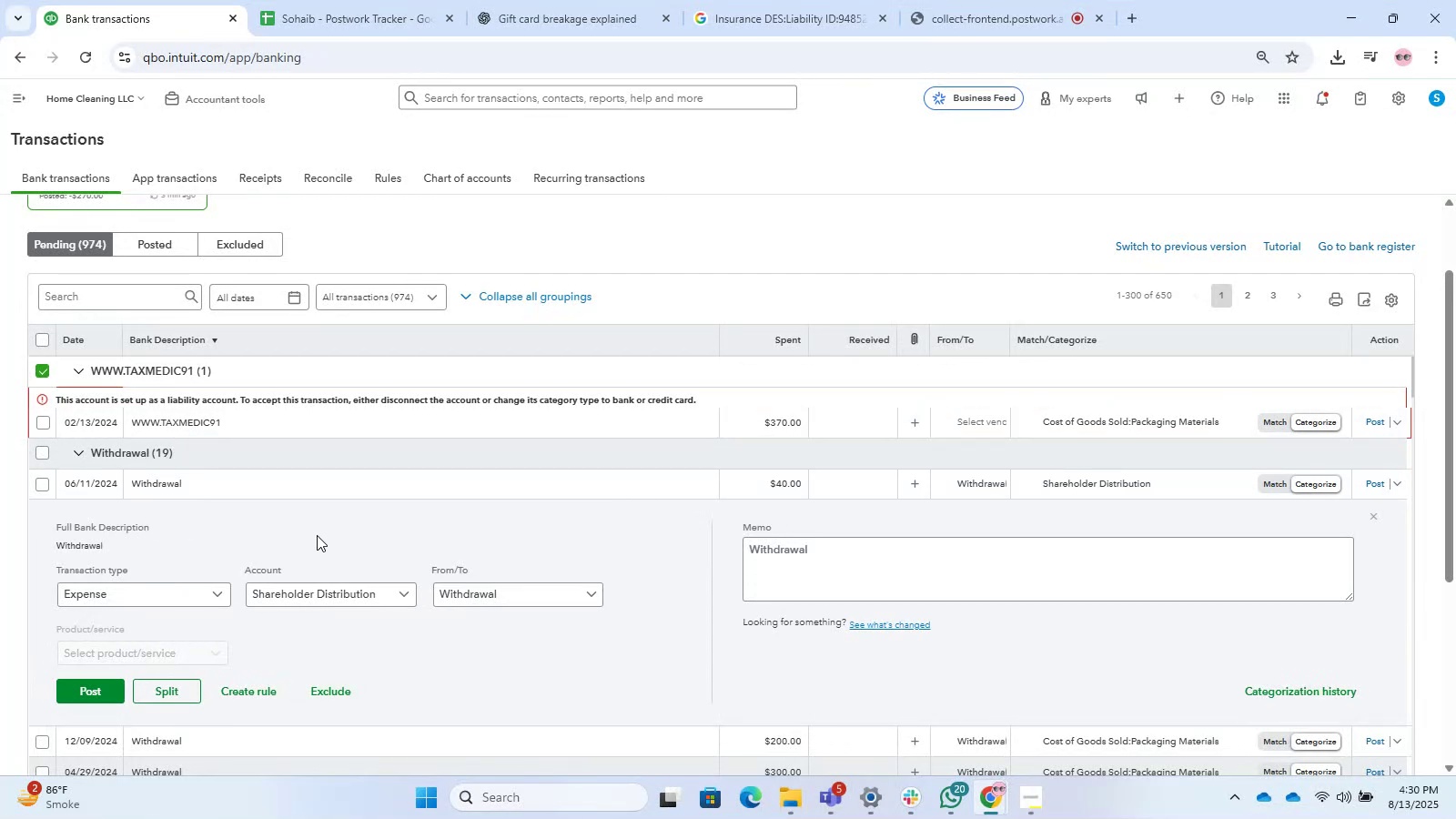 
left_click([46, 451])
 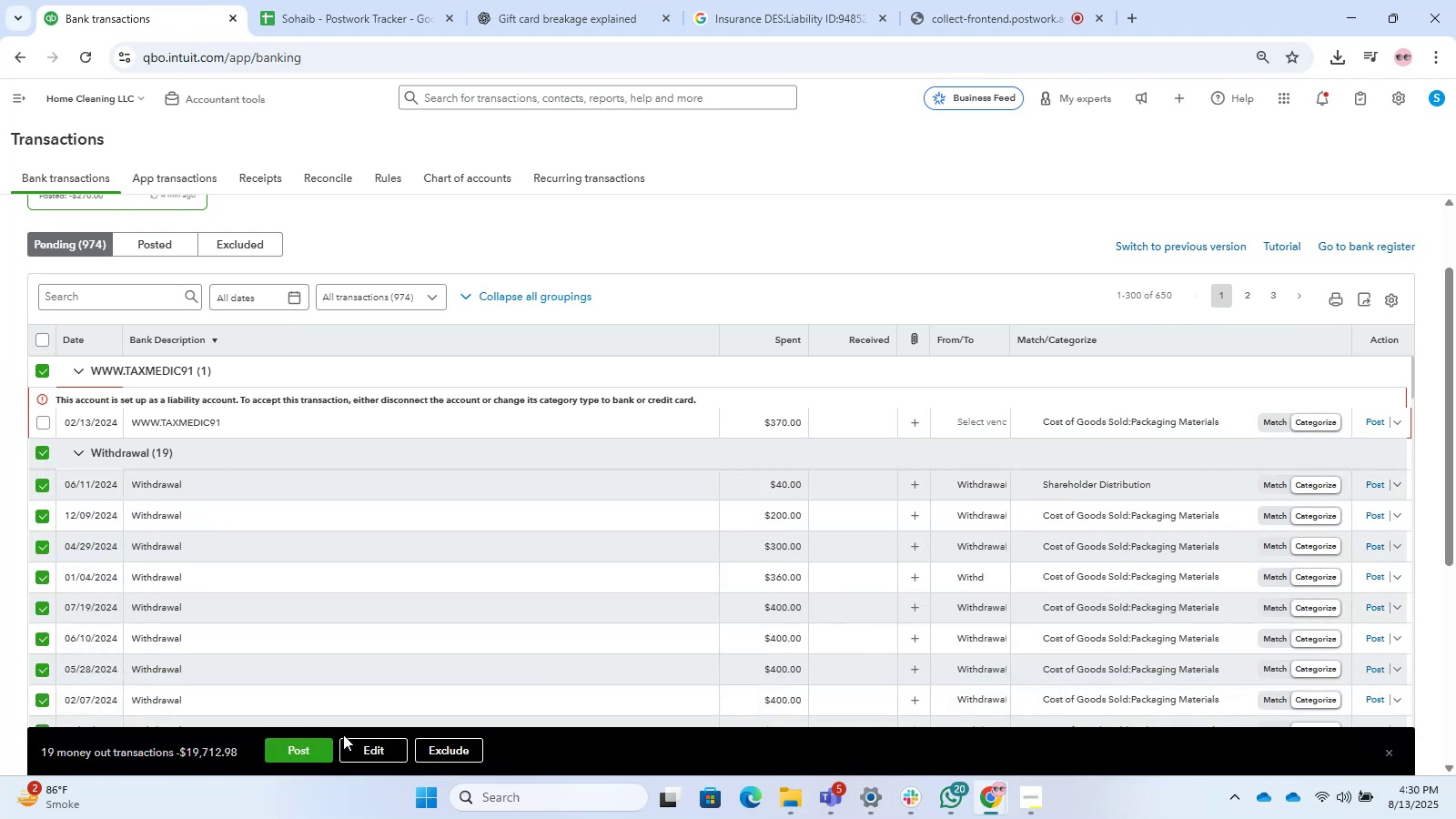 
left_click([374, 749])
 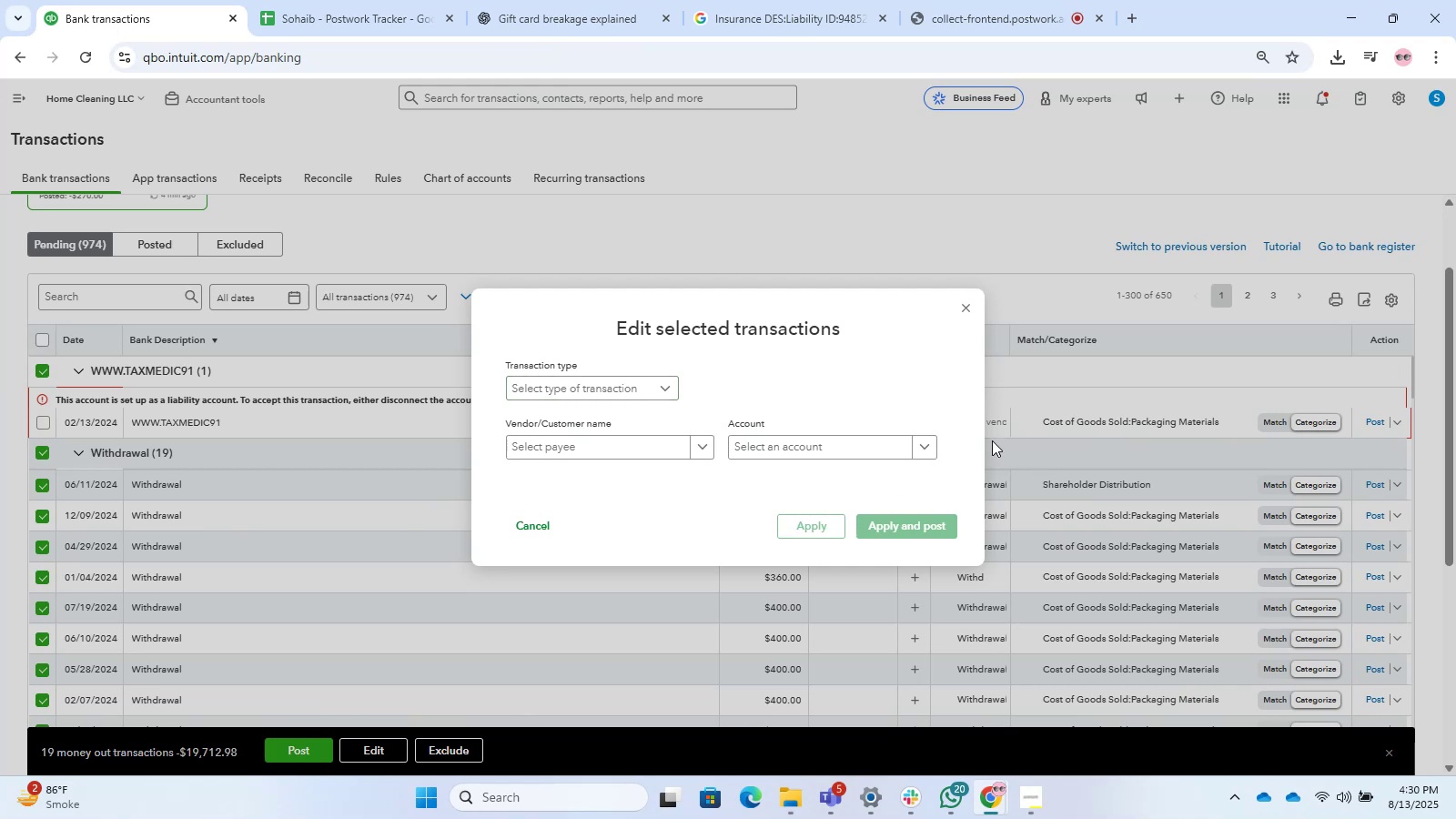 
wait(5.77)
 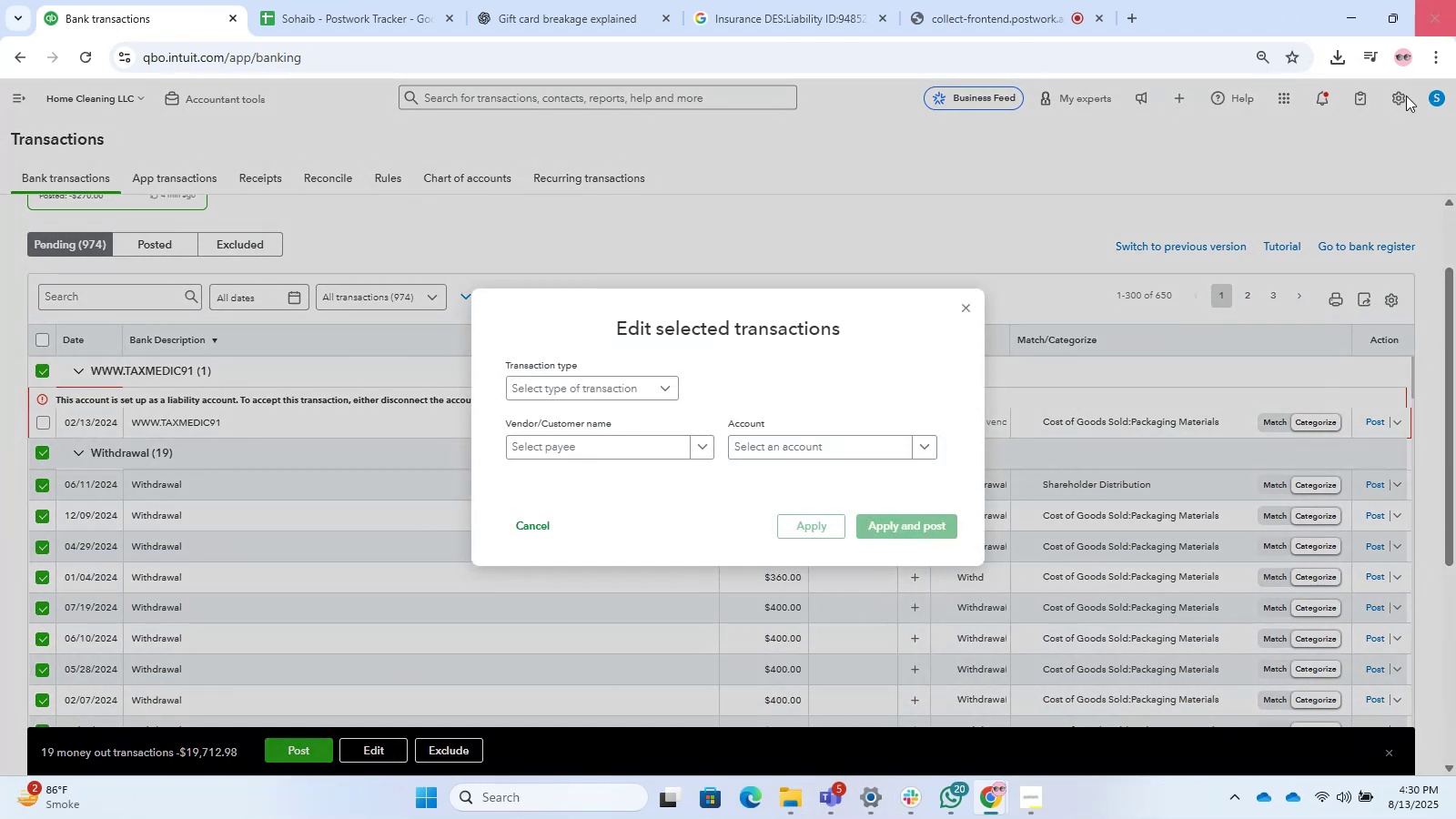 
left_click([929, 450])
 